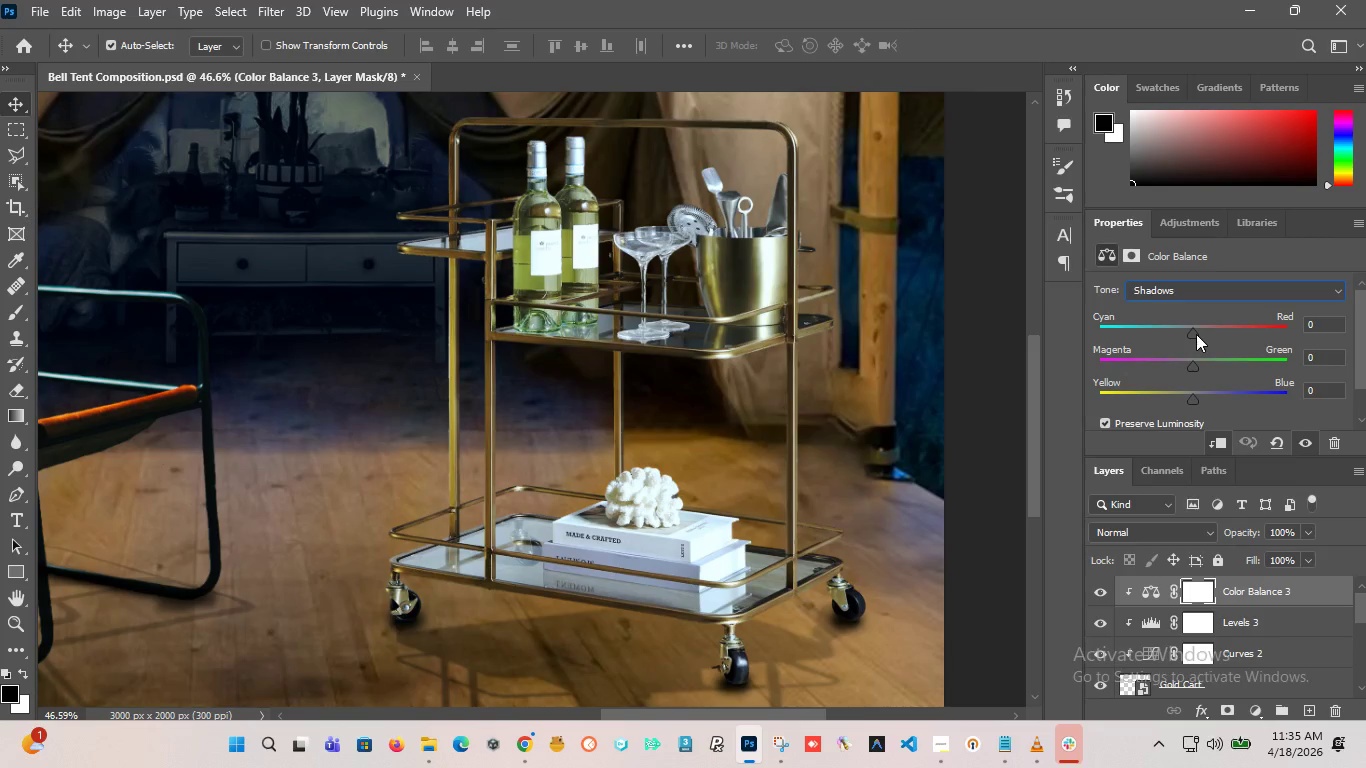 
left_click_drag(start_coordinate=[1196, 334], to_coordinate=[1197, 345])
 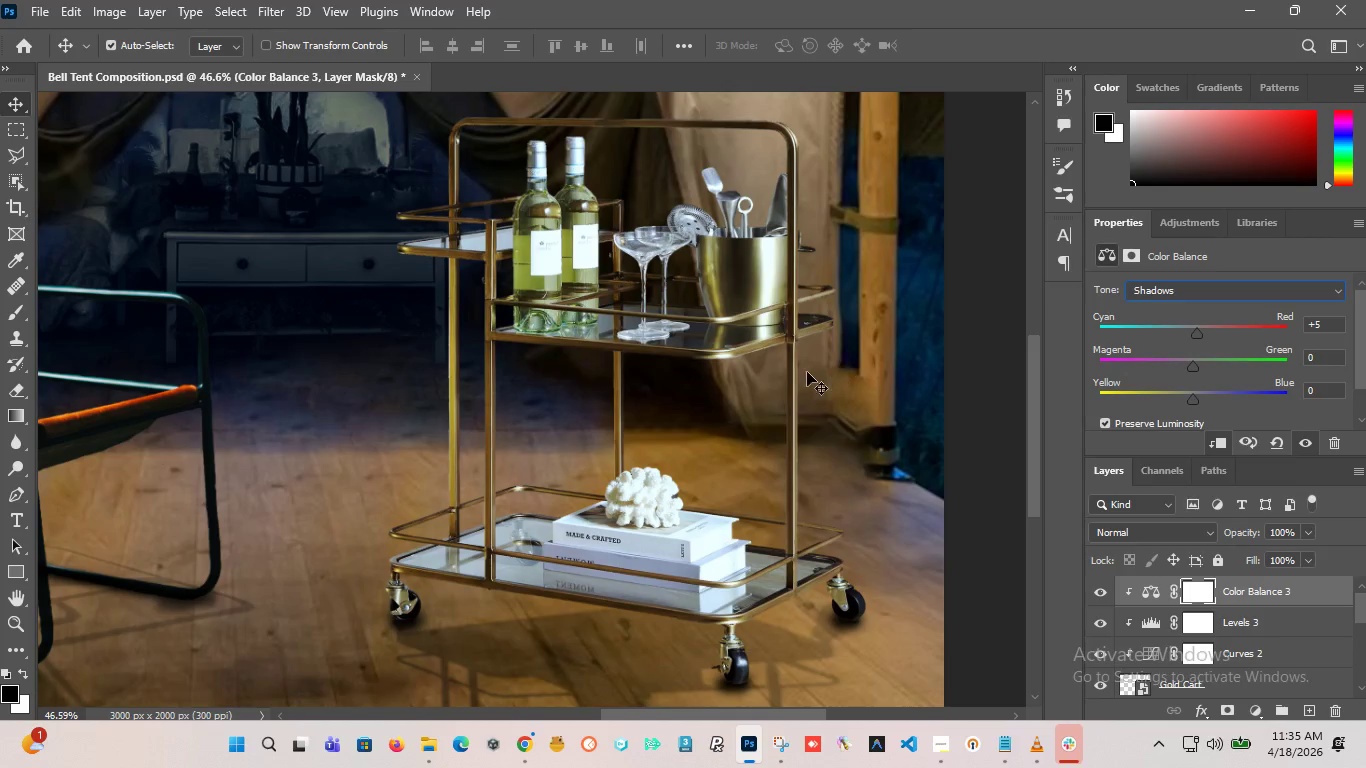 
hold_key(key=AltLeft, duration=0.53)
scroll: coordinate [807, 385], scroll_direction: down, amount: 6.0
 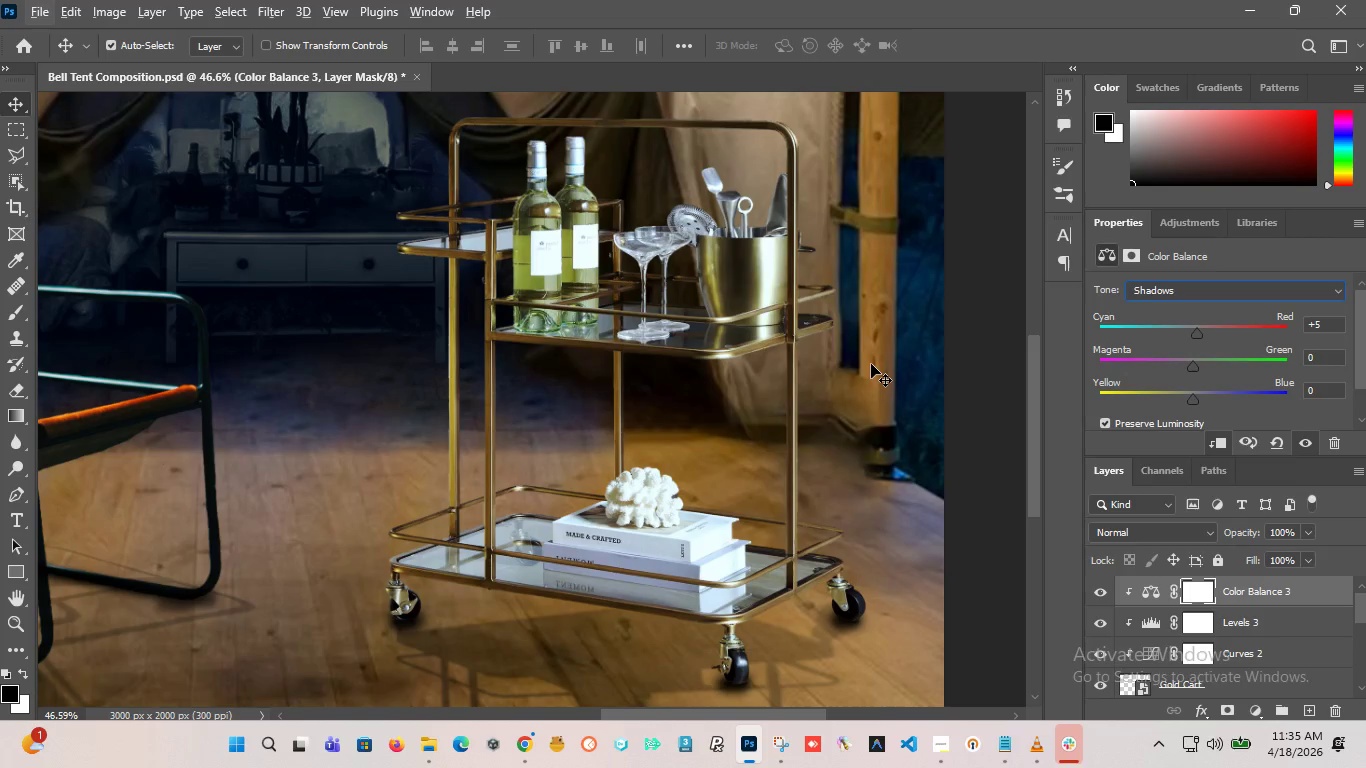 
left_click([871, 364])
 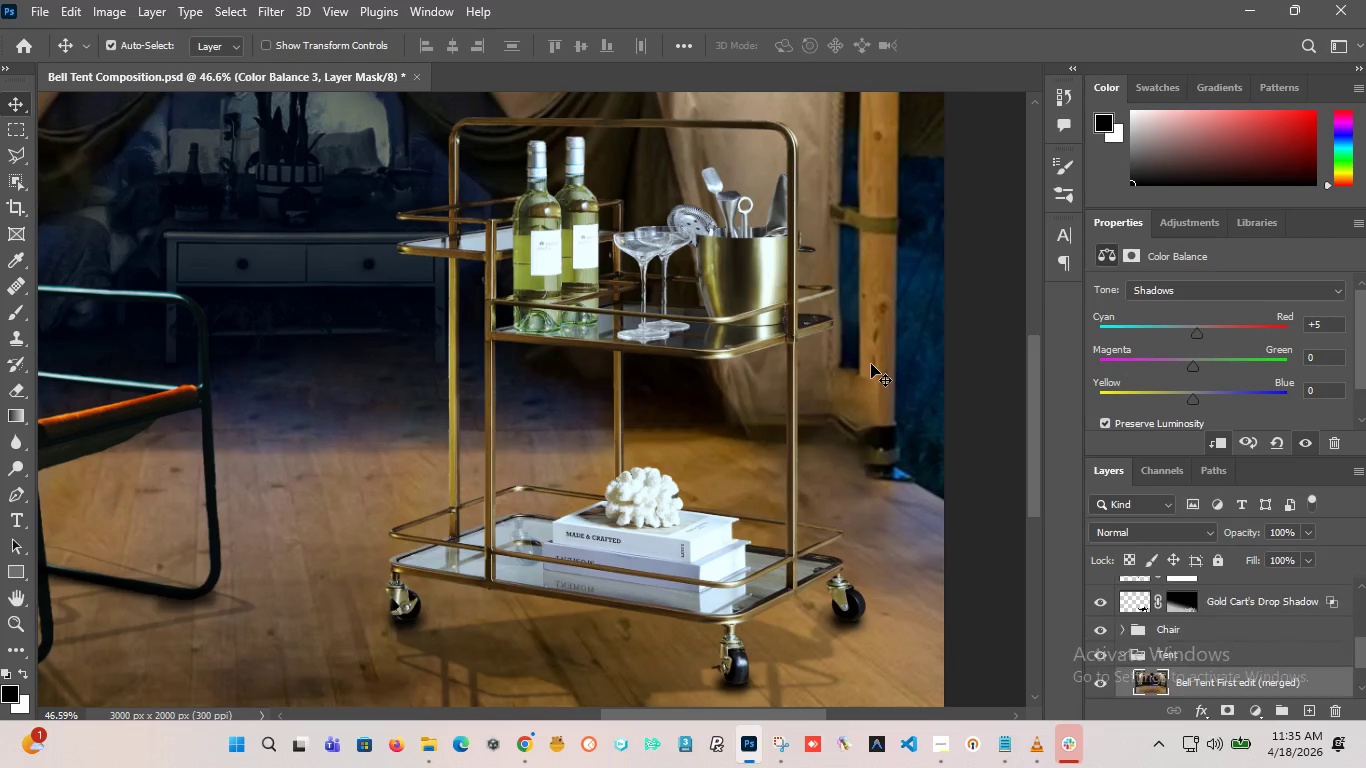 
hold_key(key=AltLeft, duration=1.75)
scroll: coordinate [871, 368], scroll_direction: down, amount: 11.0
 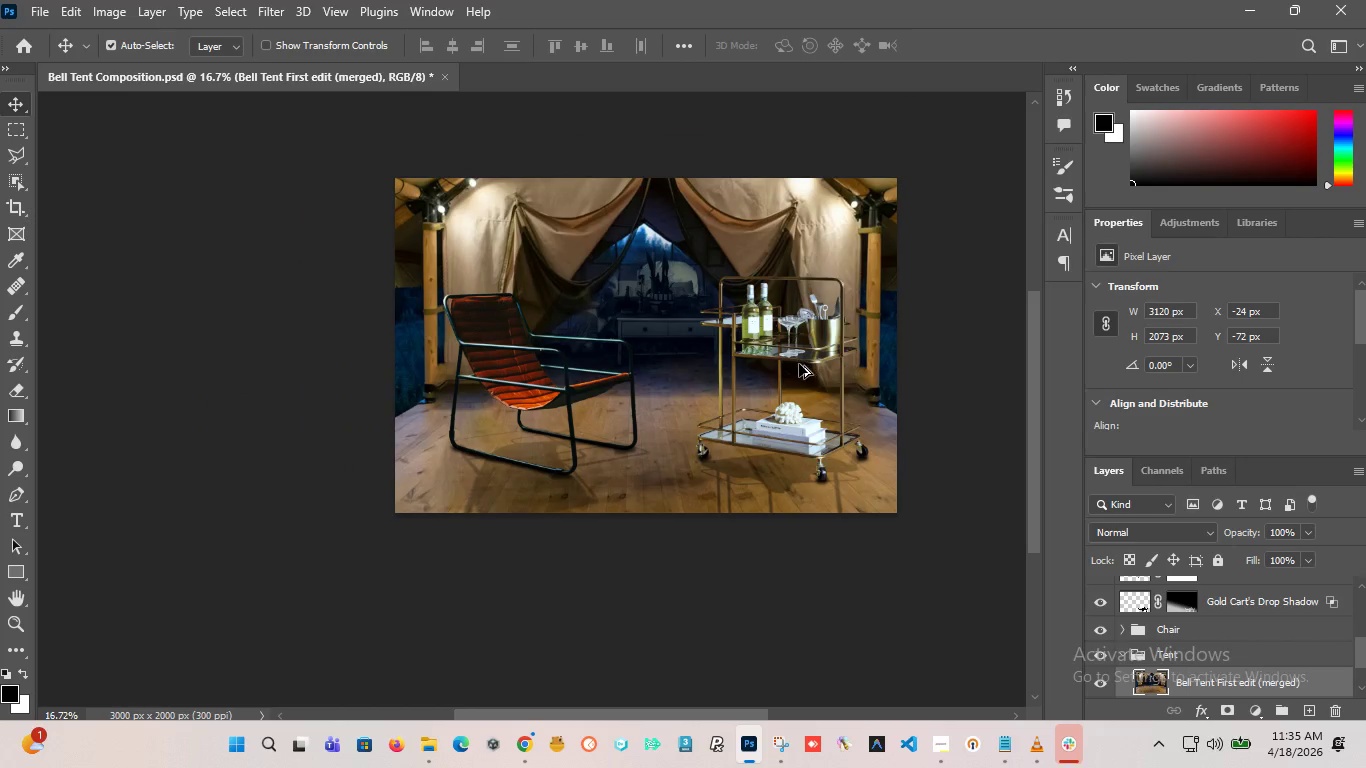 
scroll: coordinate [1172, 617], scroll_direction: up, amount: 12.0
 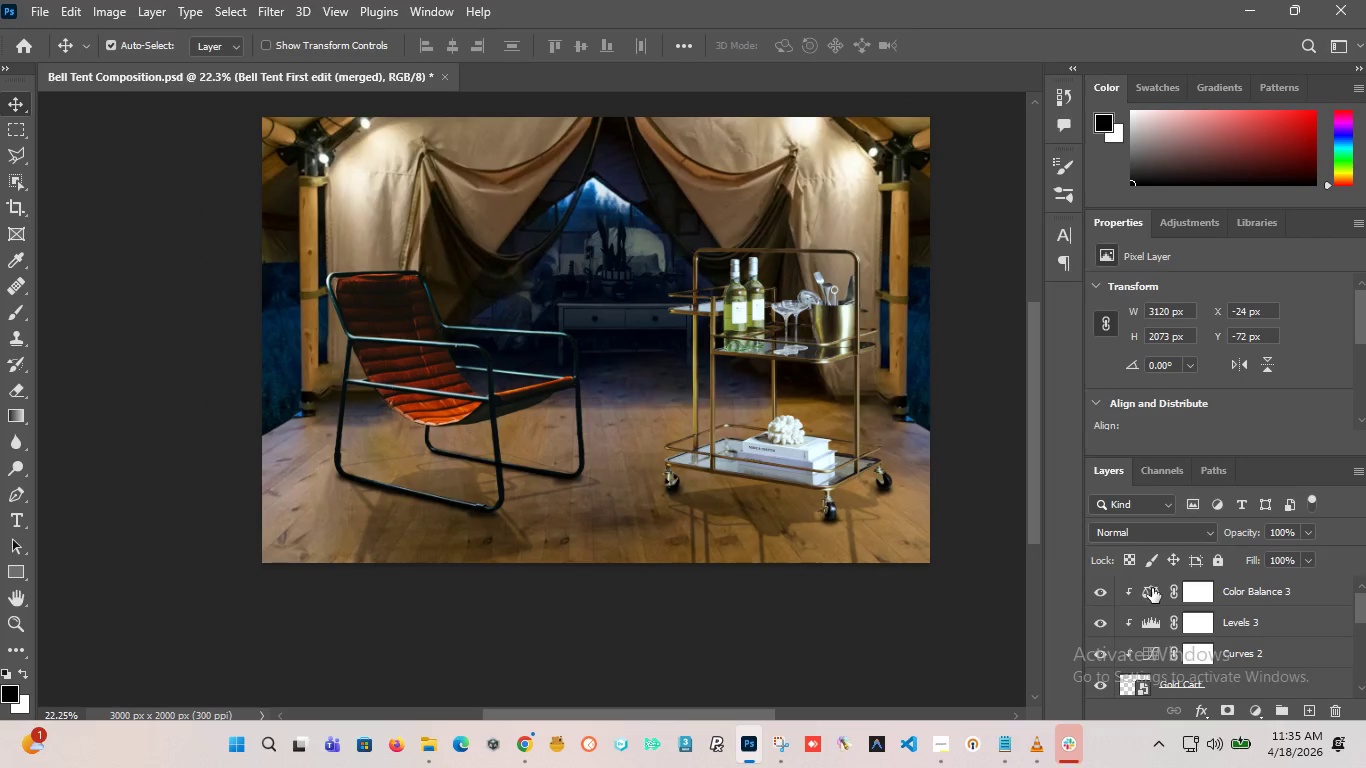 
left_click([1152, 588])
 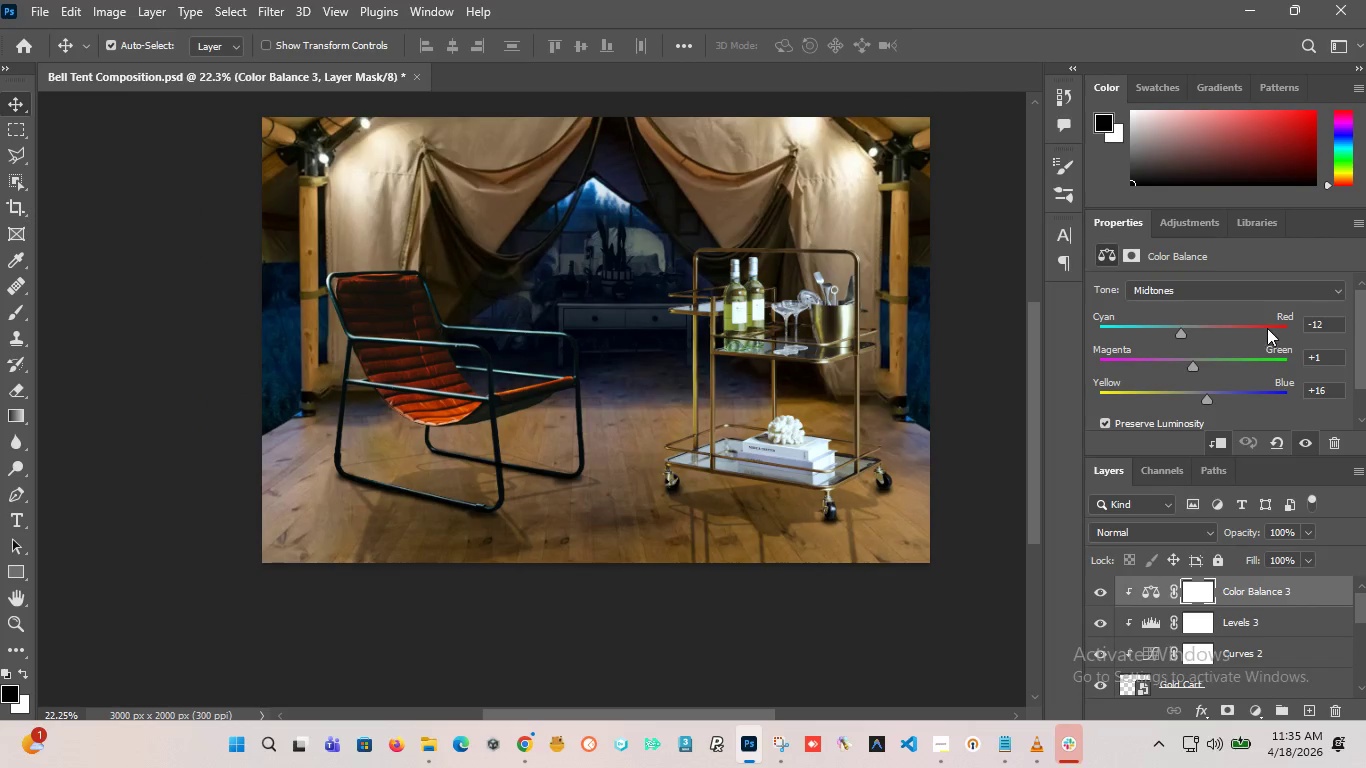 
left_click([1216, 300])
 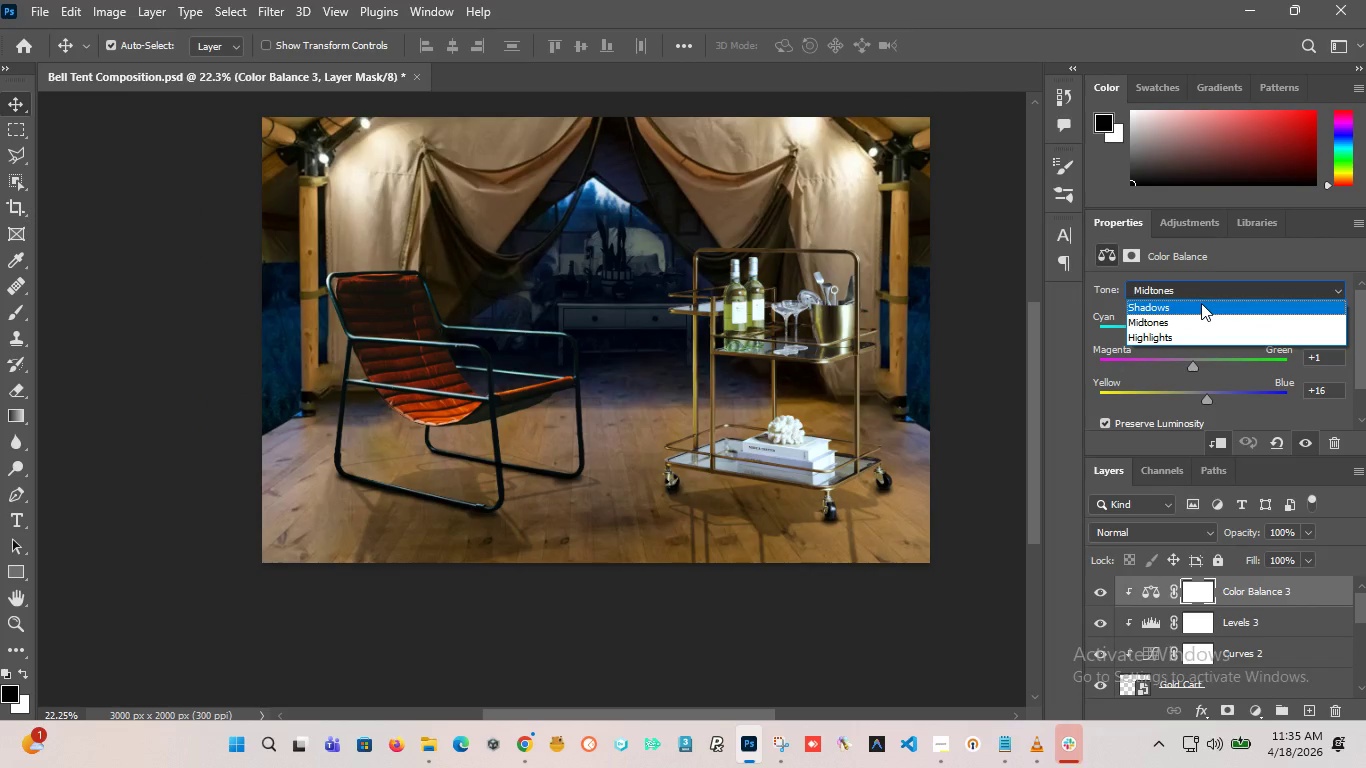 
left_click([1201, 303])
 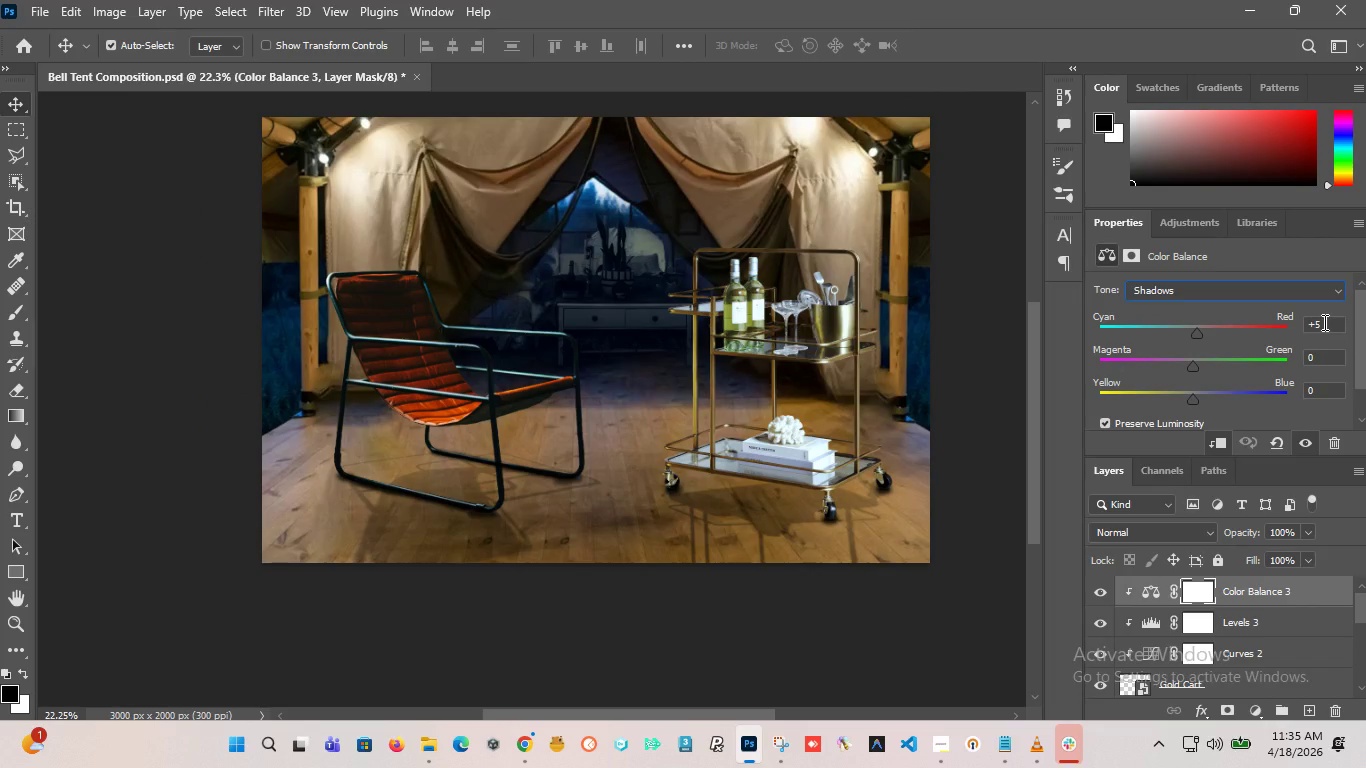 
left_click_drag(start_coordinate=[1323, 322], to_coordinate=[1292, 324])
 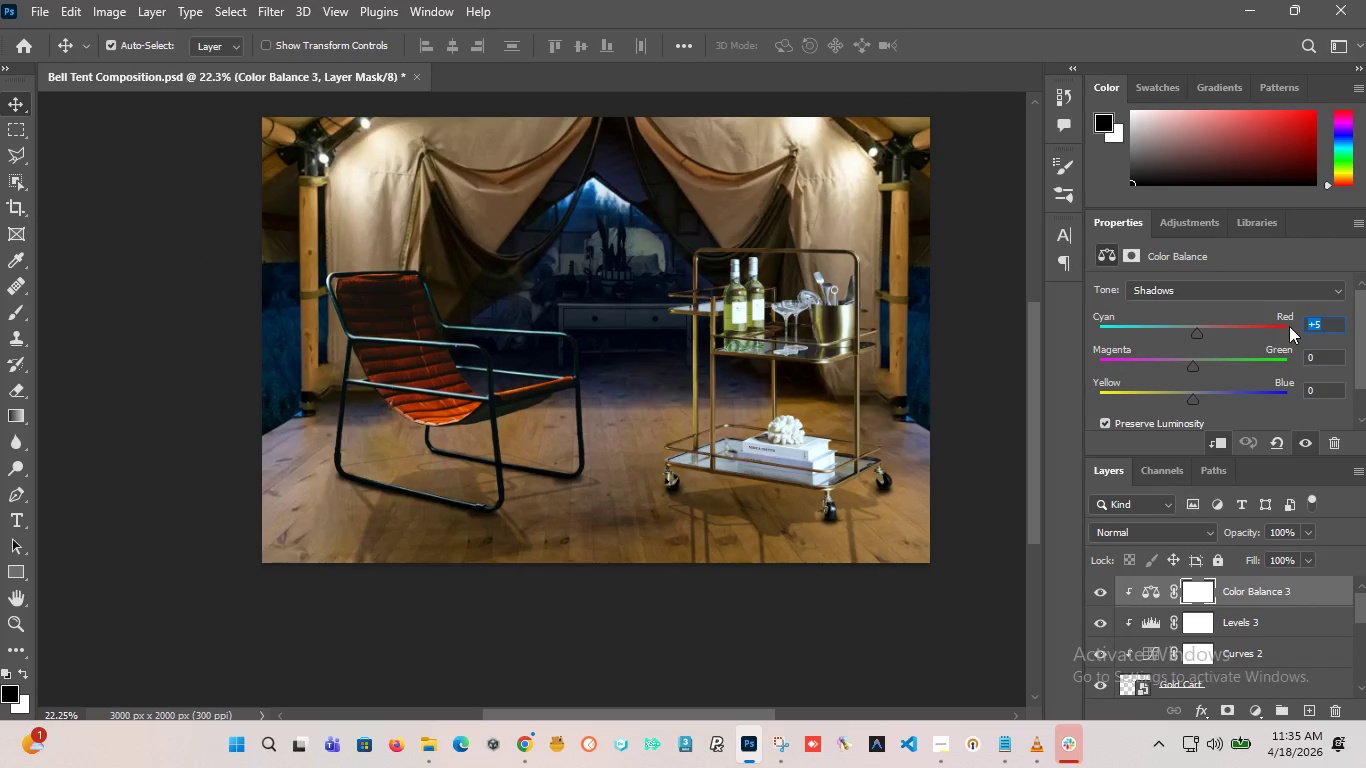 
key(0)
 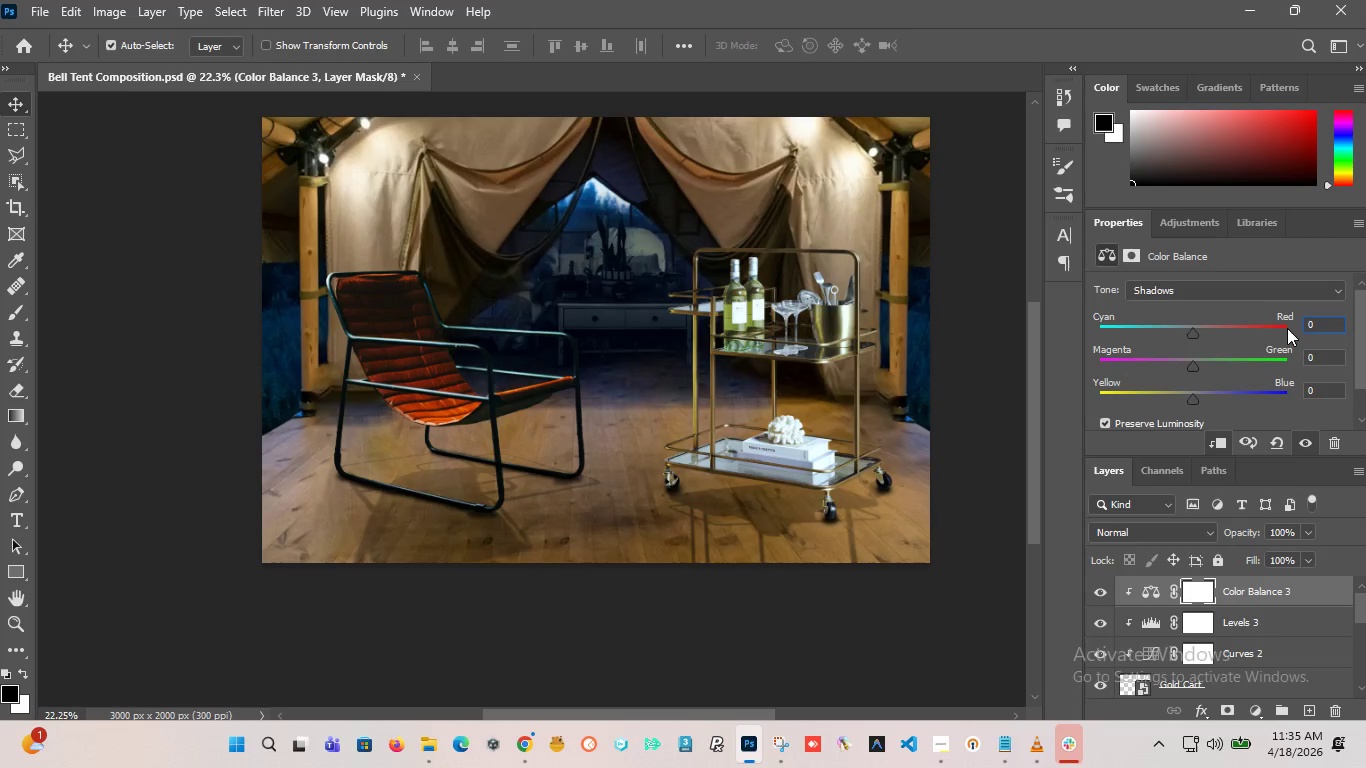 
key(Enter)
 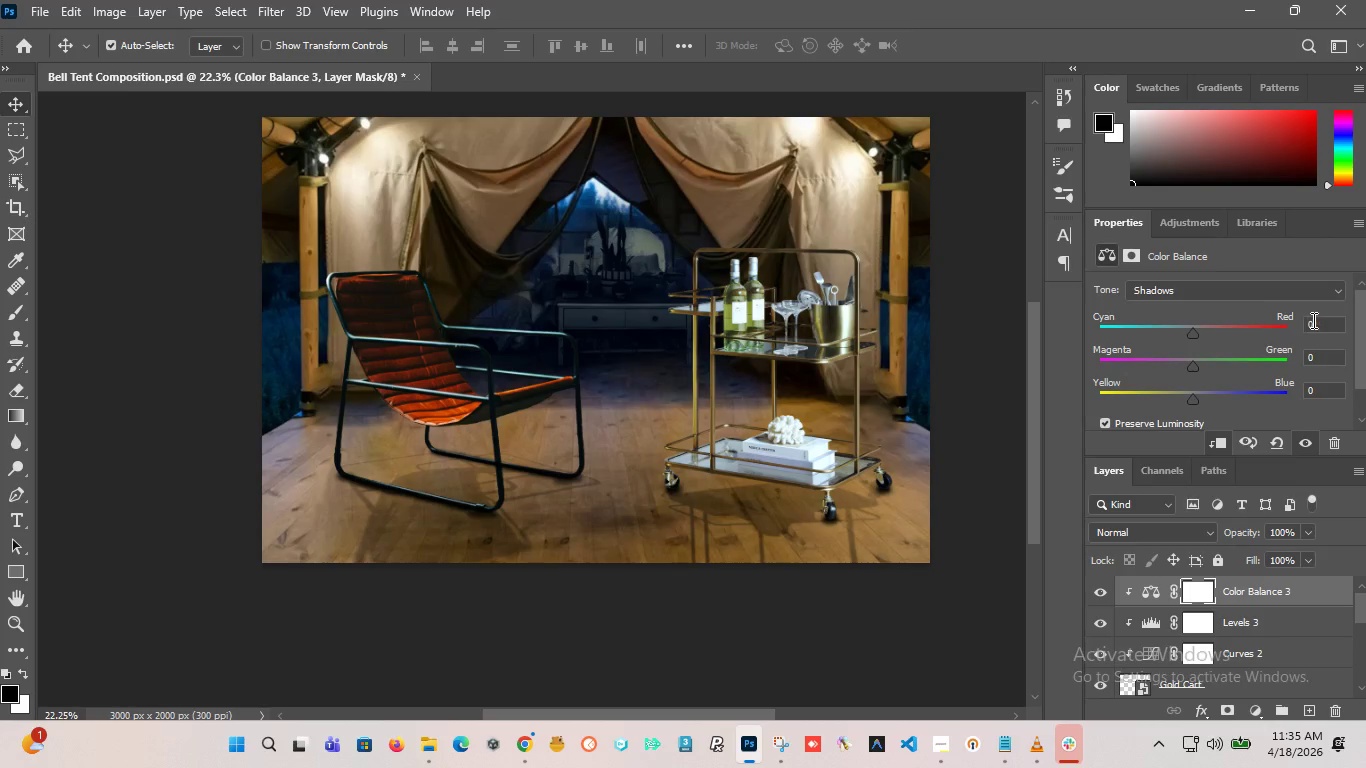 
left_click_drag(start_coordinate=[1317, 323], to_coordinate=[1234, 323])
 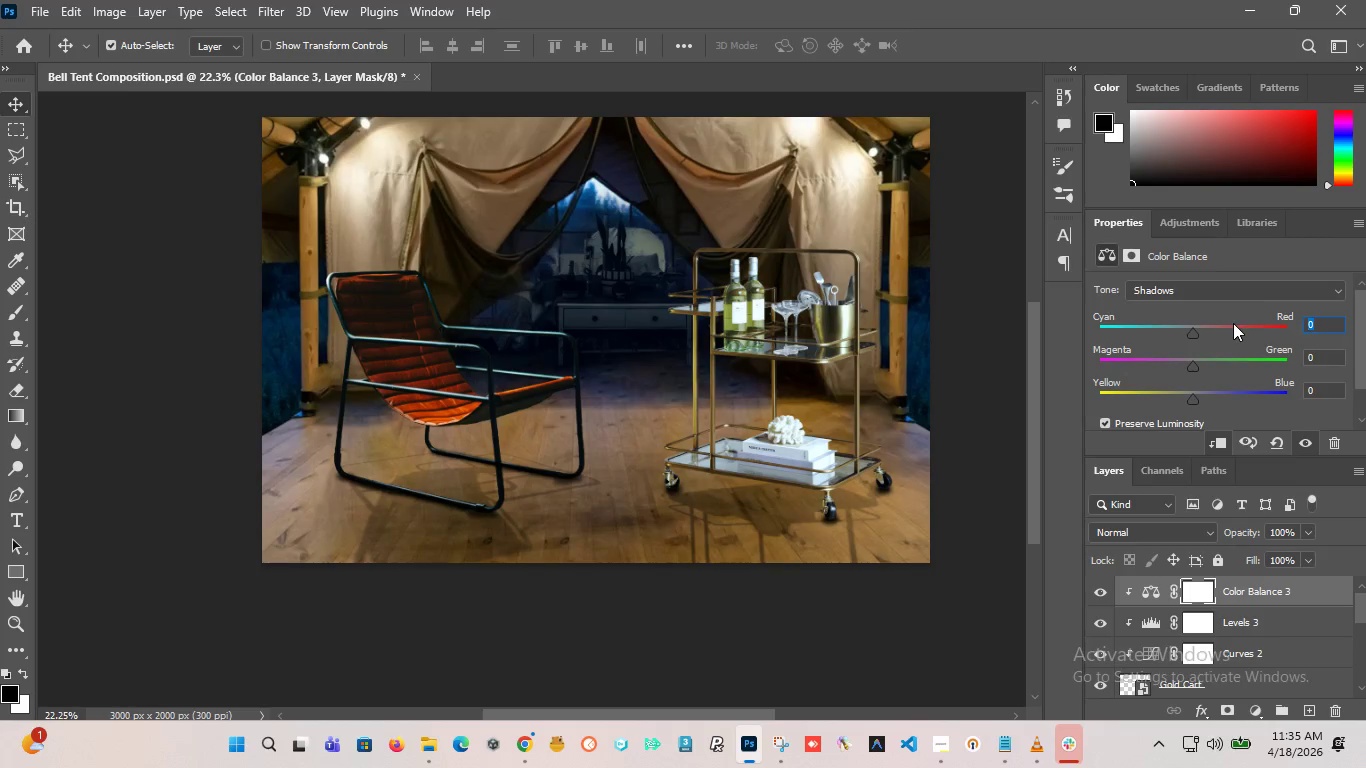 
key(Minus)
 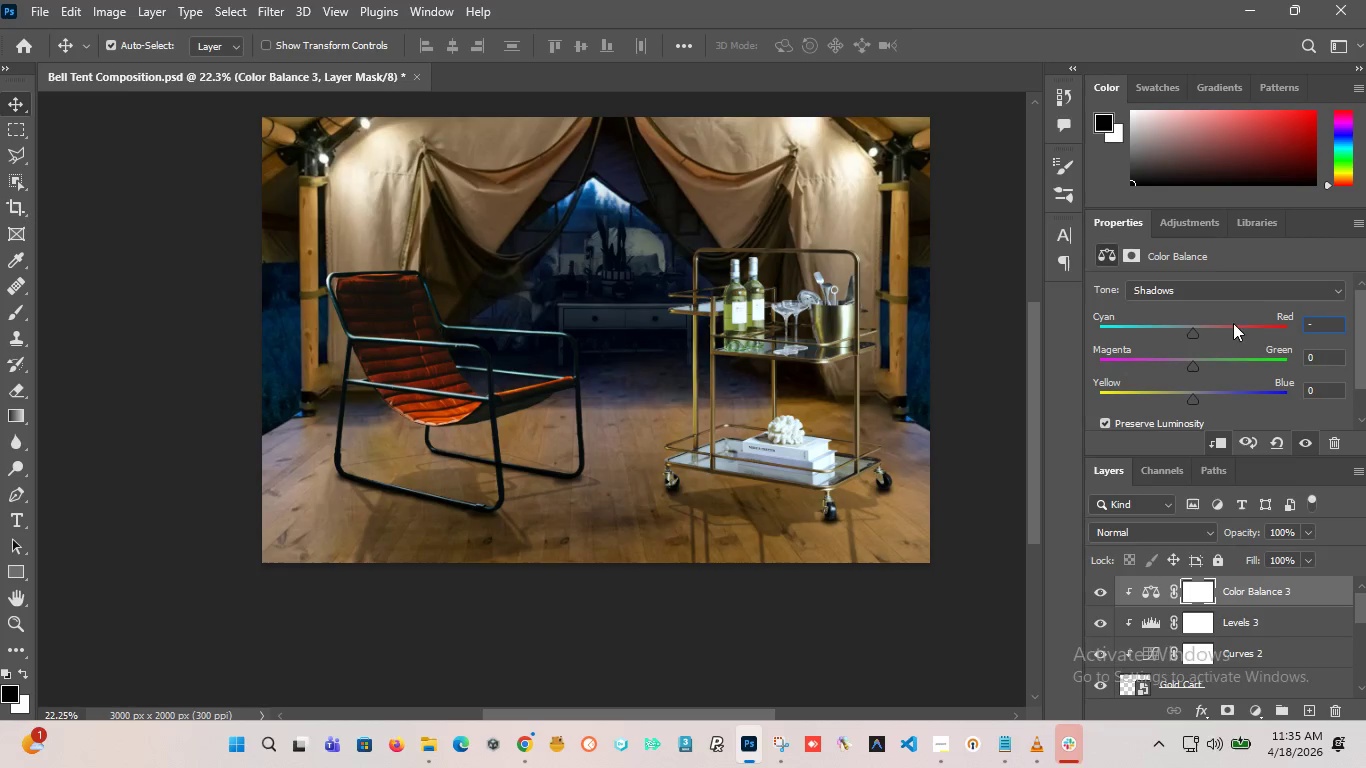 
key(7)
 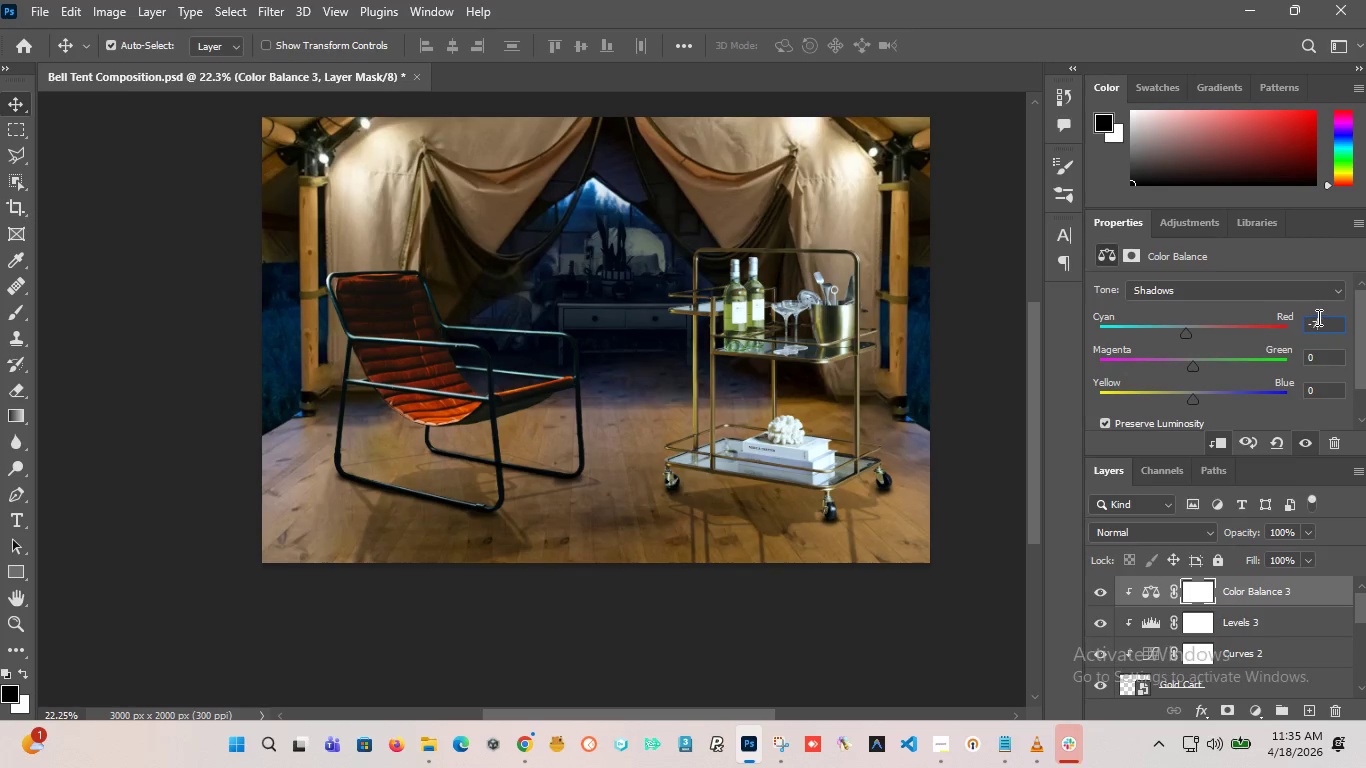 
left_click_drag(start_coordinate=[1320, 326], to_coordinate=[1257, 329])
 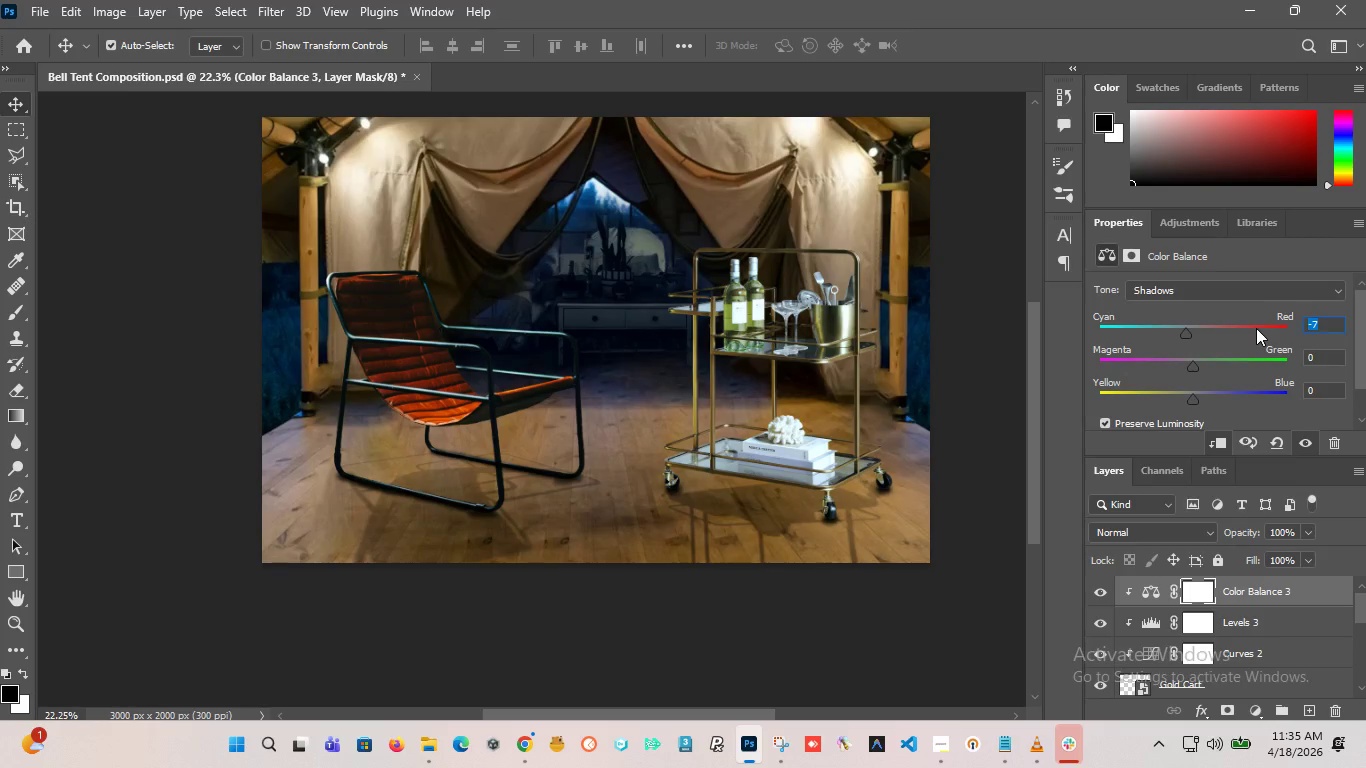 
key(4)
 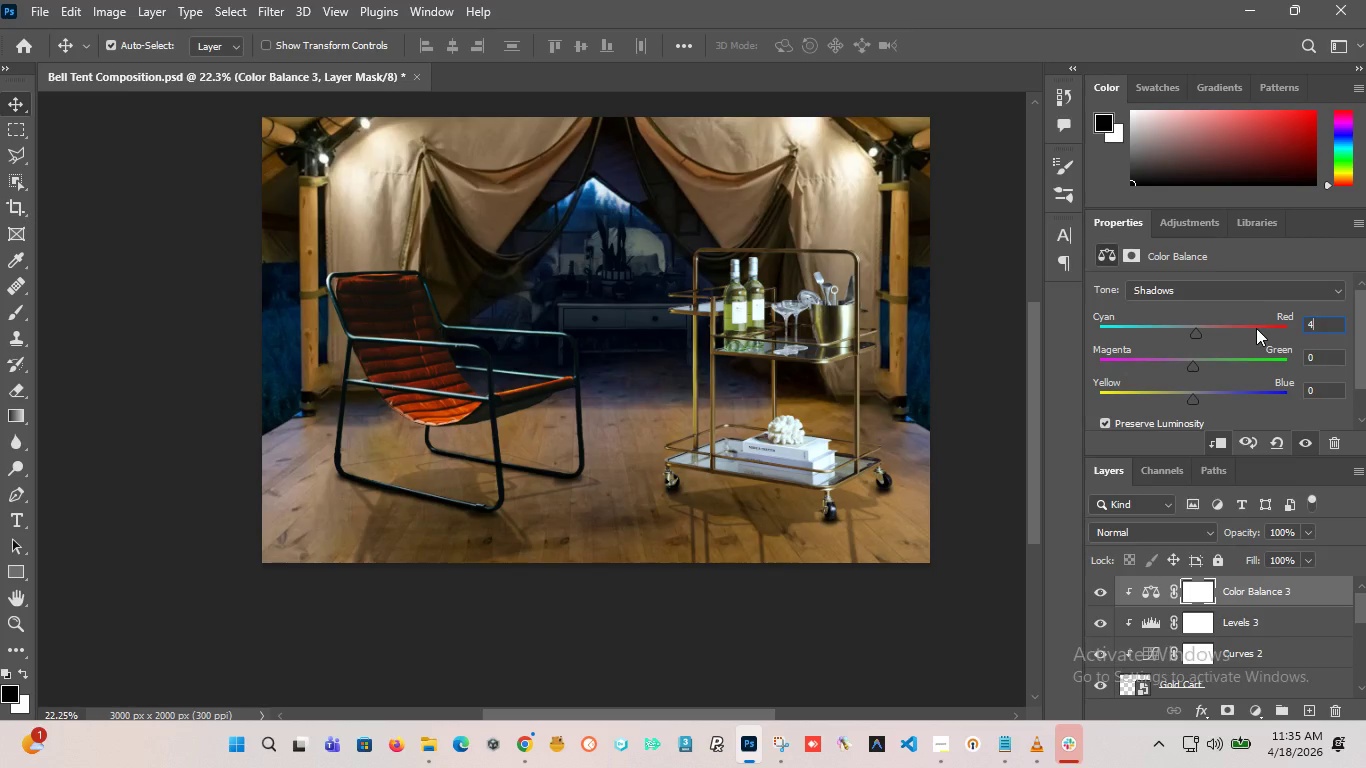 
key(Enter)
 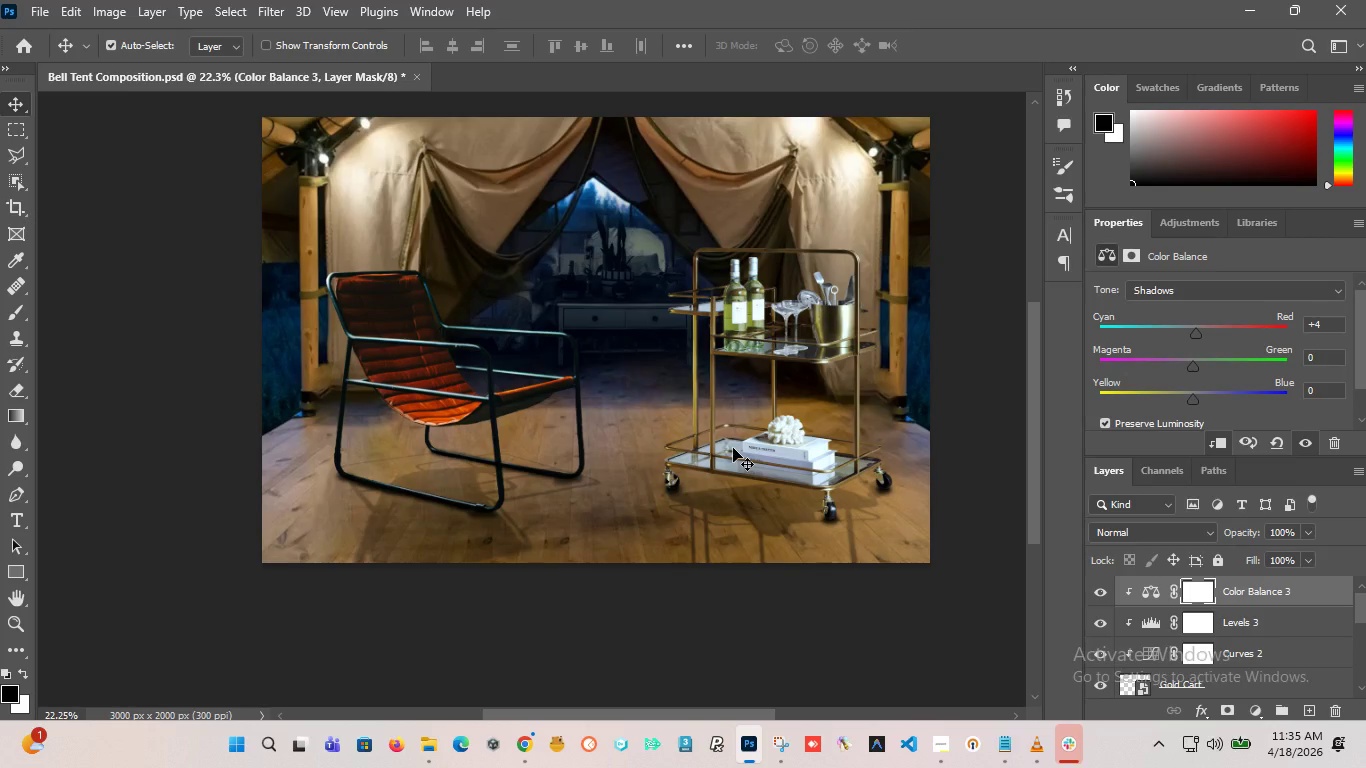 
hold_key(key=AltLeft, duration=0.95)
scroll: coordinate [741, 384], scroll_direction: none, amount: 0.0
 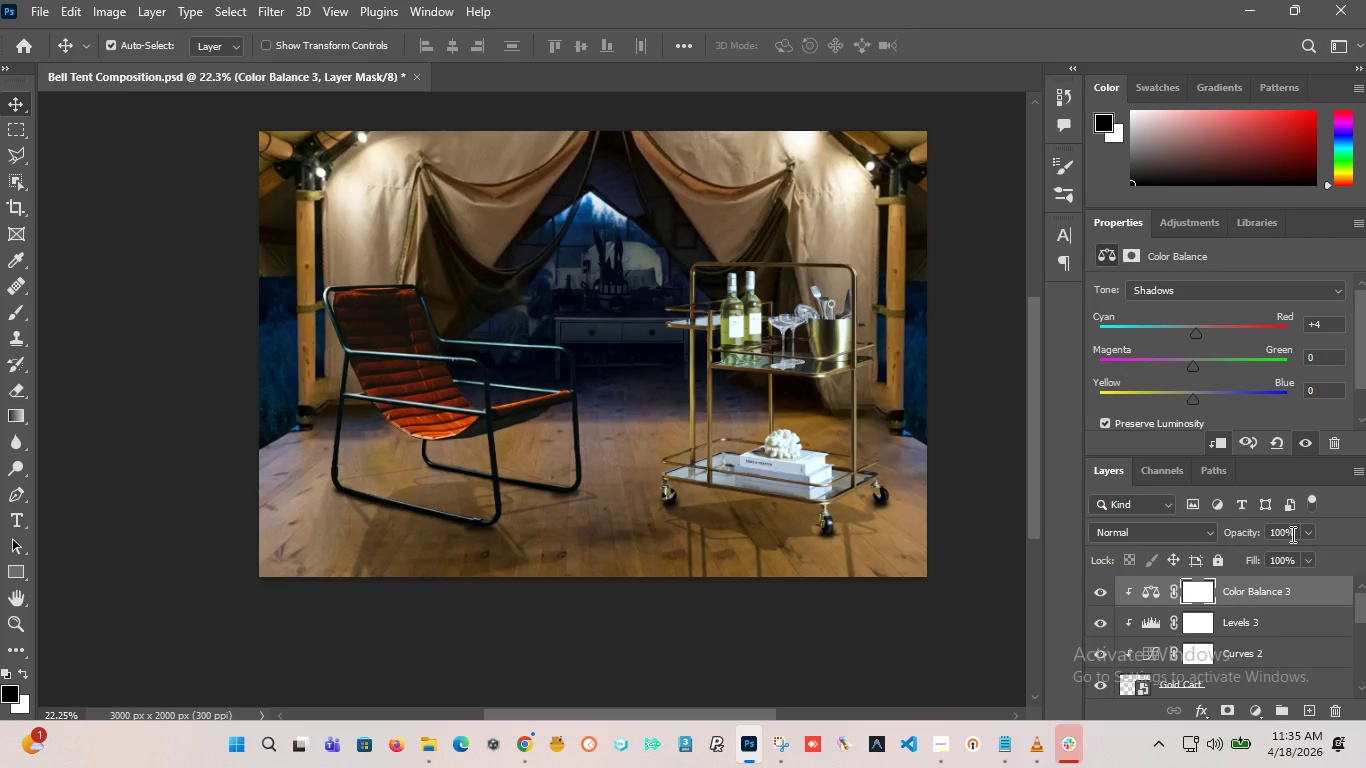 
left_click_drag(start_coordinate=[1291, 534], to_coordinate=[1214, 532])
 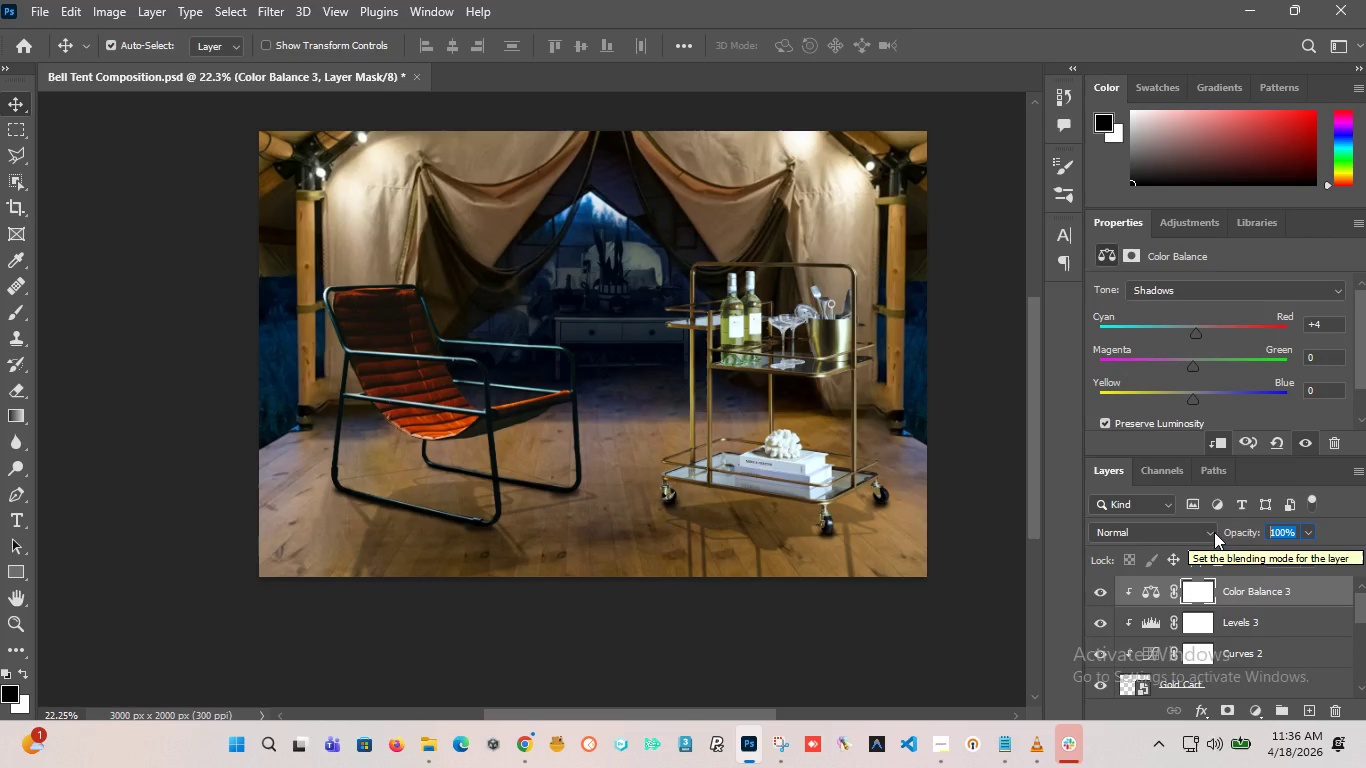 
type(90)
 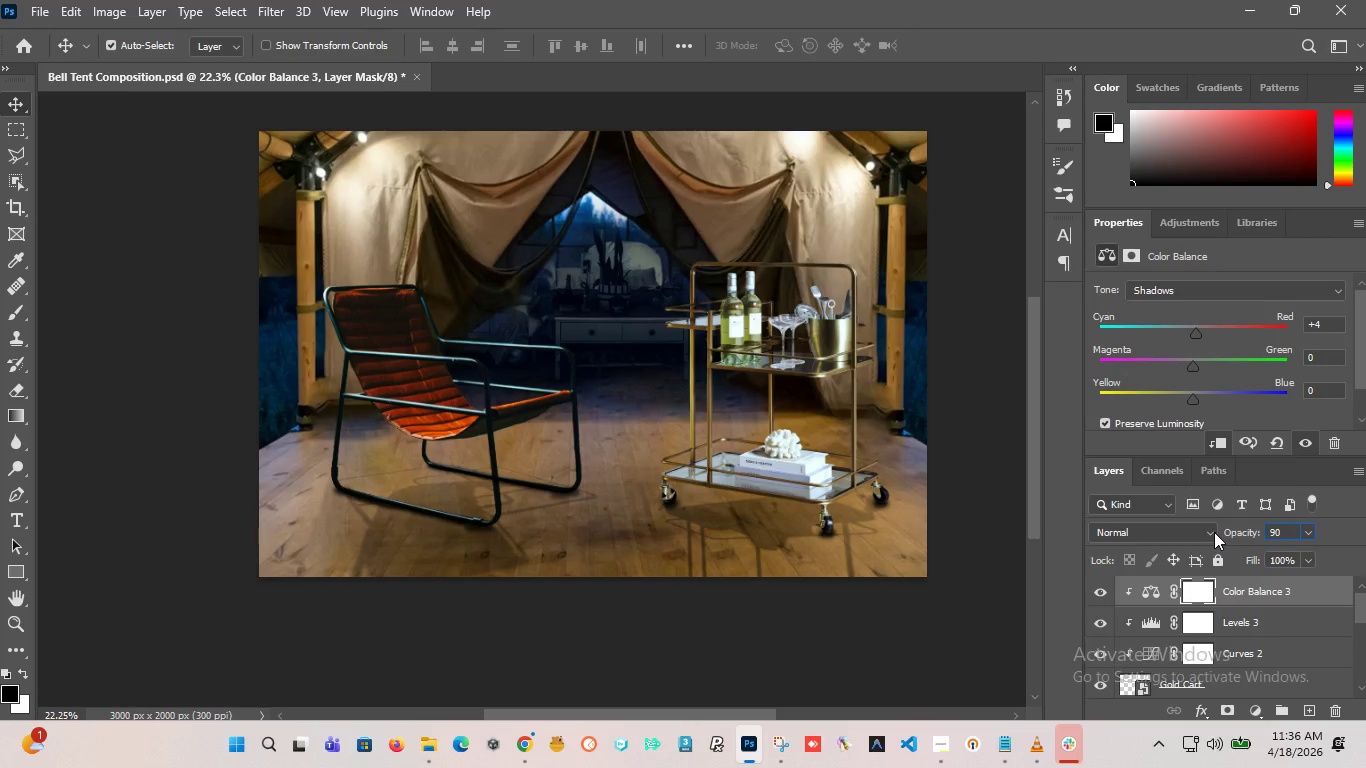 
key(Enter)
 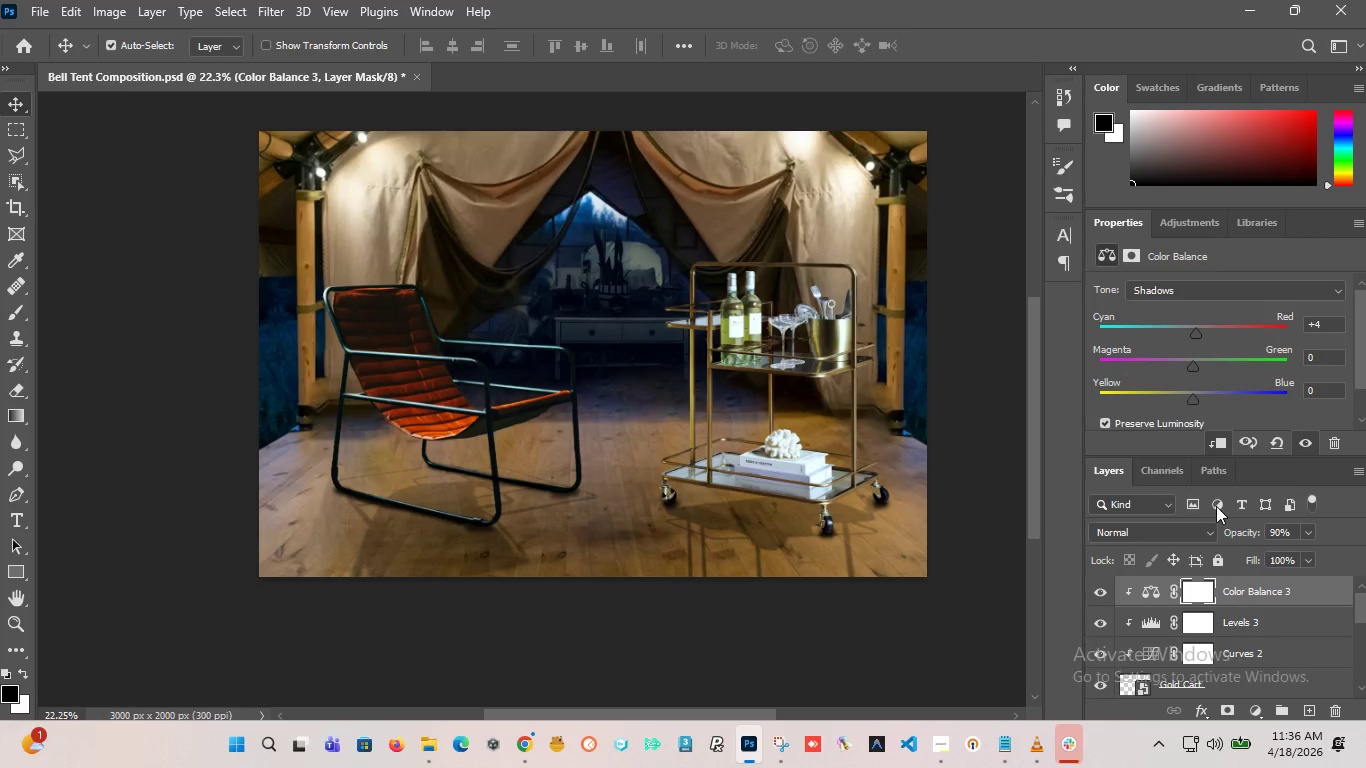 
left_click_drag(start_coordinate=[1253, 532], to_coordinate=[1018, 532])
 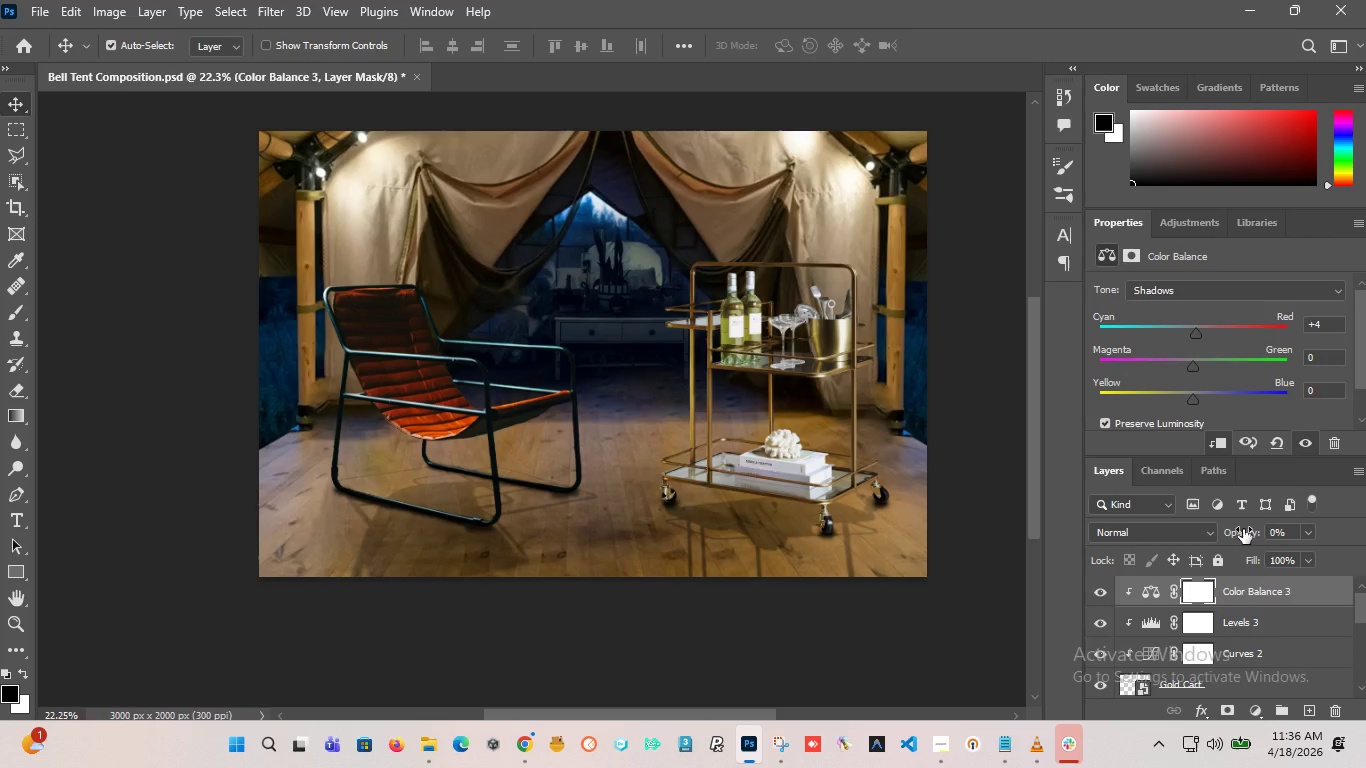 
left_click_drag(start_coordinate=[1244, 529], to_coordinate=[1365, 550])
 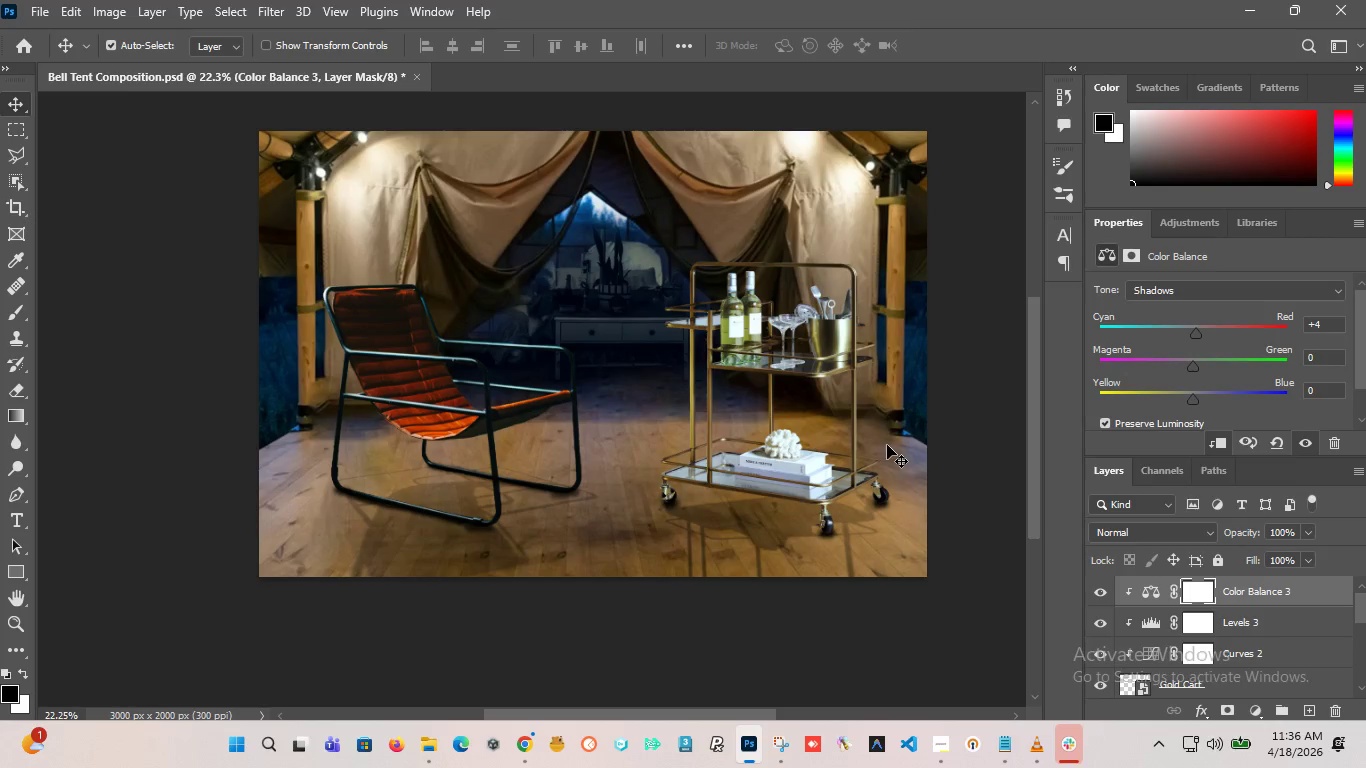 
wait(5.83)
 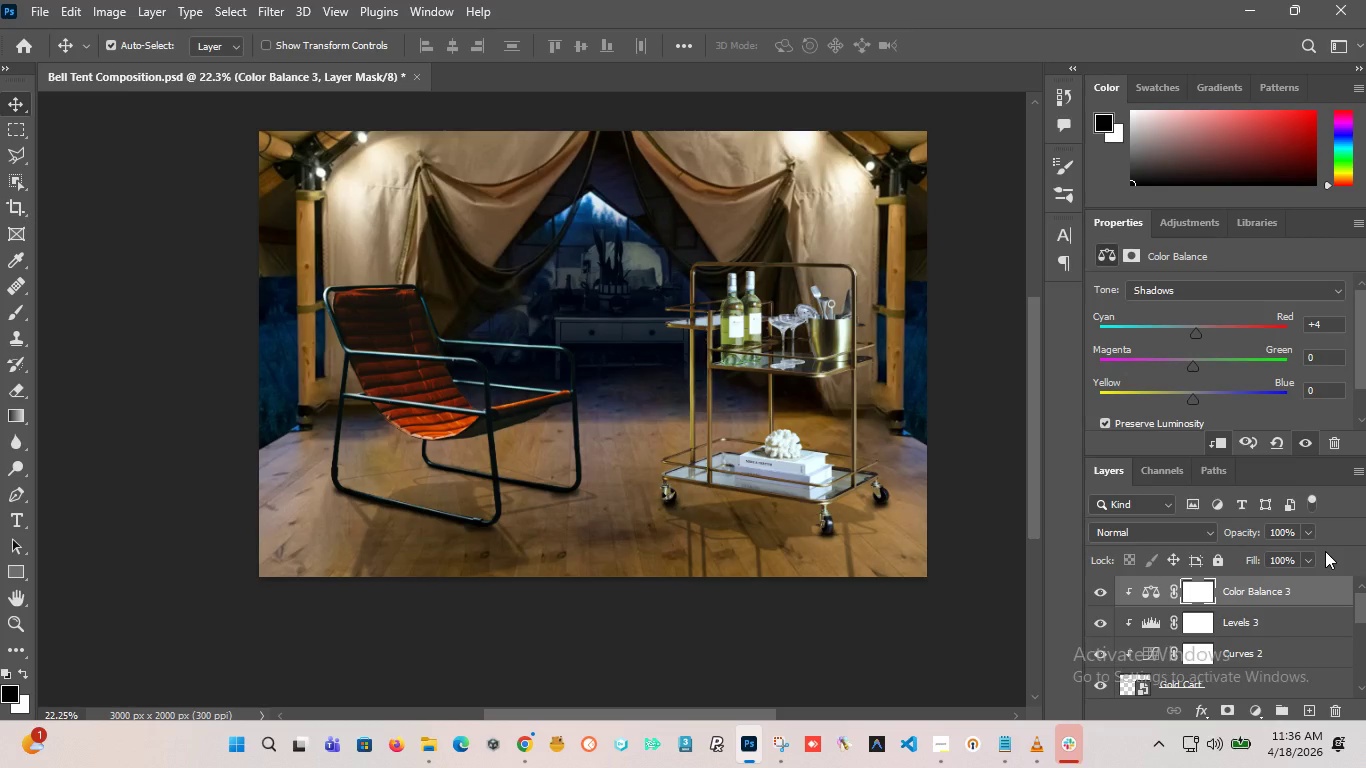 
hold_key(key=AltLeft, duration=1.36)
scroll: coordinate [695, 391], scroll_direction: none, amount: 0.0
 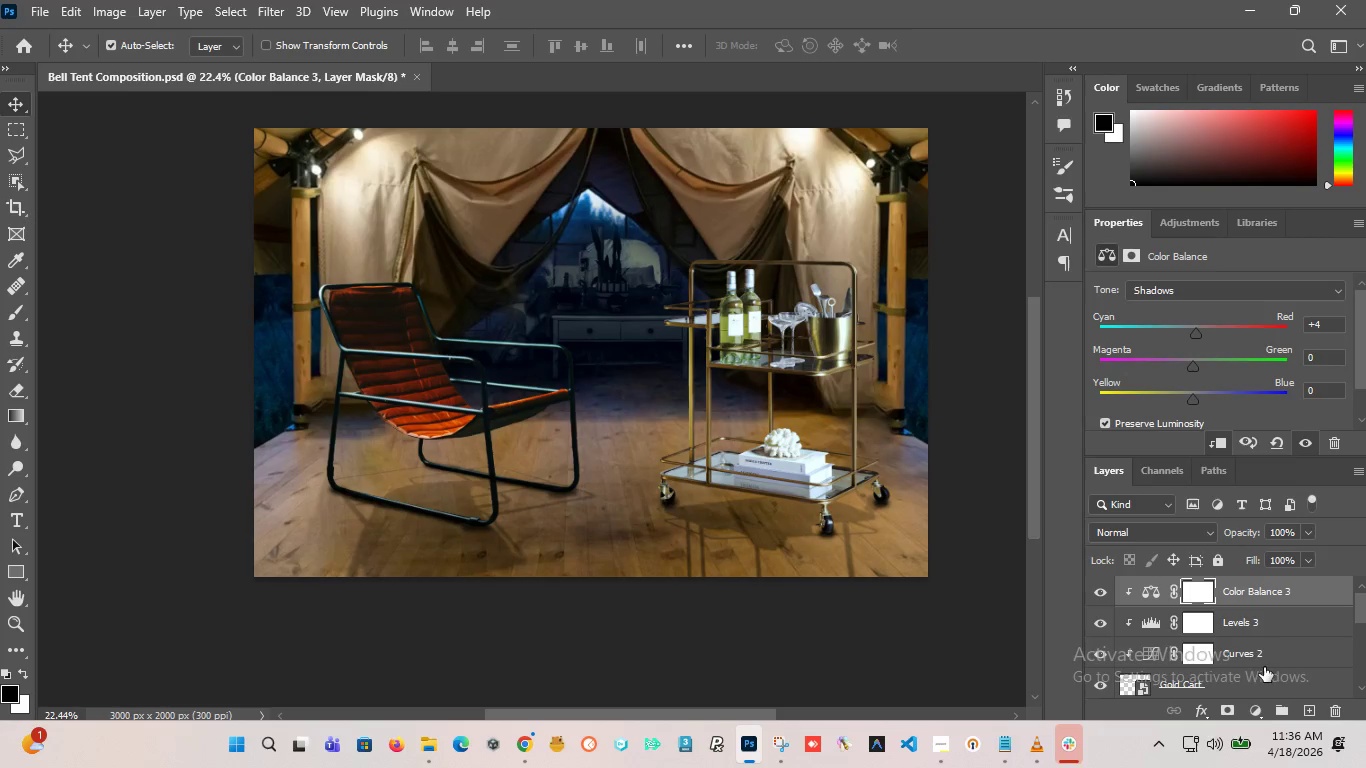 
scroll: coordinate [1239, 632], scroll_direction: up, amount: 4.0
 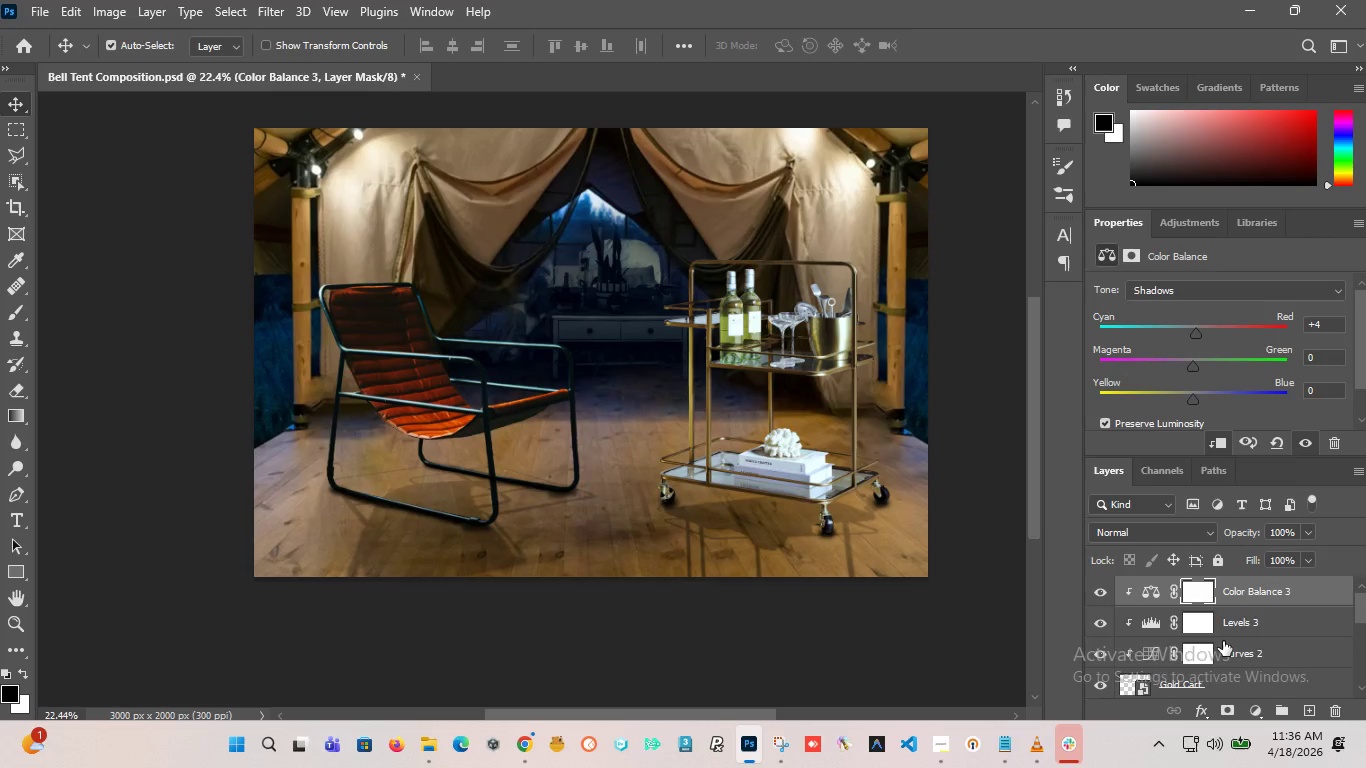 
scroll: coordinate [1223, 641], scroll_direction: down, amount: 4.0
 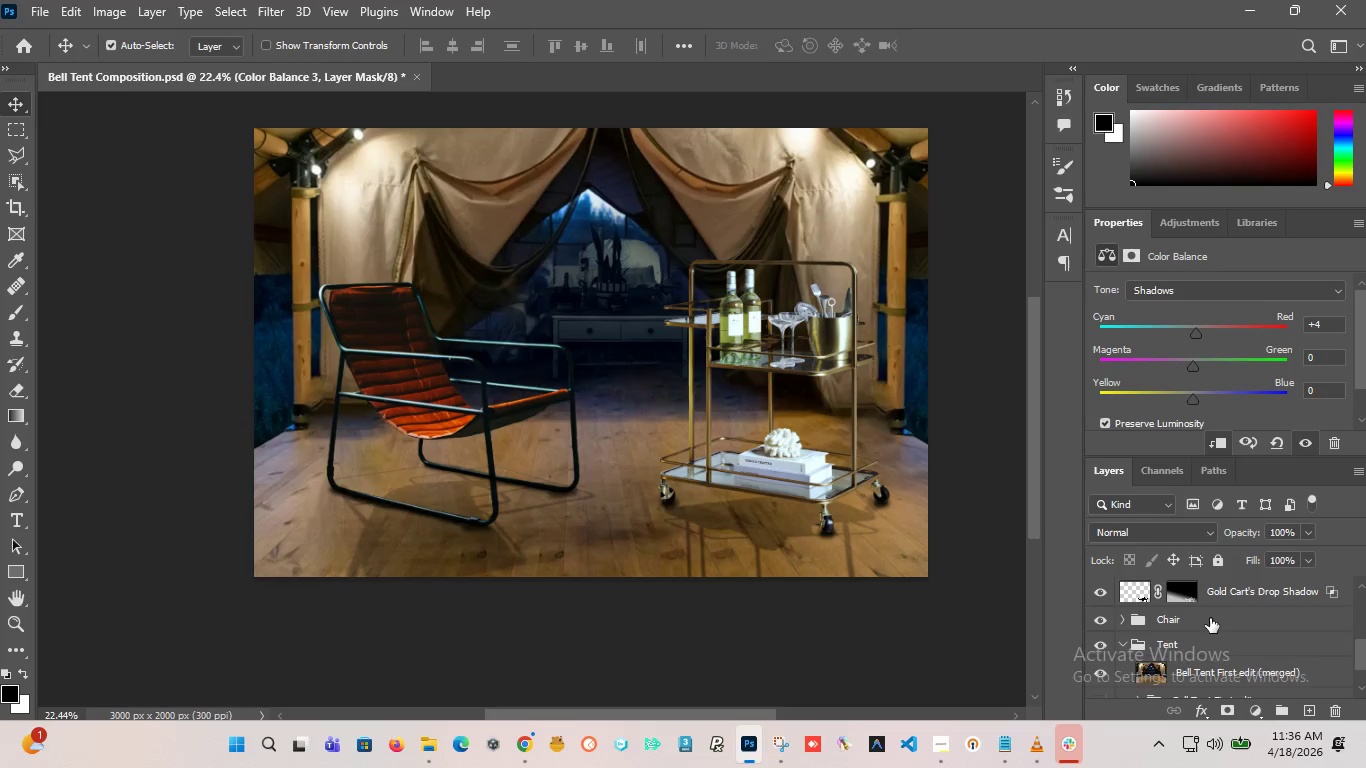 
scroll: coordinate [1204, 611], scroll_direction: up, amount: 2.0
 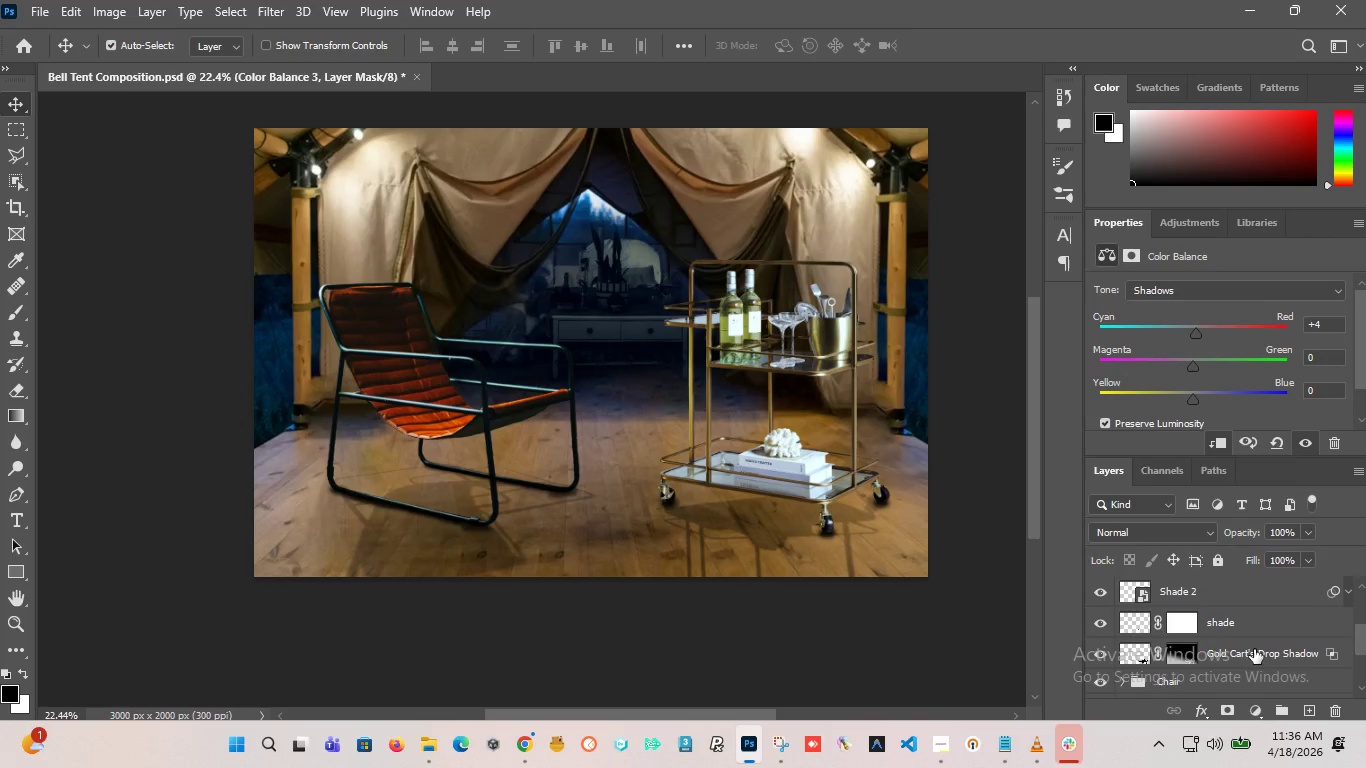 
hold_key(key=ShiftLeft, duration=0.7)
left_click([1253, 650])
 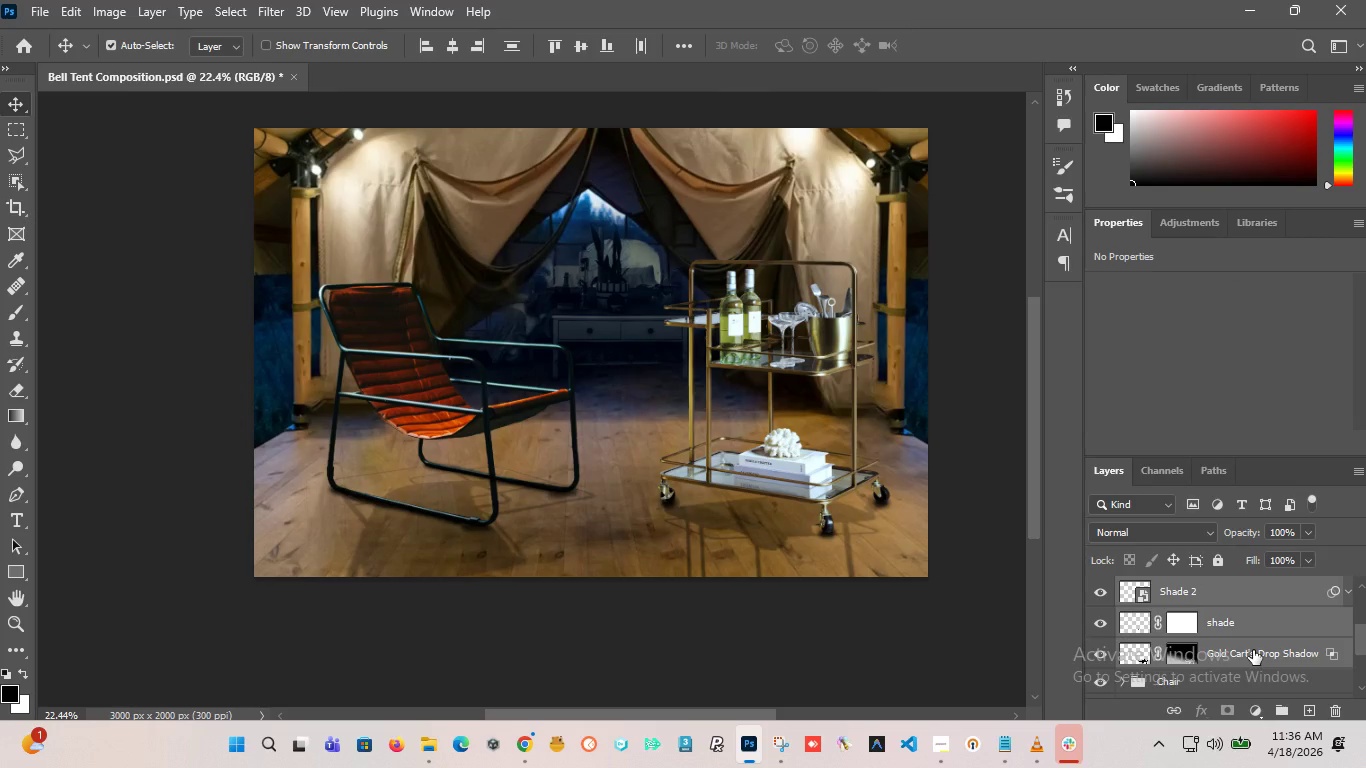 
key(Control+G)
 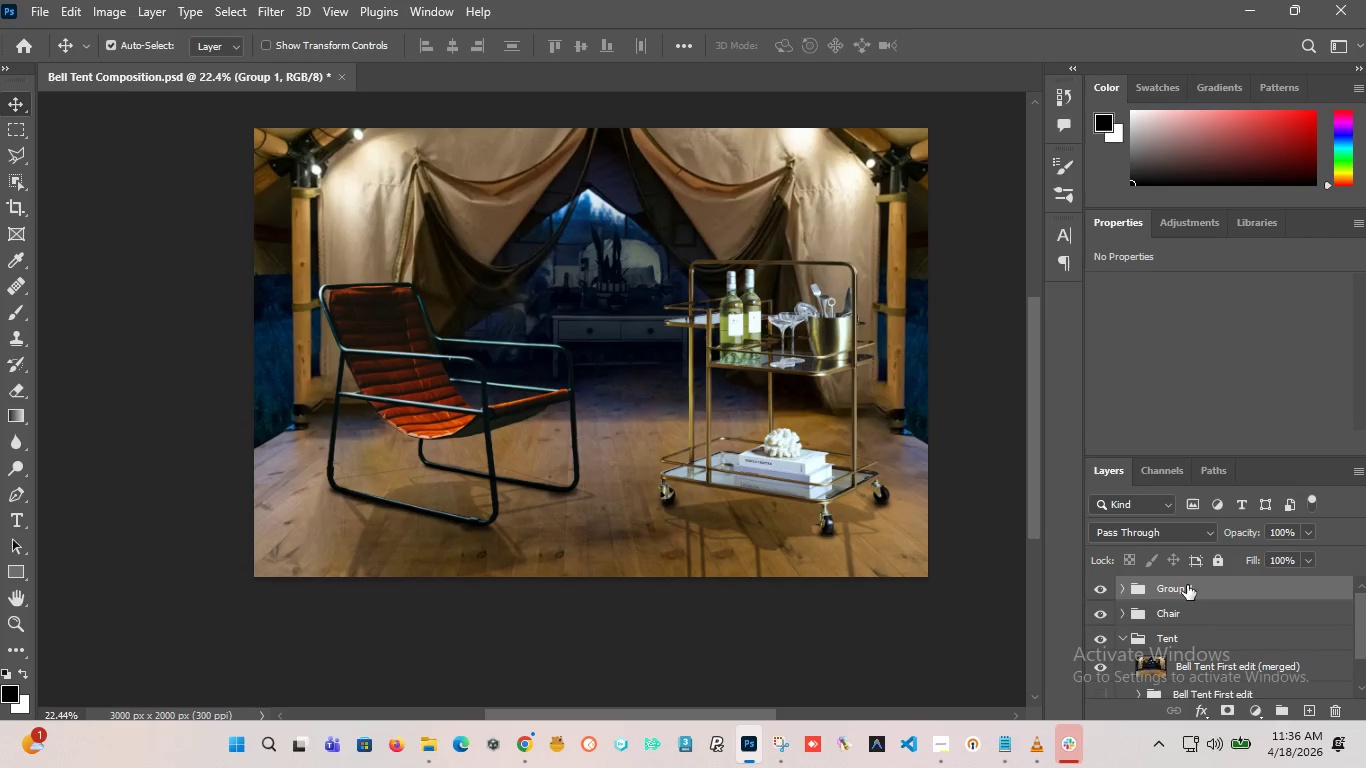 
double_click([1182, 588])
 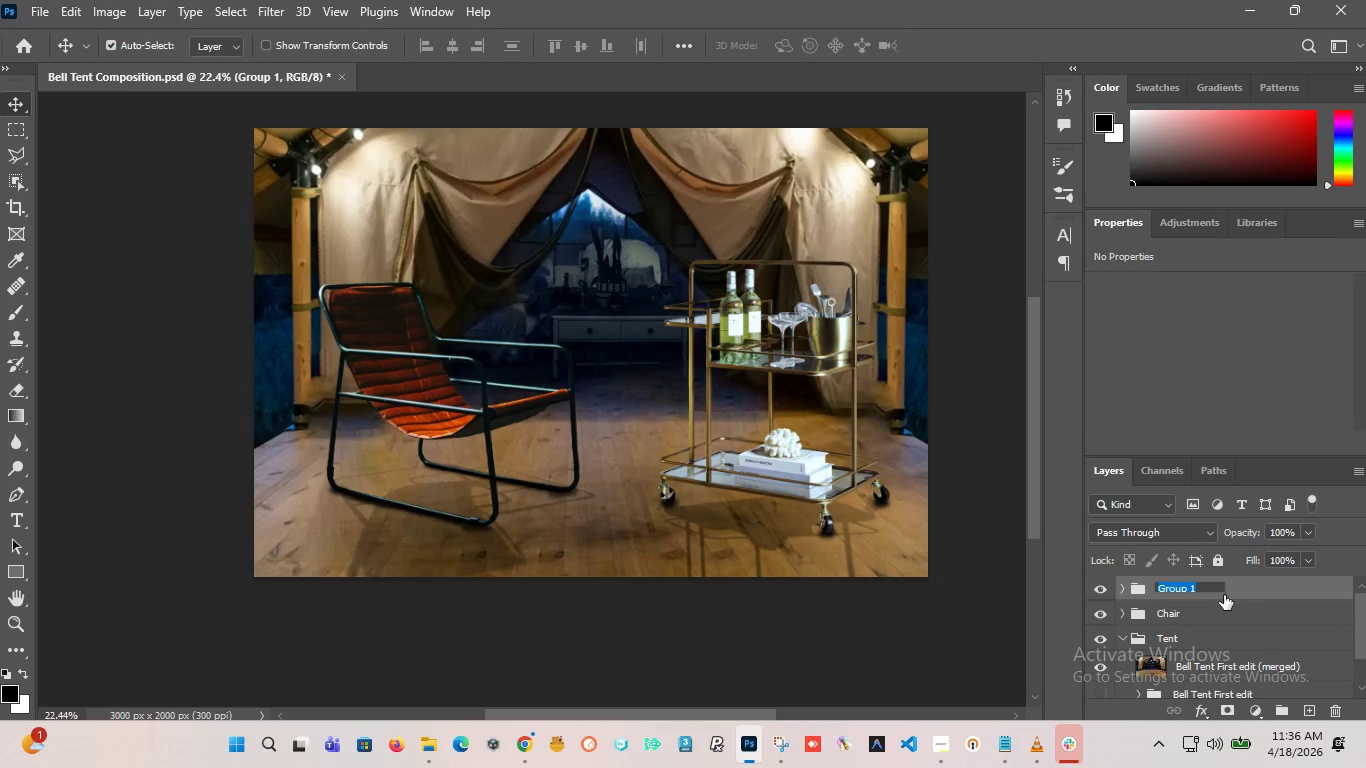 
key(Backspace)
 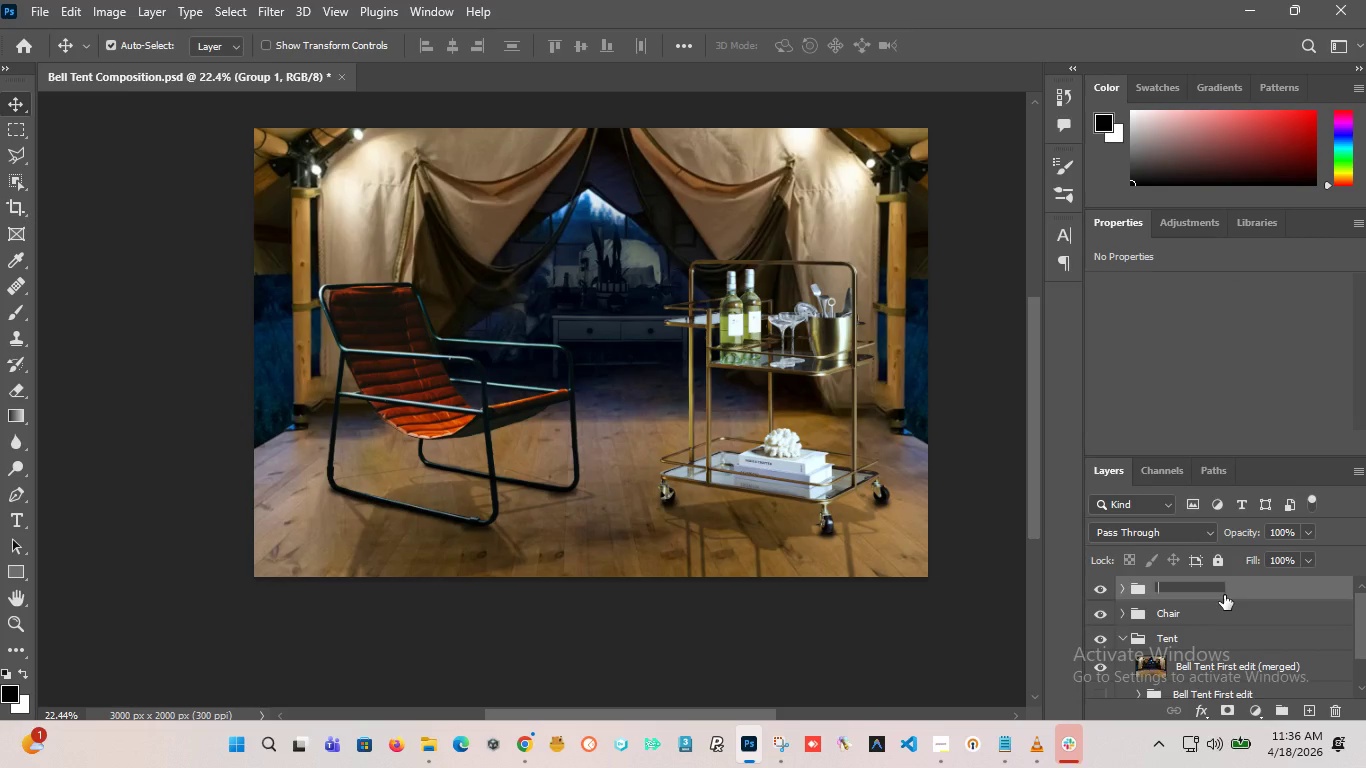 
type(Cart)
 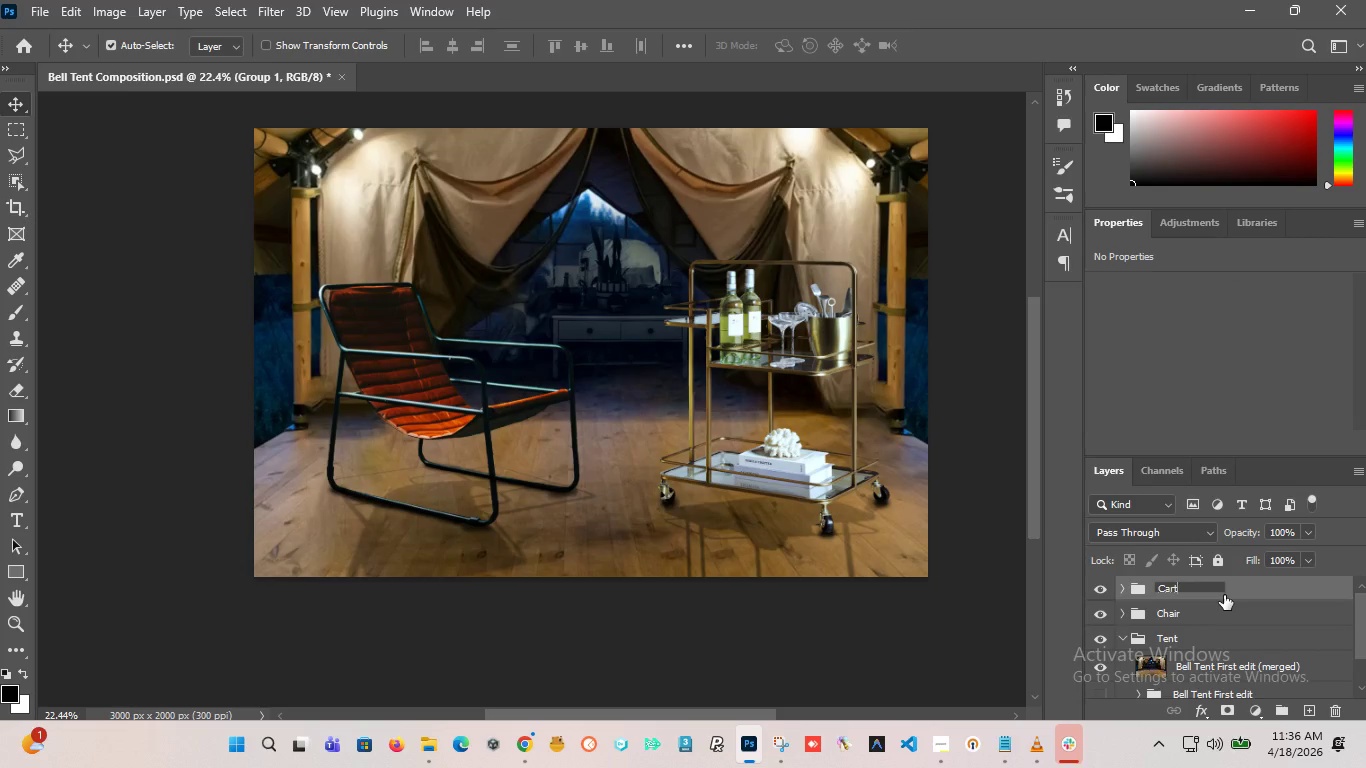 
key(Enter)
 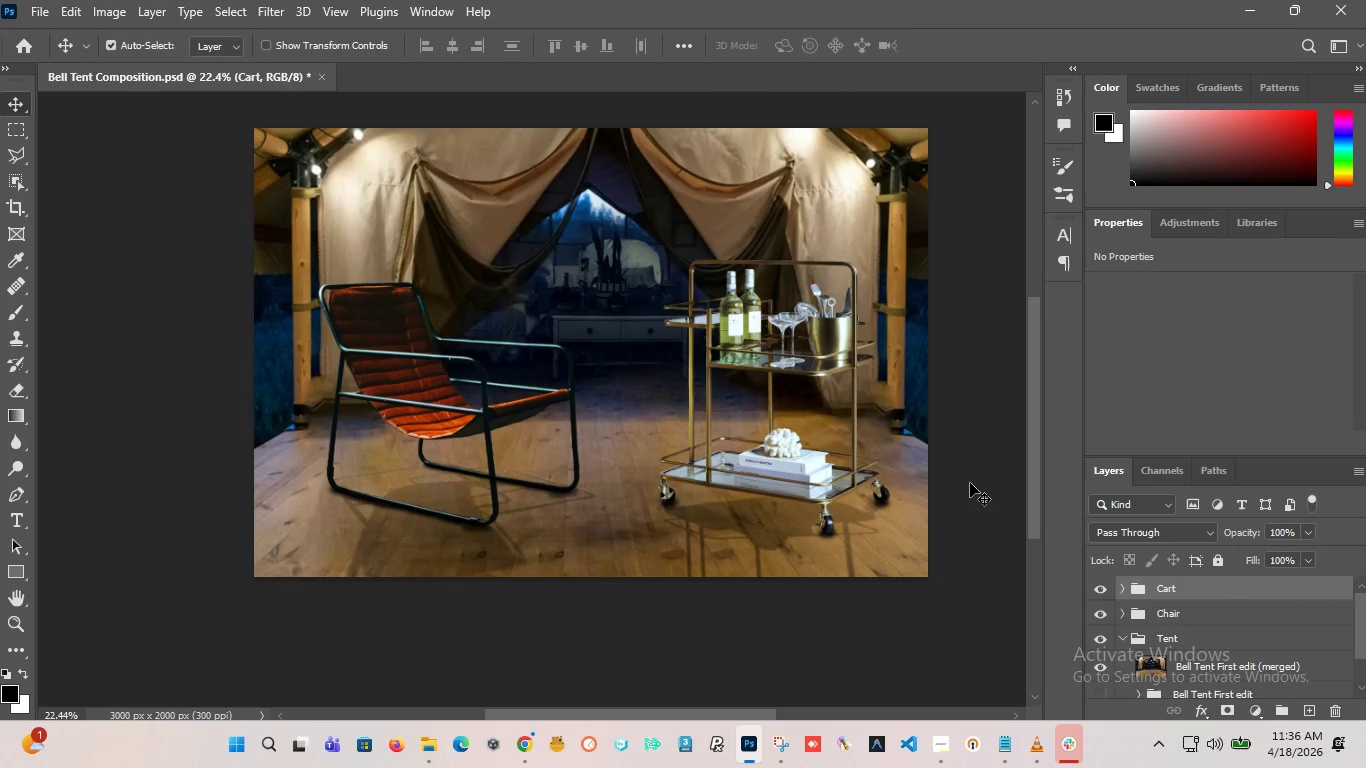 
left_click([1098, 593])
 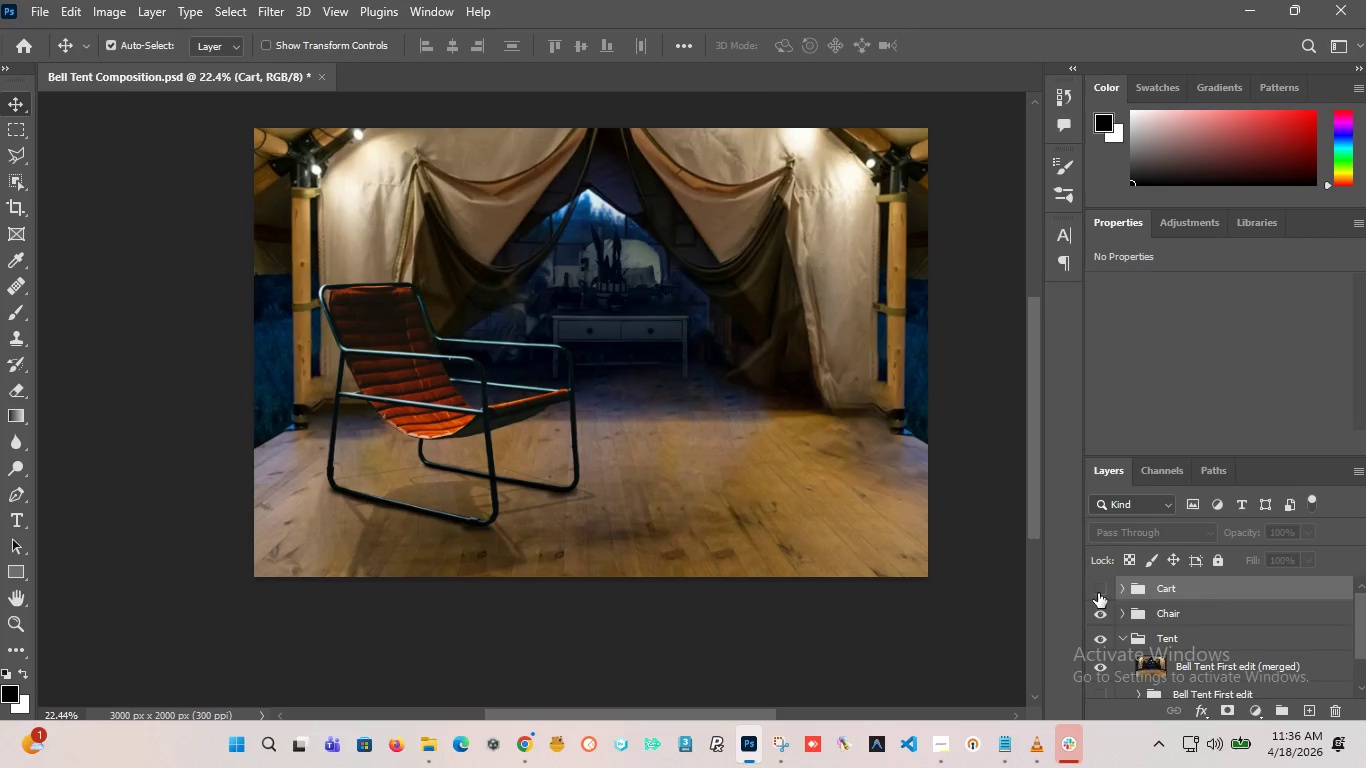 
left_click([1098, 593])
 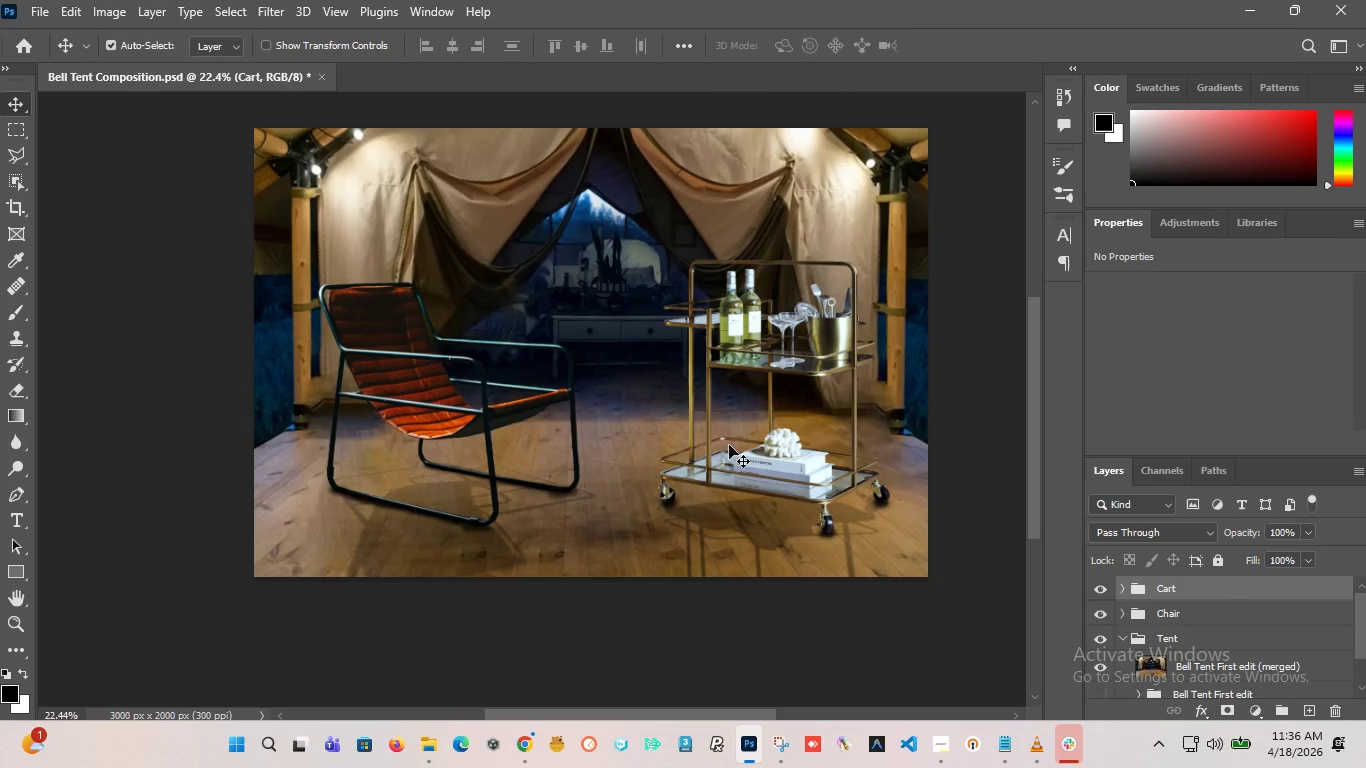 
hold_key(key=AltLeft, duration=5.27)
scroll: coordinate [821, 366], scroll_direction: down, amount: 2.0
 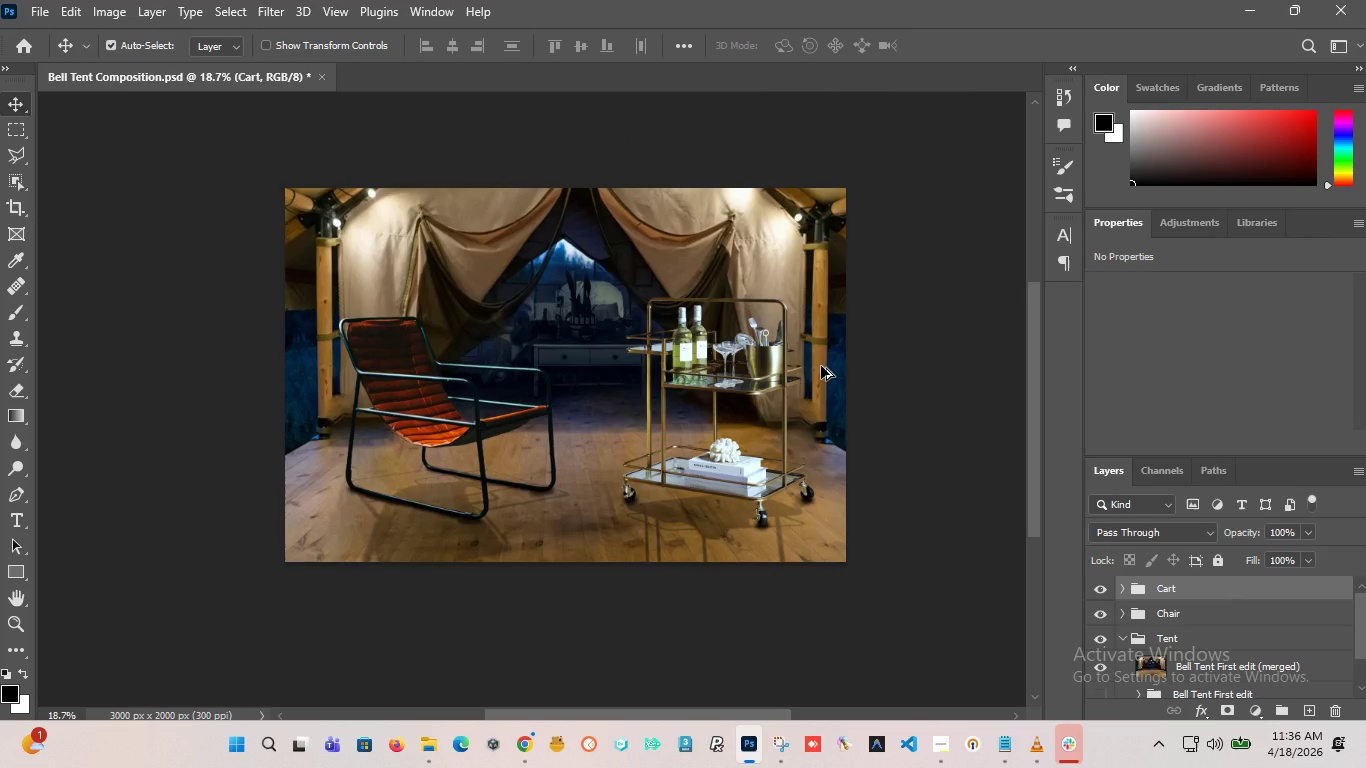 
scroll: coordinate [756, 373], scroll_direction: none, amount: 0.0
 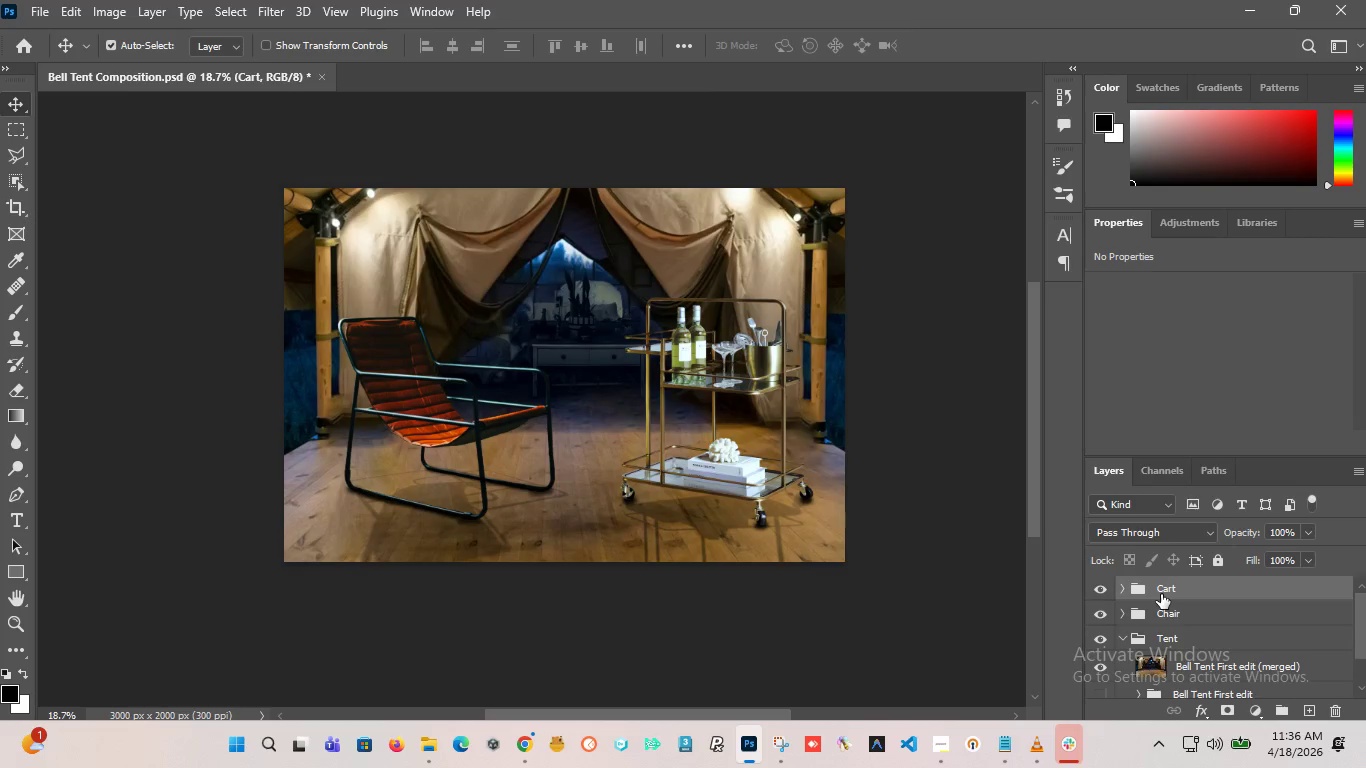 
key(Alt+Control+E)
 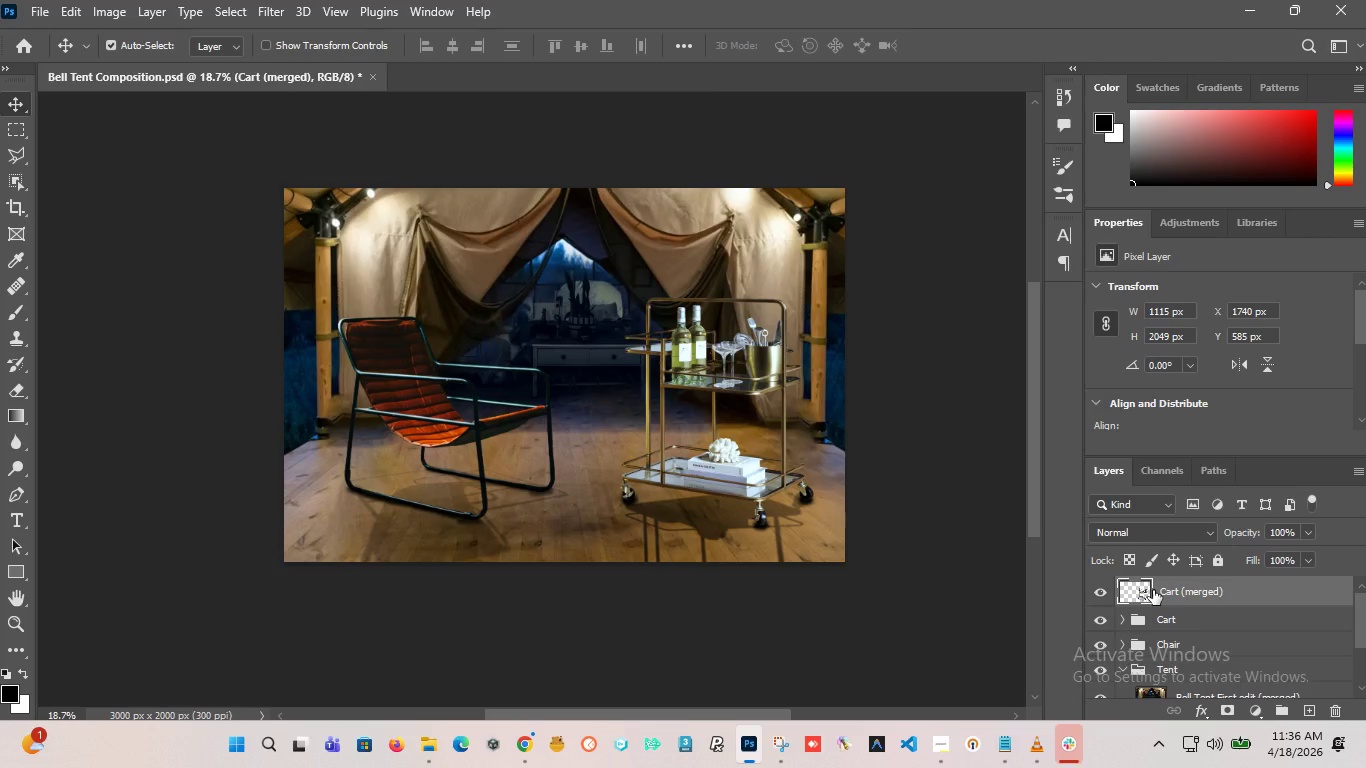 
key(Control+Z)
 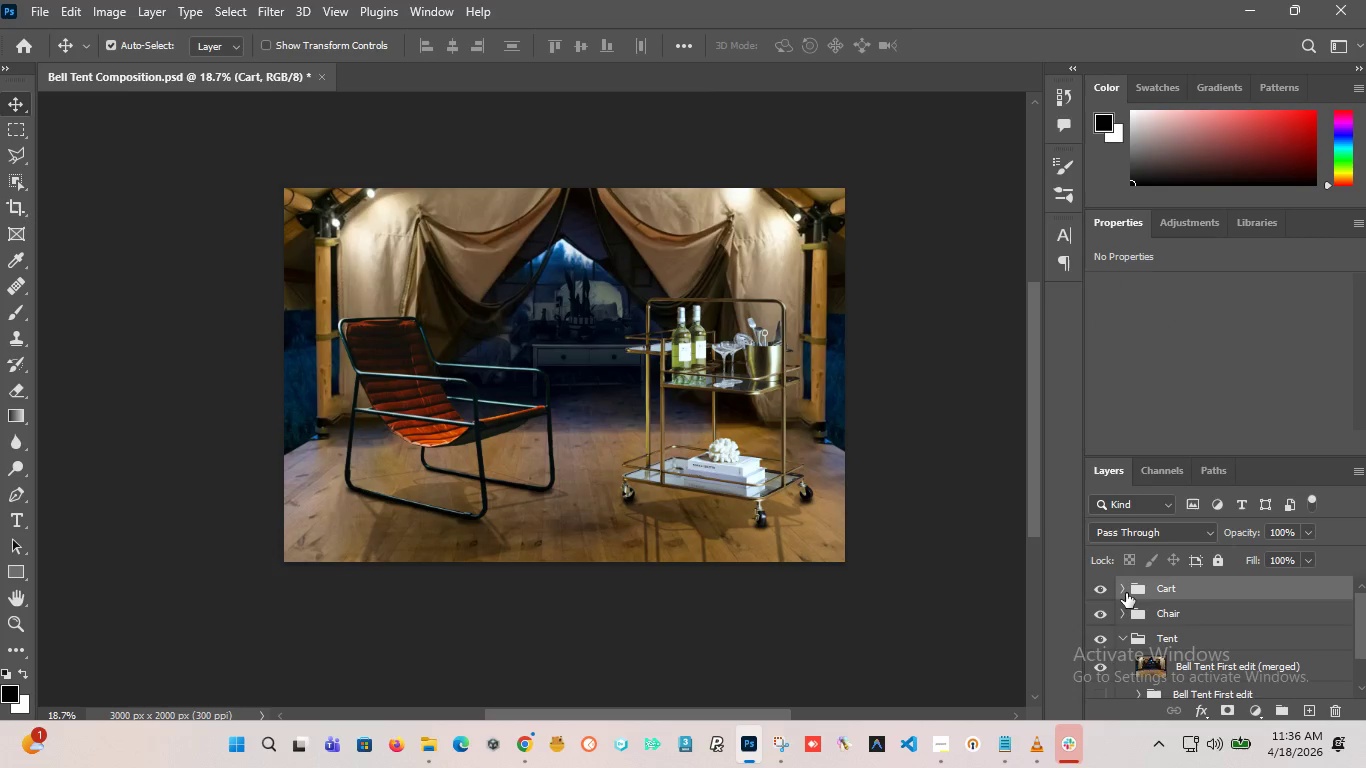 
left_click([1125, 588])
 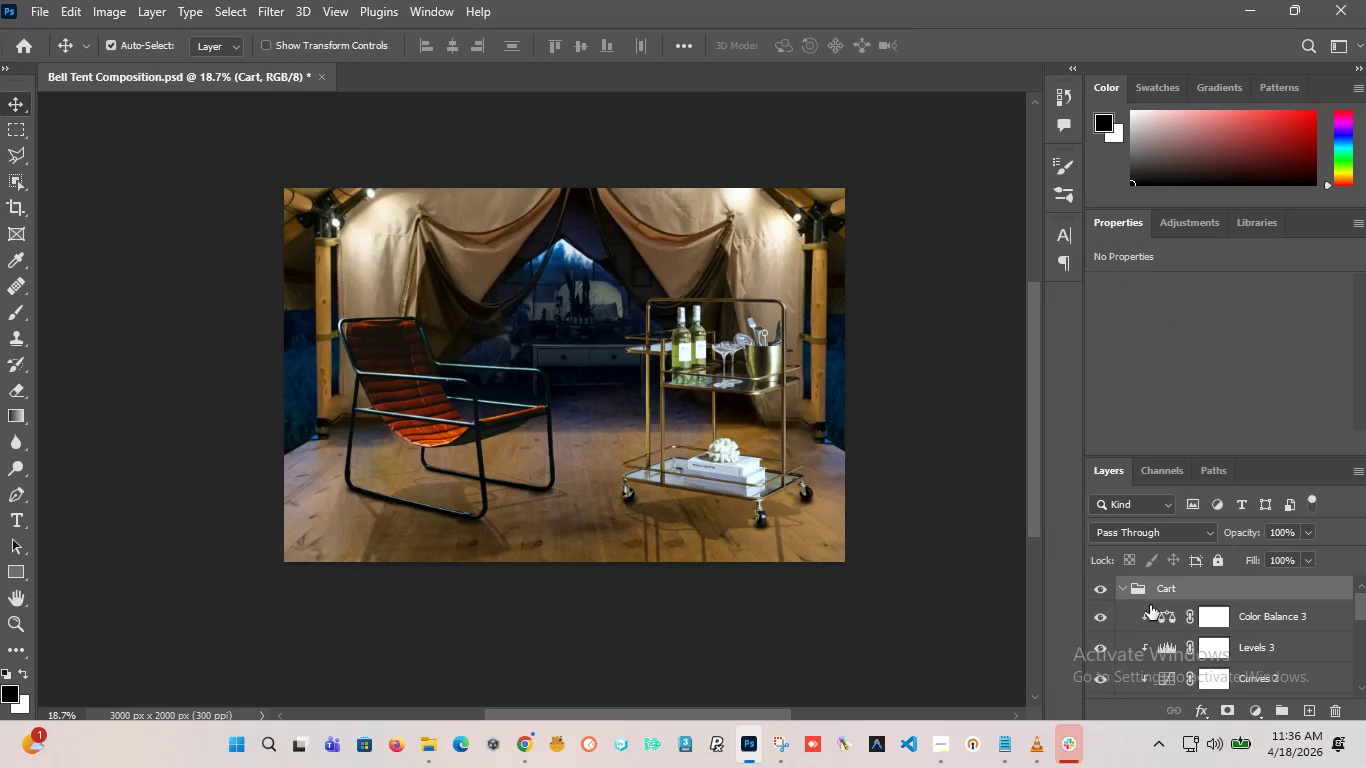 
left_click([1120, 583])
 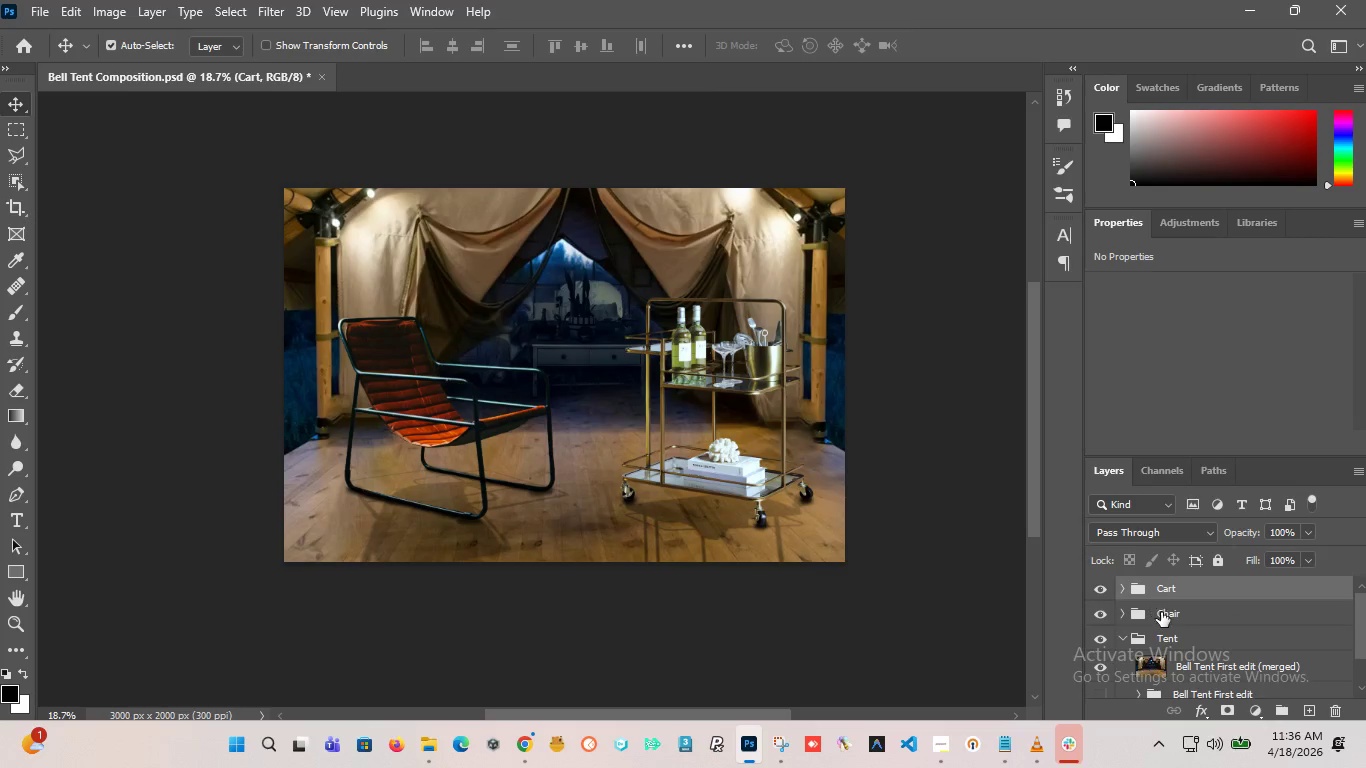 
hold_key(key=ShiftLeft, duration=1.47)
 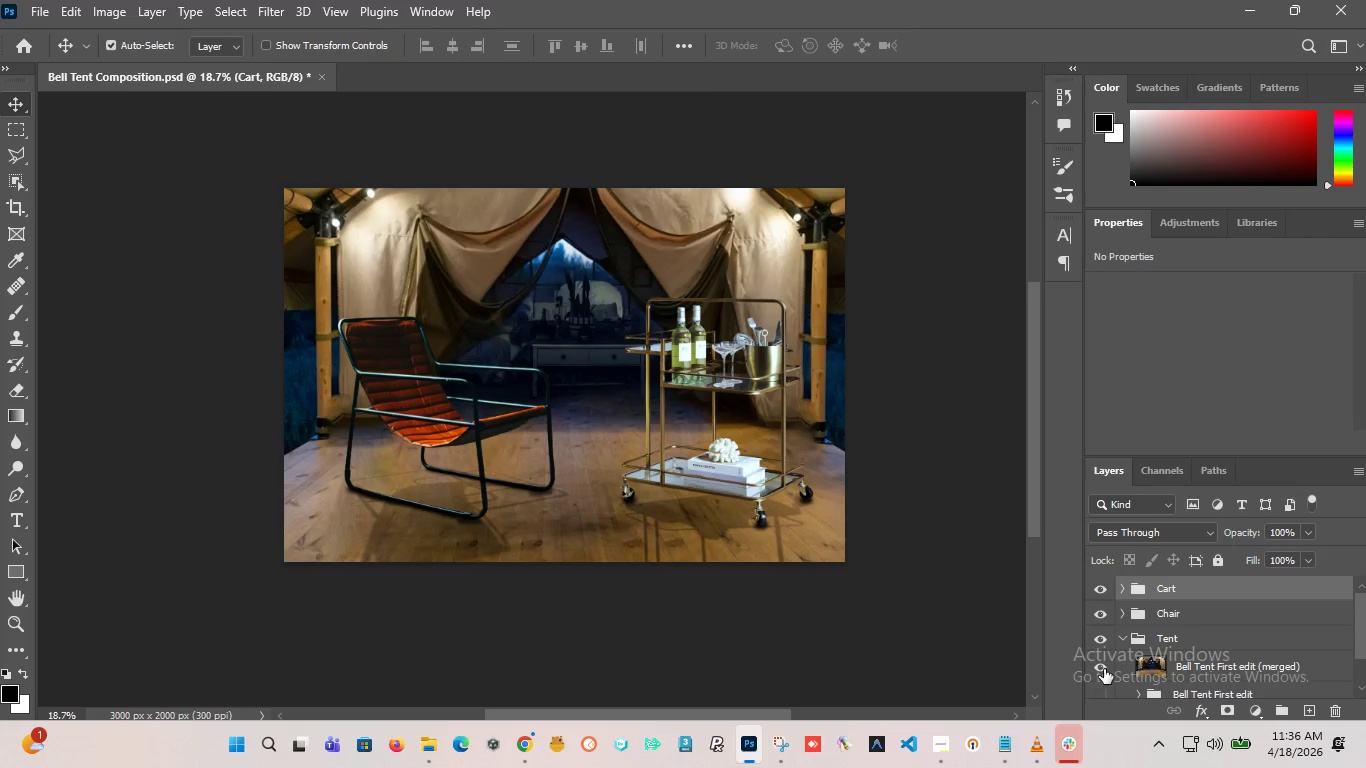 
left_click([1104, 669])
 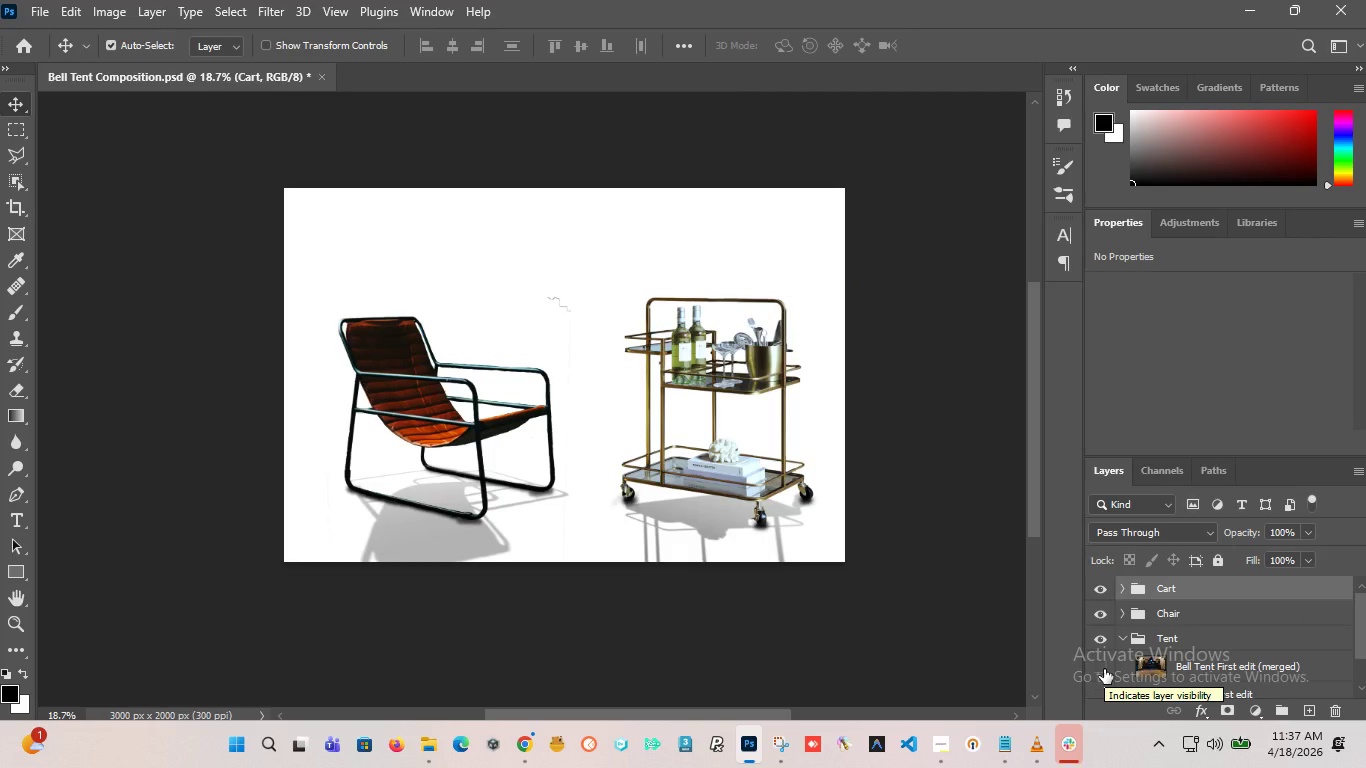 
wait(5.47)
 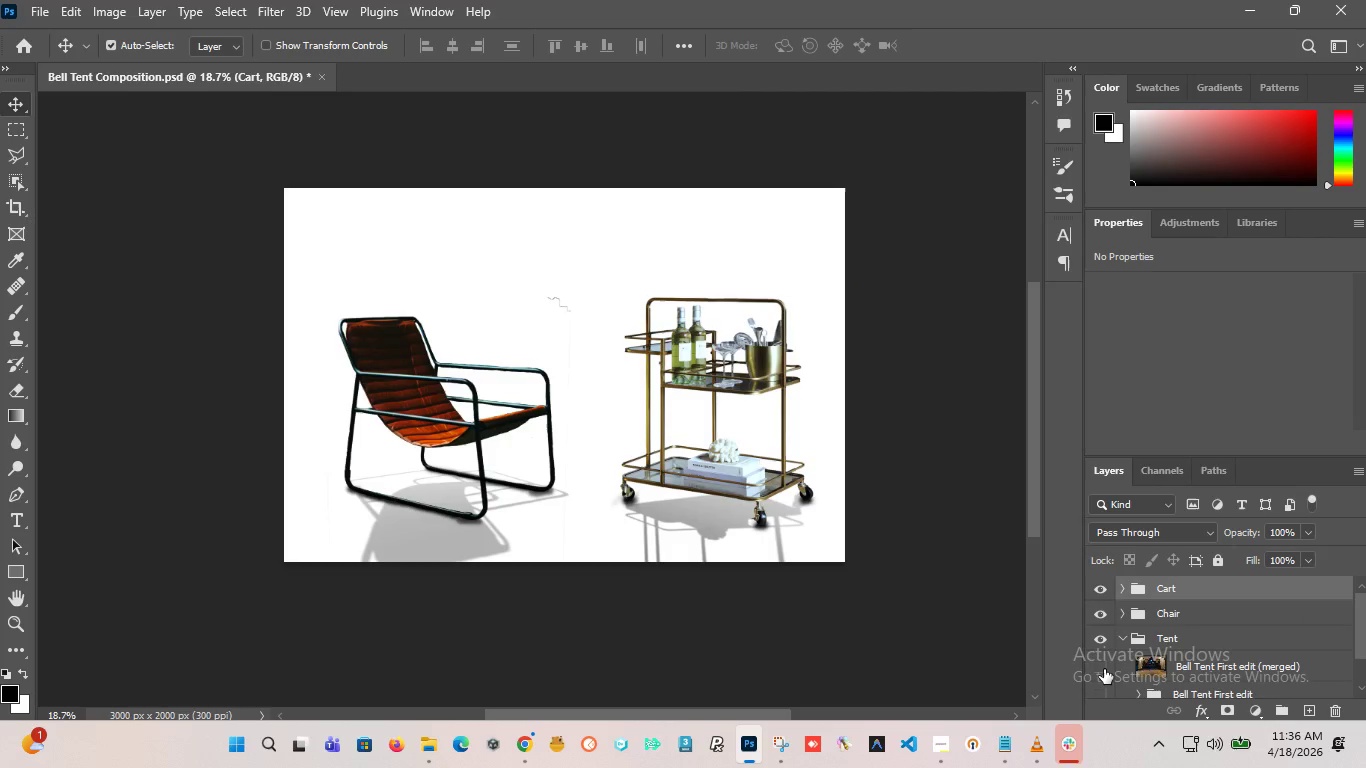 
scroll: coordinate [1104, 669], scroll_direction: down, amount: 2.0
 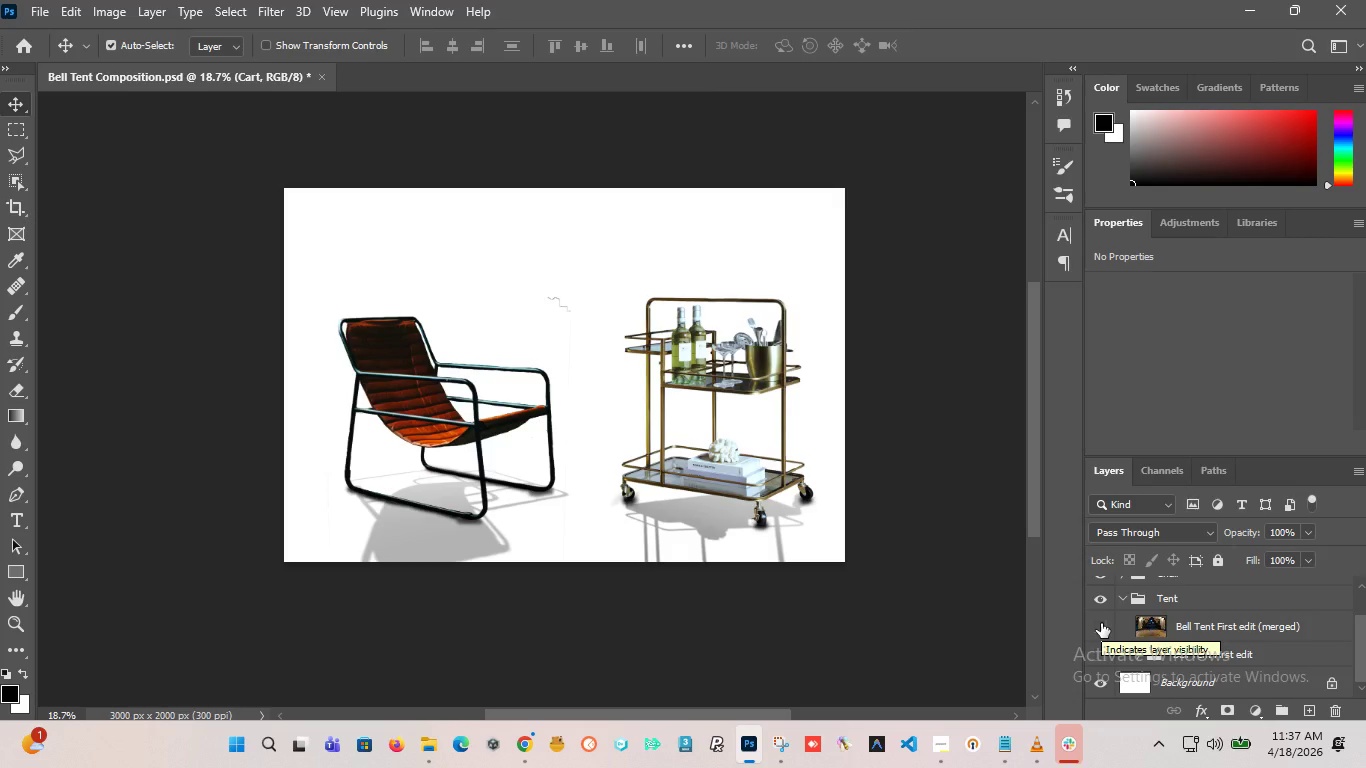 
left_click([1101, 623])
 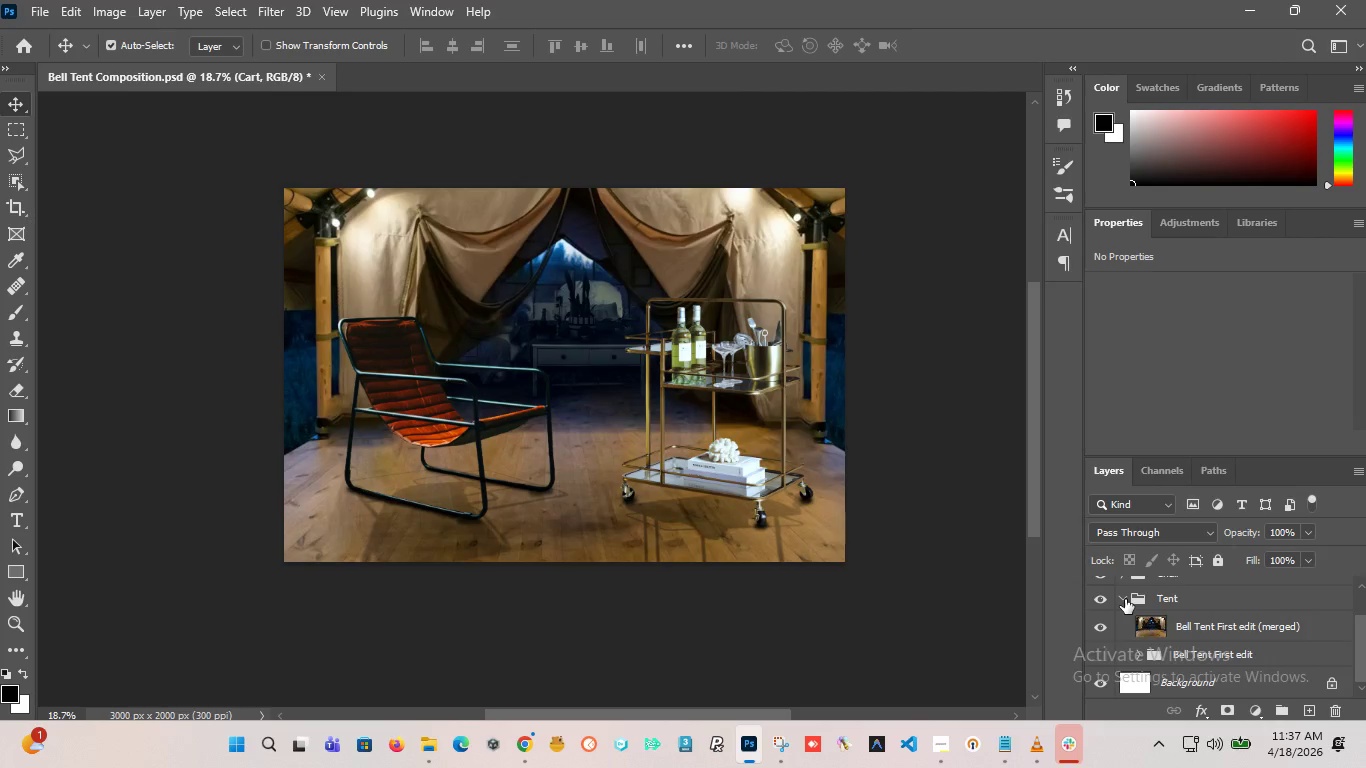 
left_click([1124, 598])
 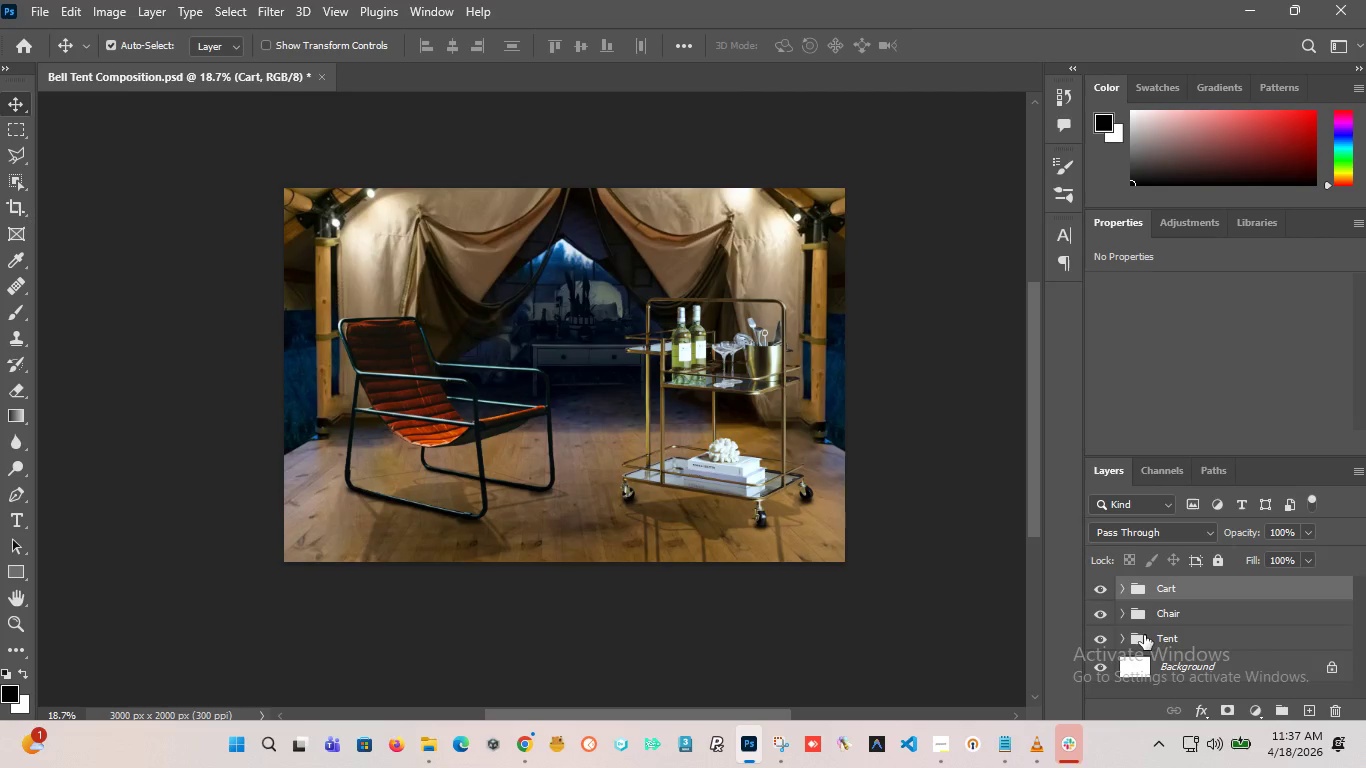 
left_click([1104, 639])
 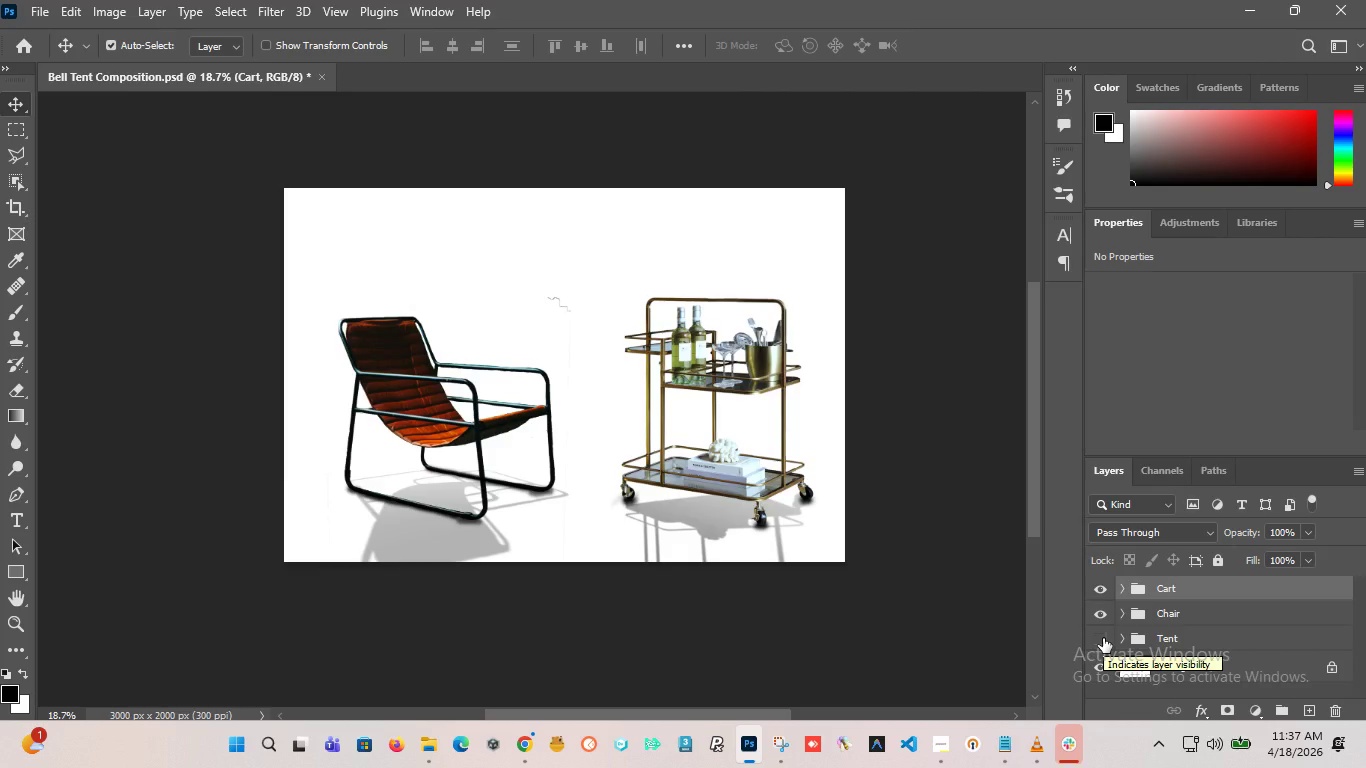 
left_click([1103, 638])
 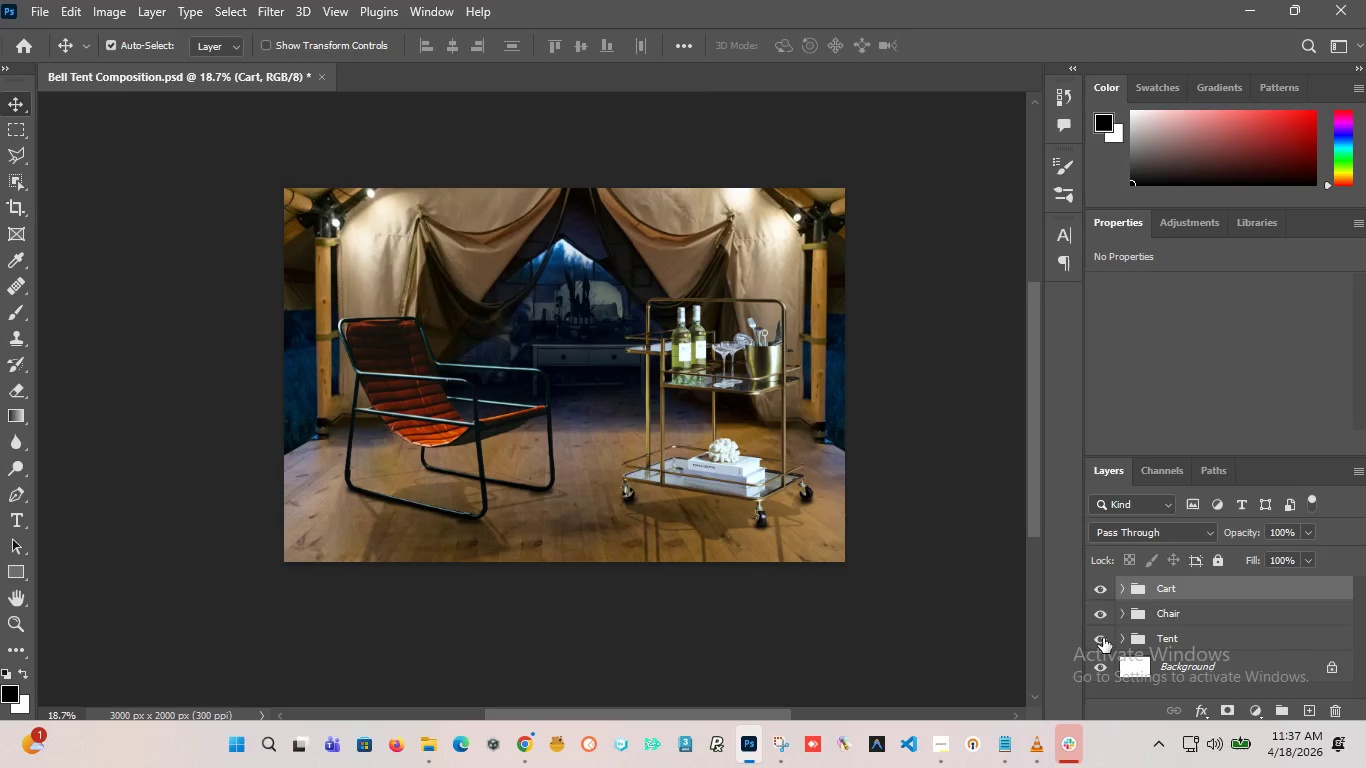 
left_click([1103, 638])
 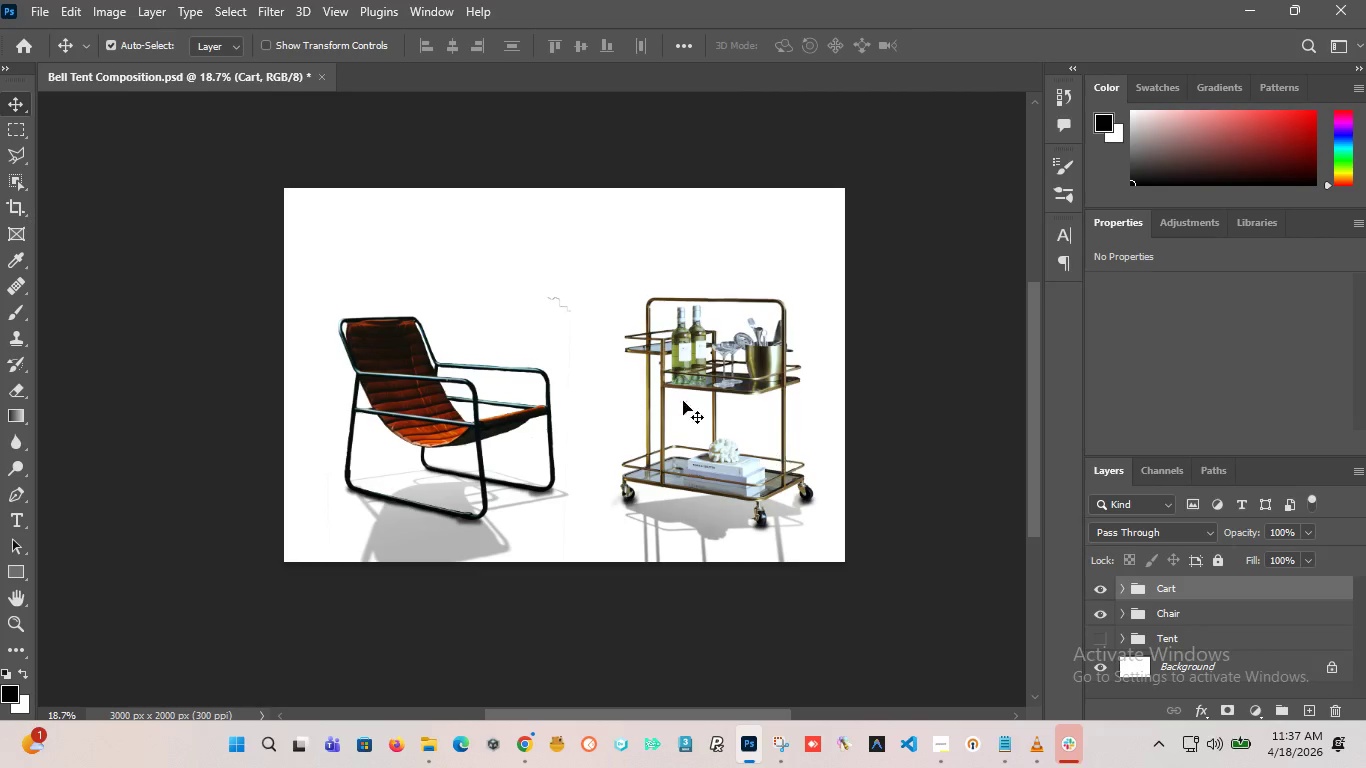 
hold_key(key=AltLeft, duration=2.56)
scroll: coordinate [555, 309], scroll_direction: up, amount: 14.0
 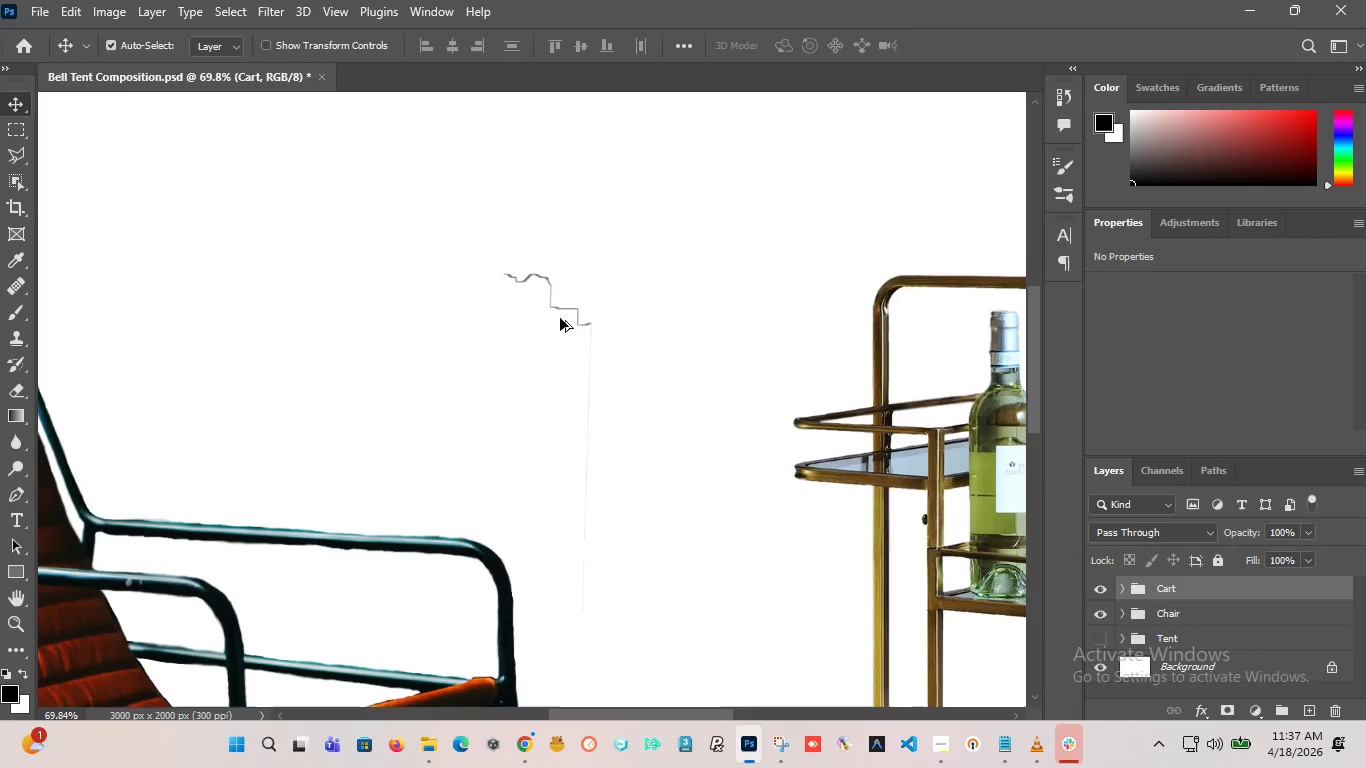 
scroll: coordinate [1102, 658], scroll_direction: down, amount: 4.0
 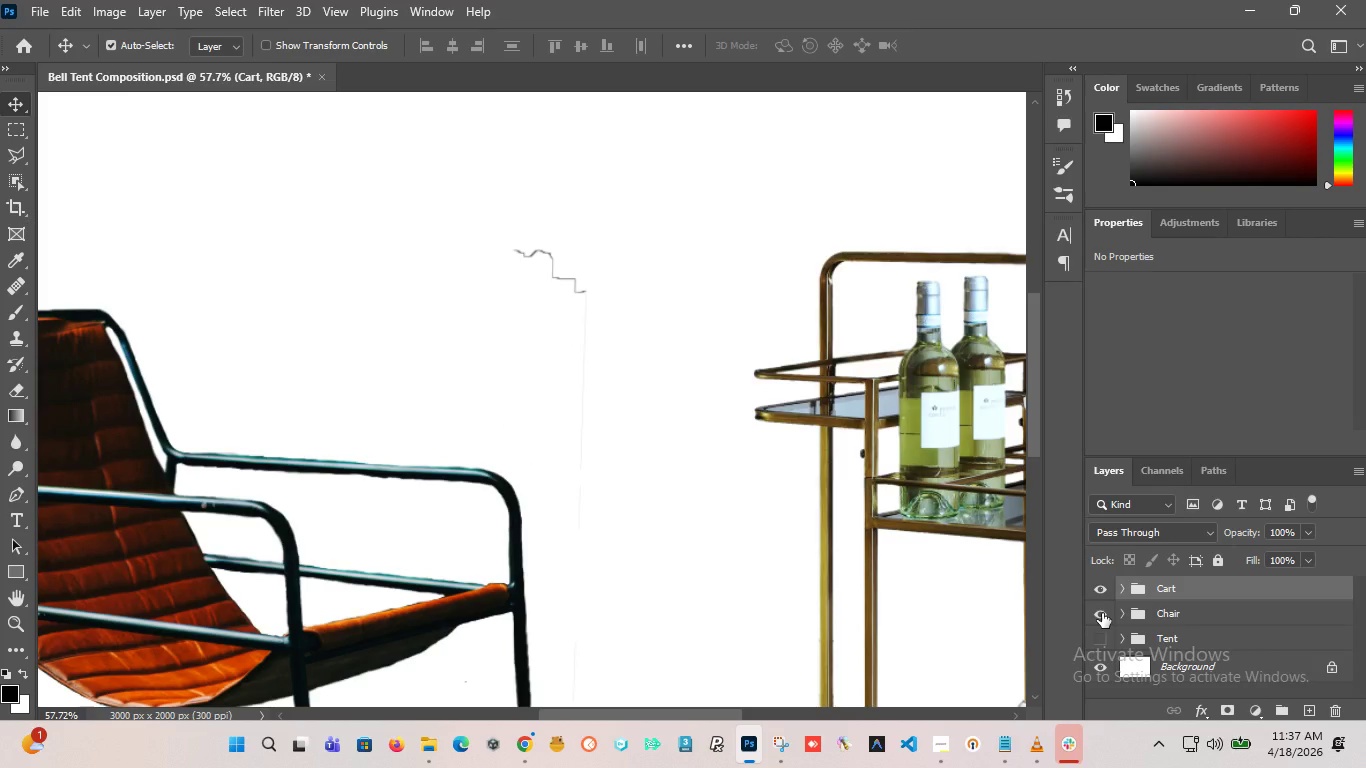 
left_click([1102, 613])
 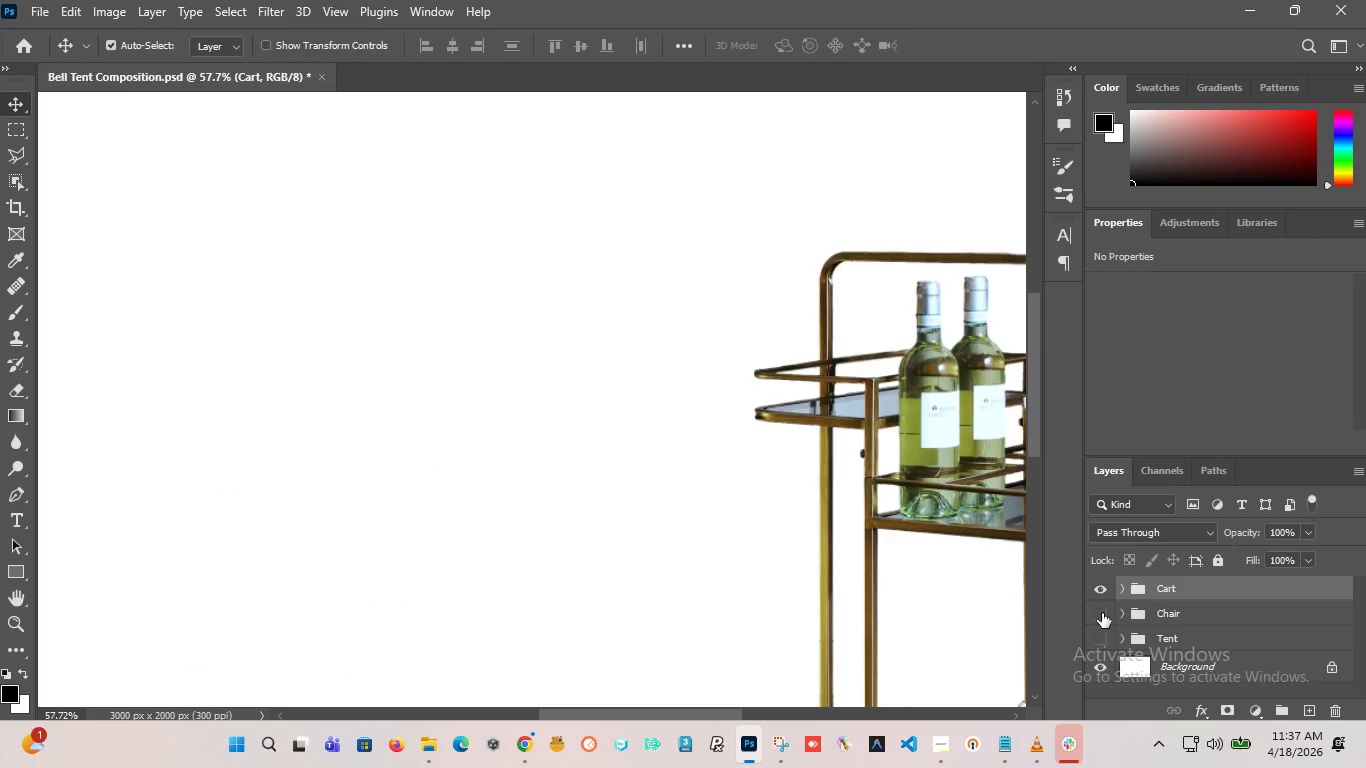 
left_click([1102, 613])
 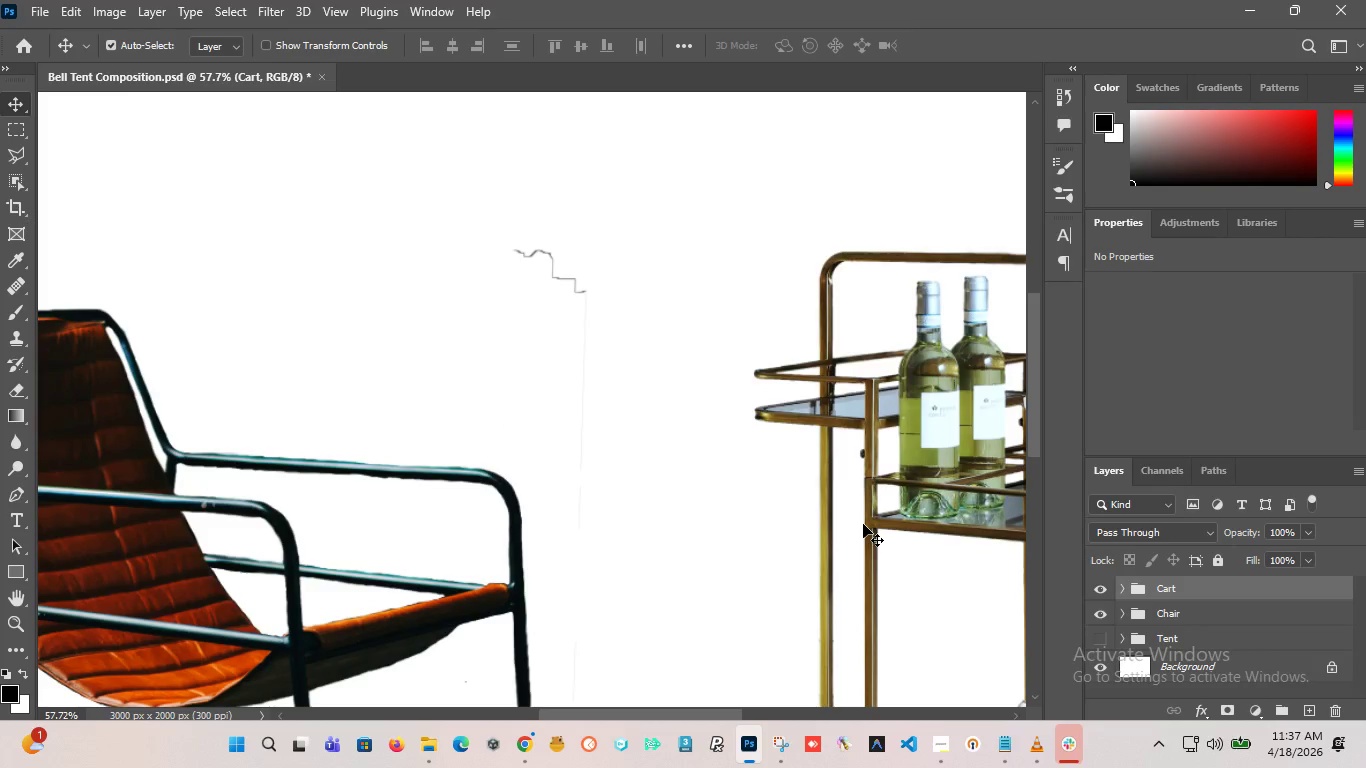 
hold_key(key=AltLeft, duration=1.06)
scroll: coordinate [745, 479], scroll_direction: down, amount: 4.0
 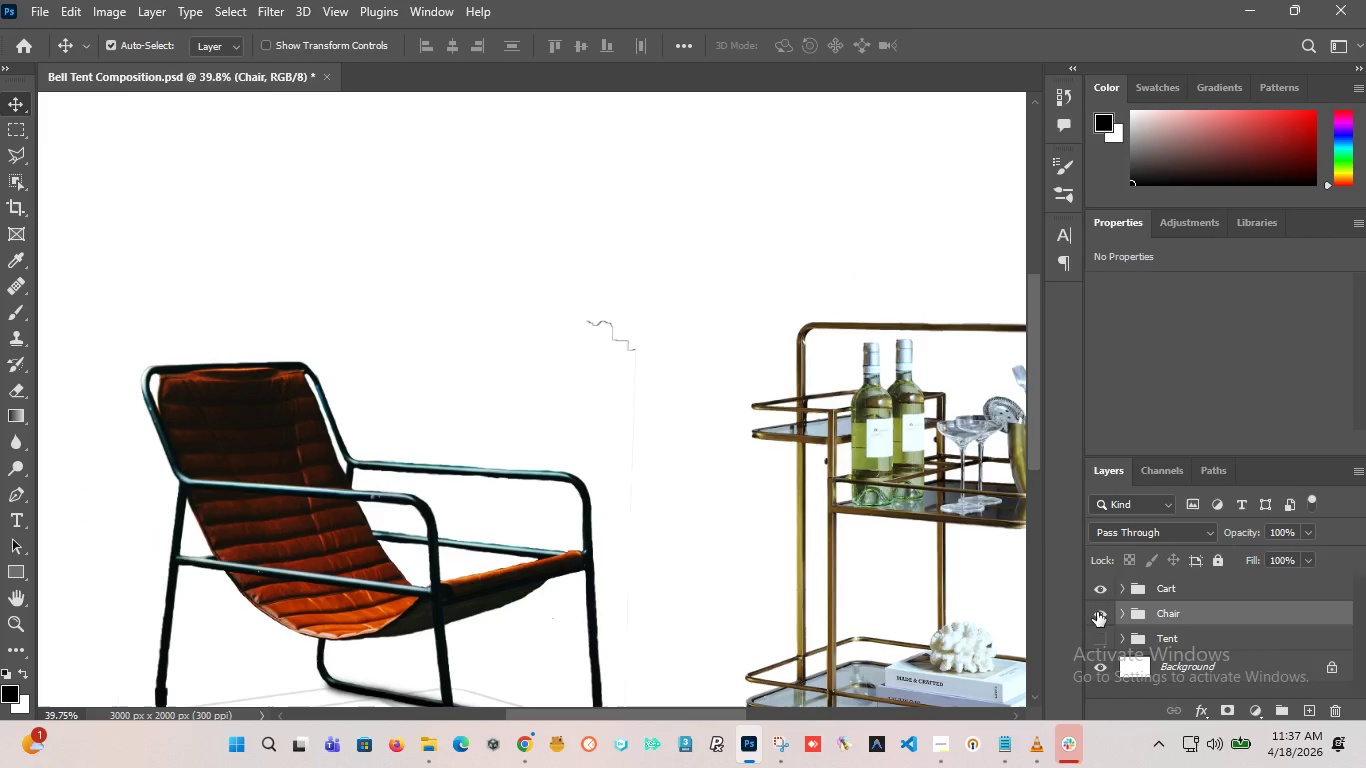 
wait(5.19)
 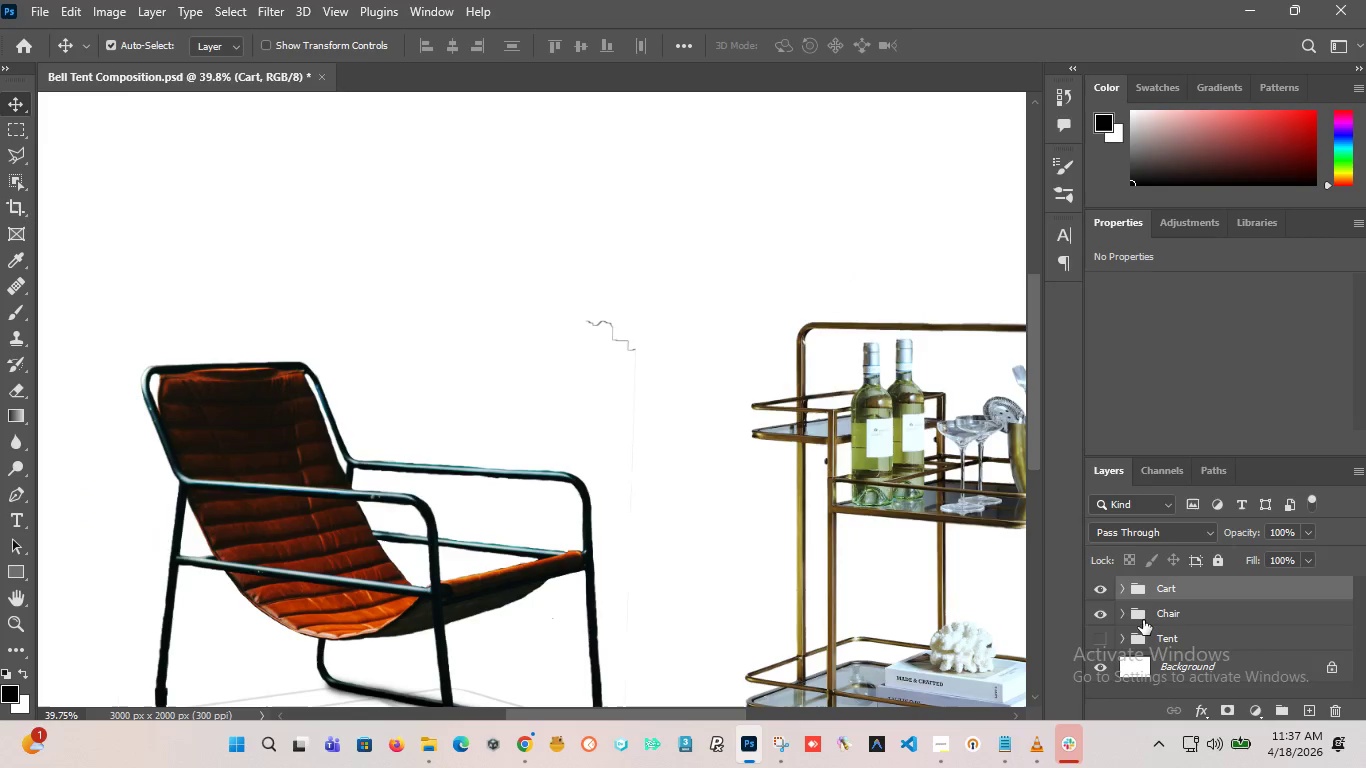 
left_click([1120, 612])
 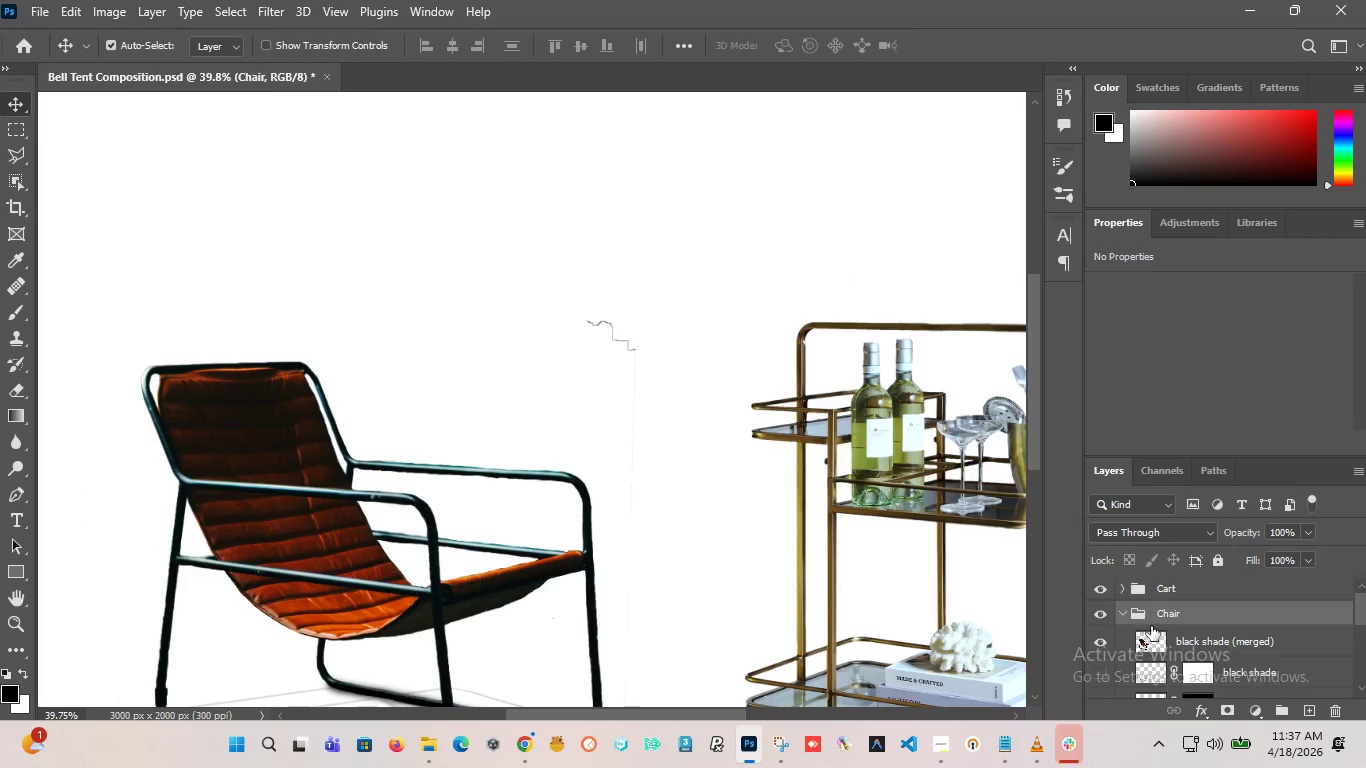 
scroll: coordinate [1152, 627], scroll_direction: down, amount: 7.0
 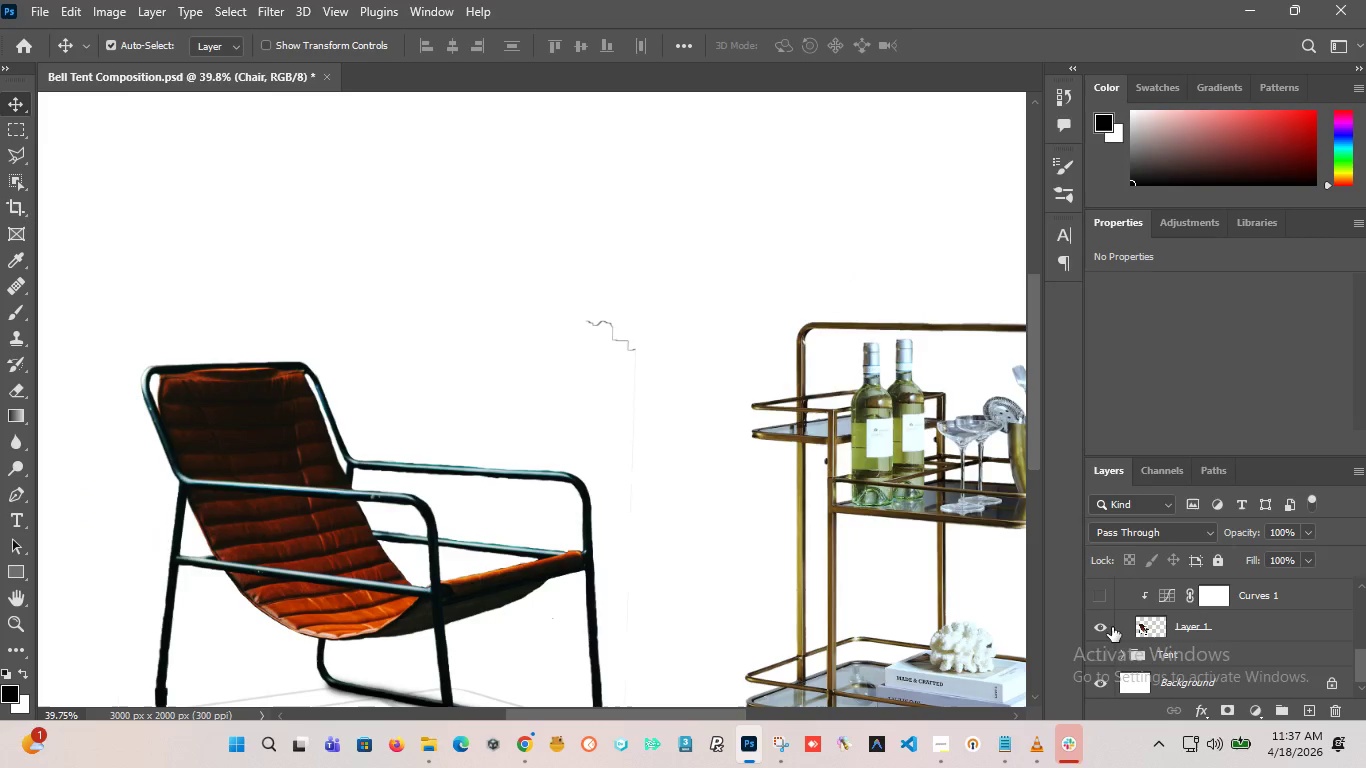 
left_click([1103, 627])
 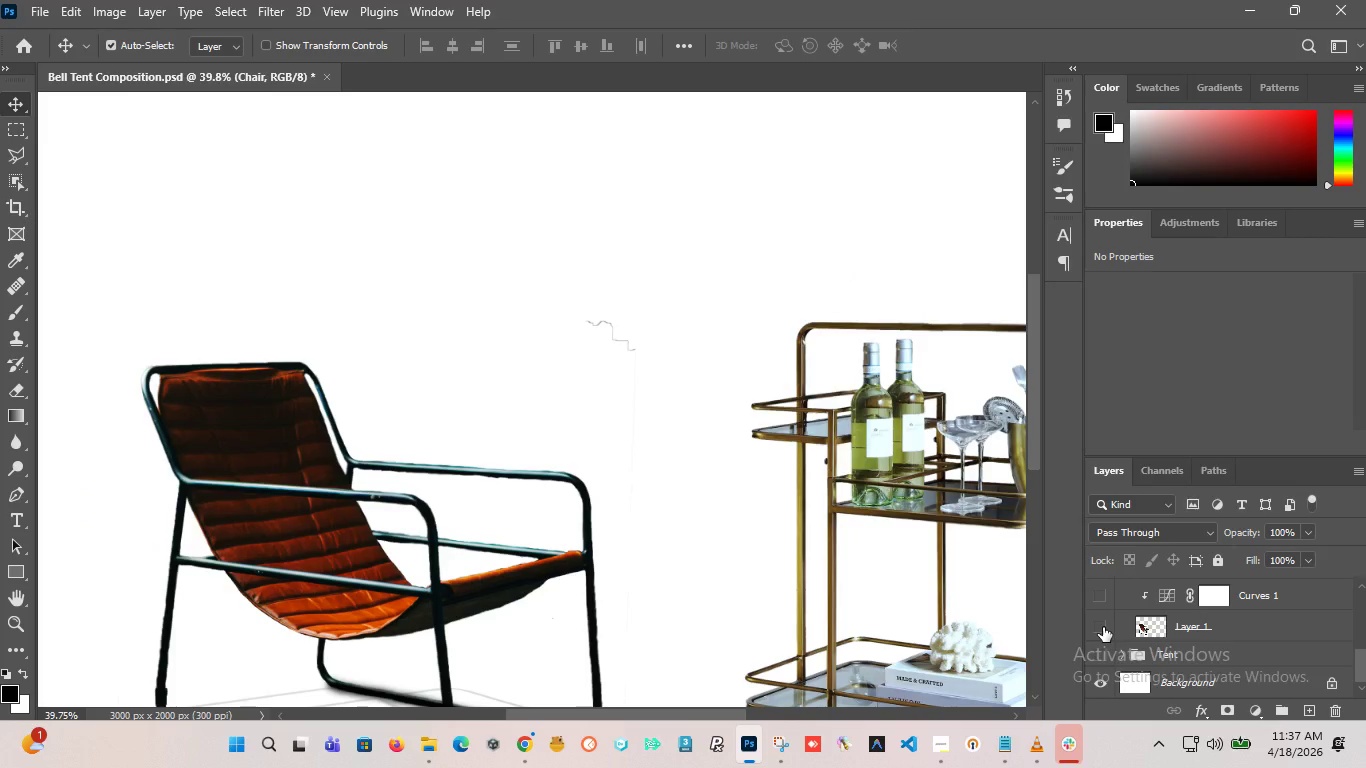 
left_click([1103, 627])
 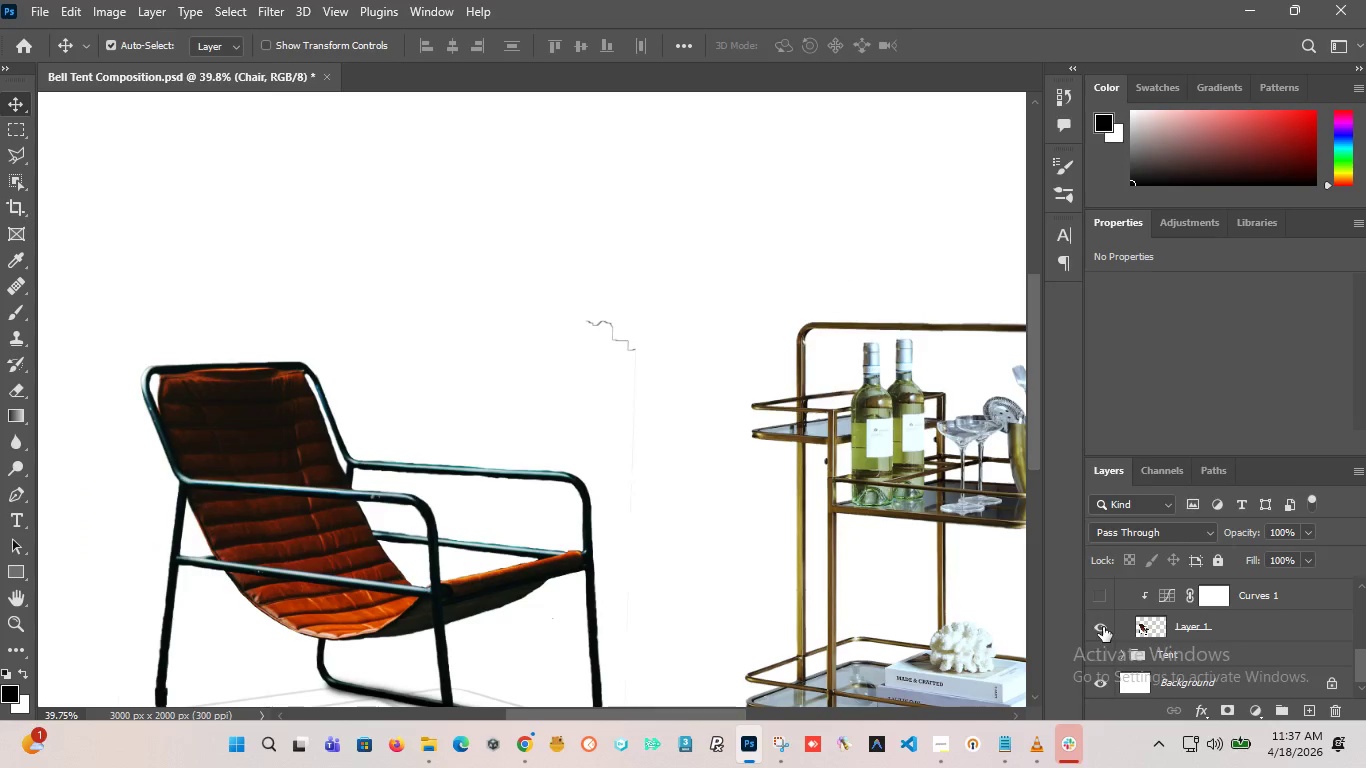 
left_click([1103, 627])
 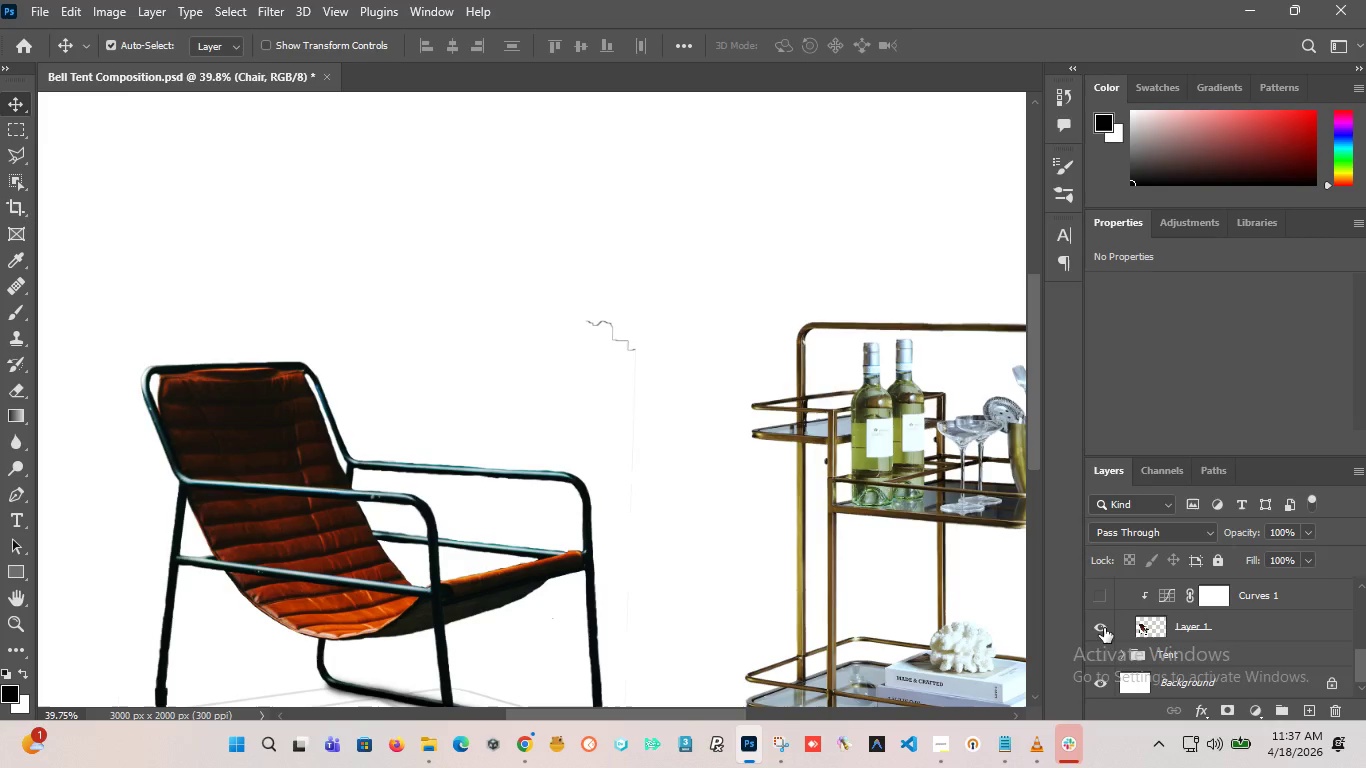 
scroll: coordinate [1109, 629], scroll_direction: up, amount: 8.0
 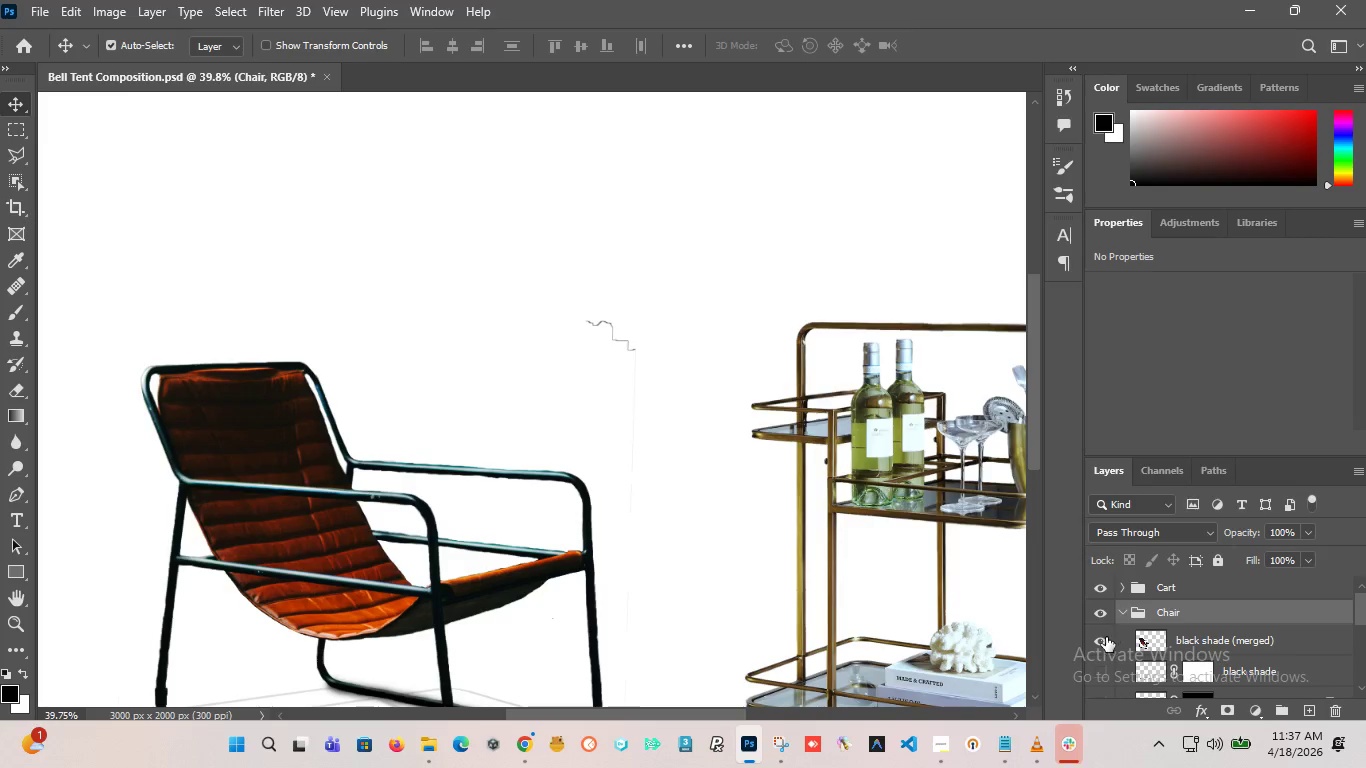 
left_click([1105, 638])
 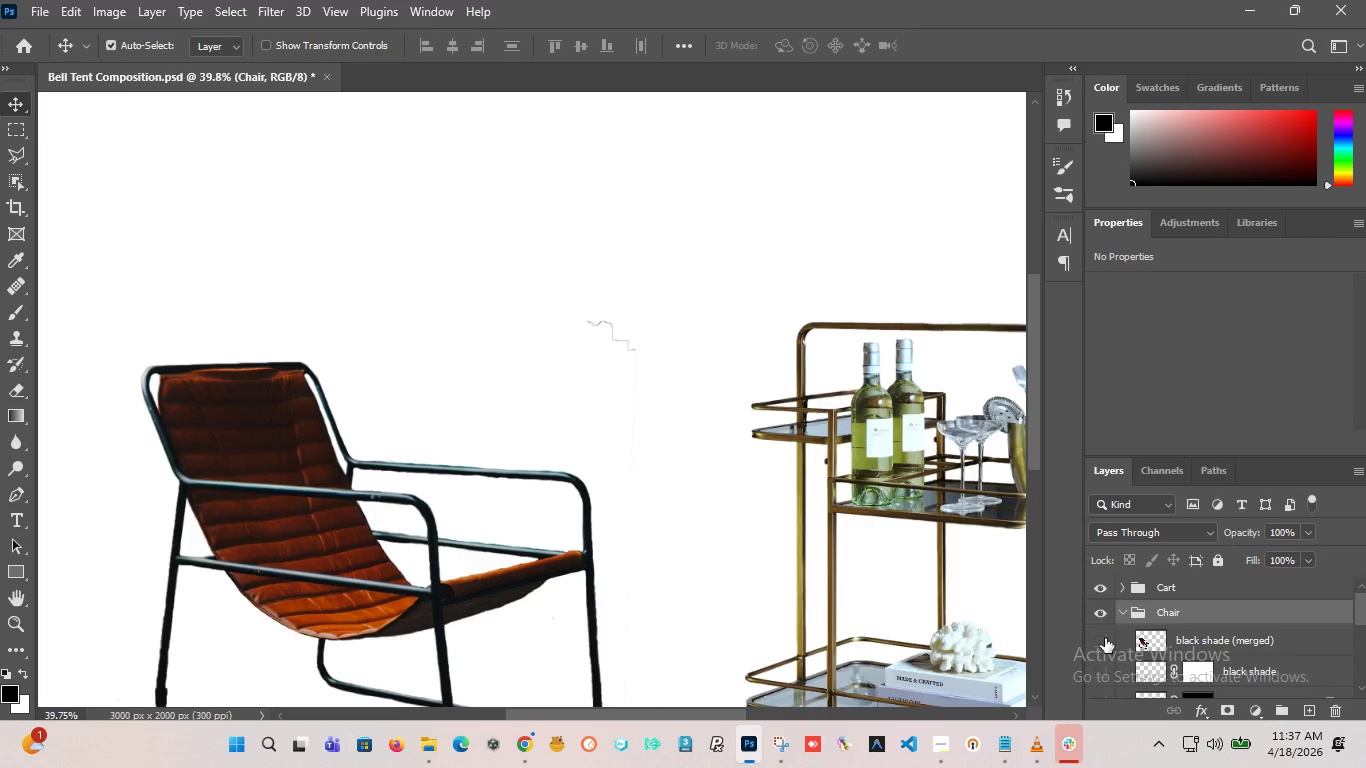 
left_click([1105, 638])
 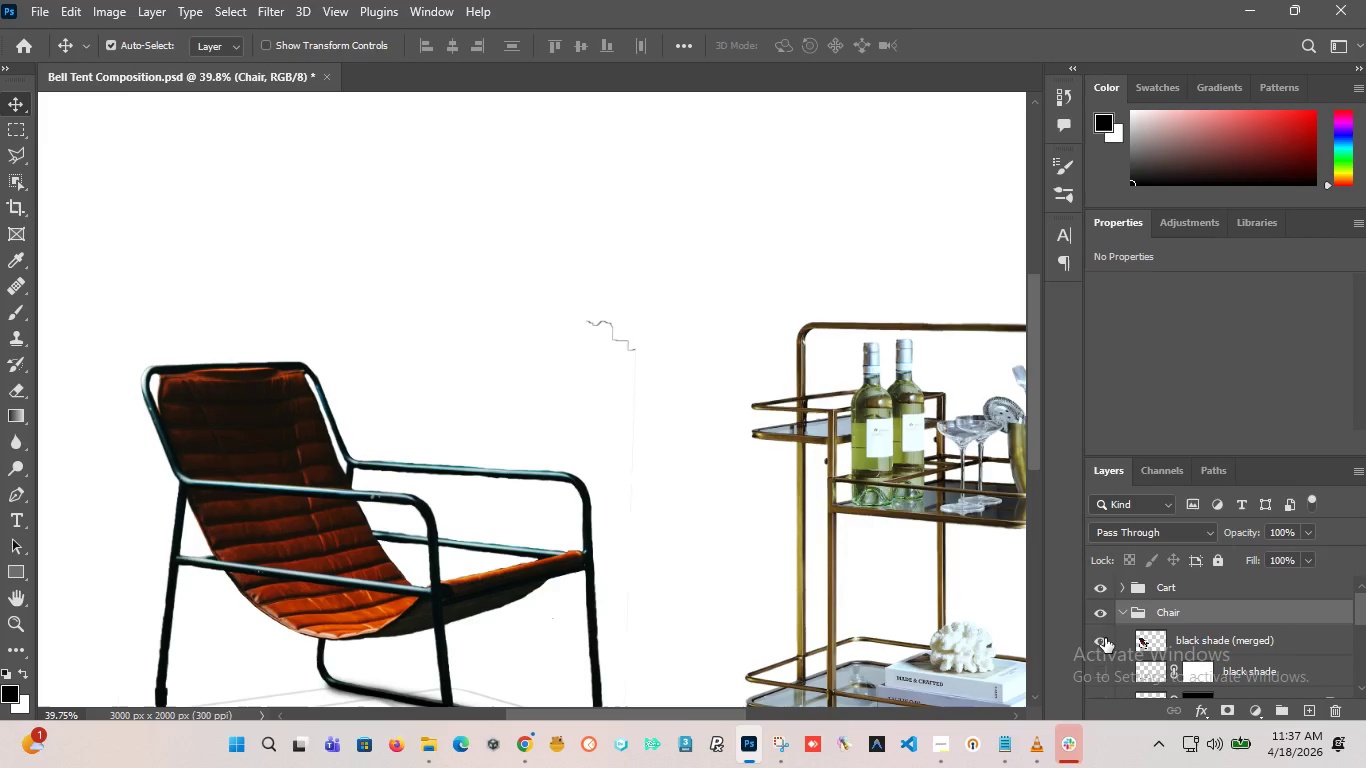 
left_click([1105, 638])
 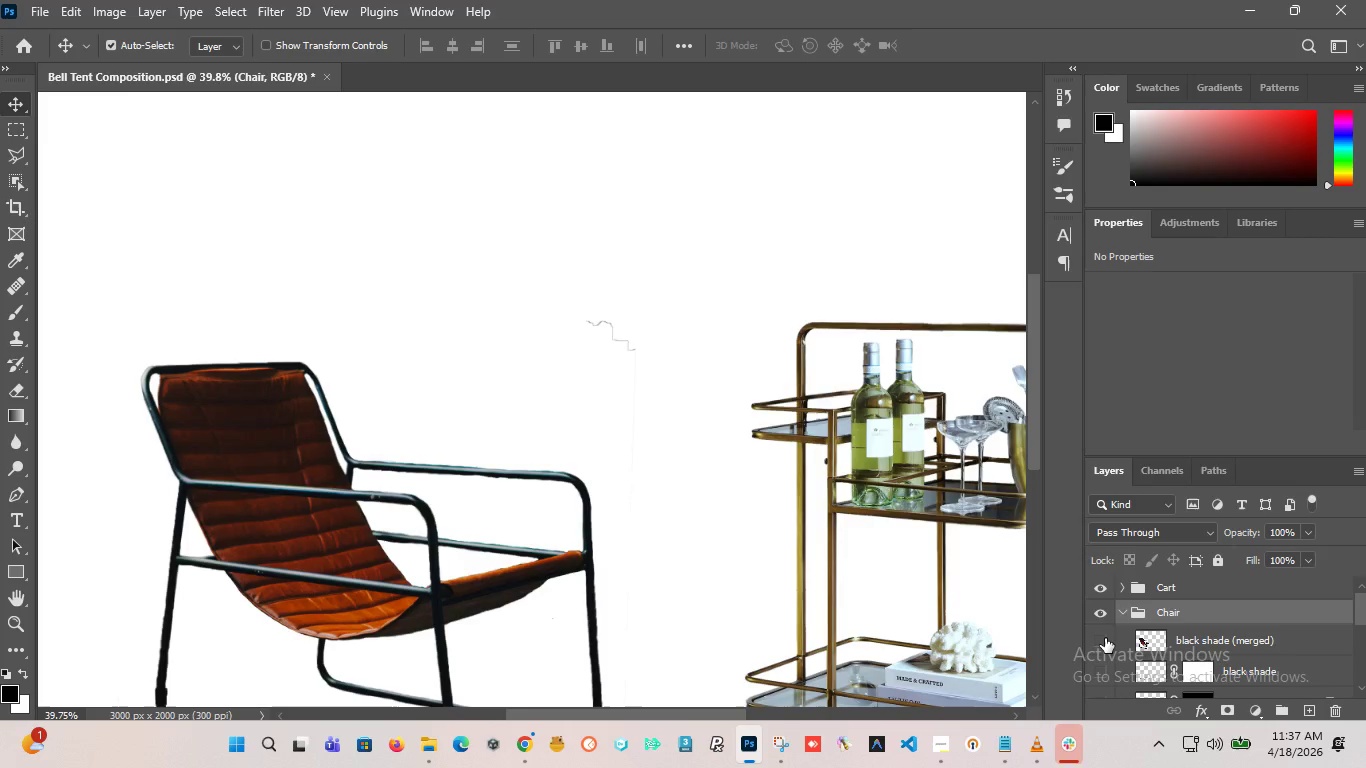 
left_click([1105, 638])
 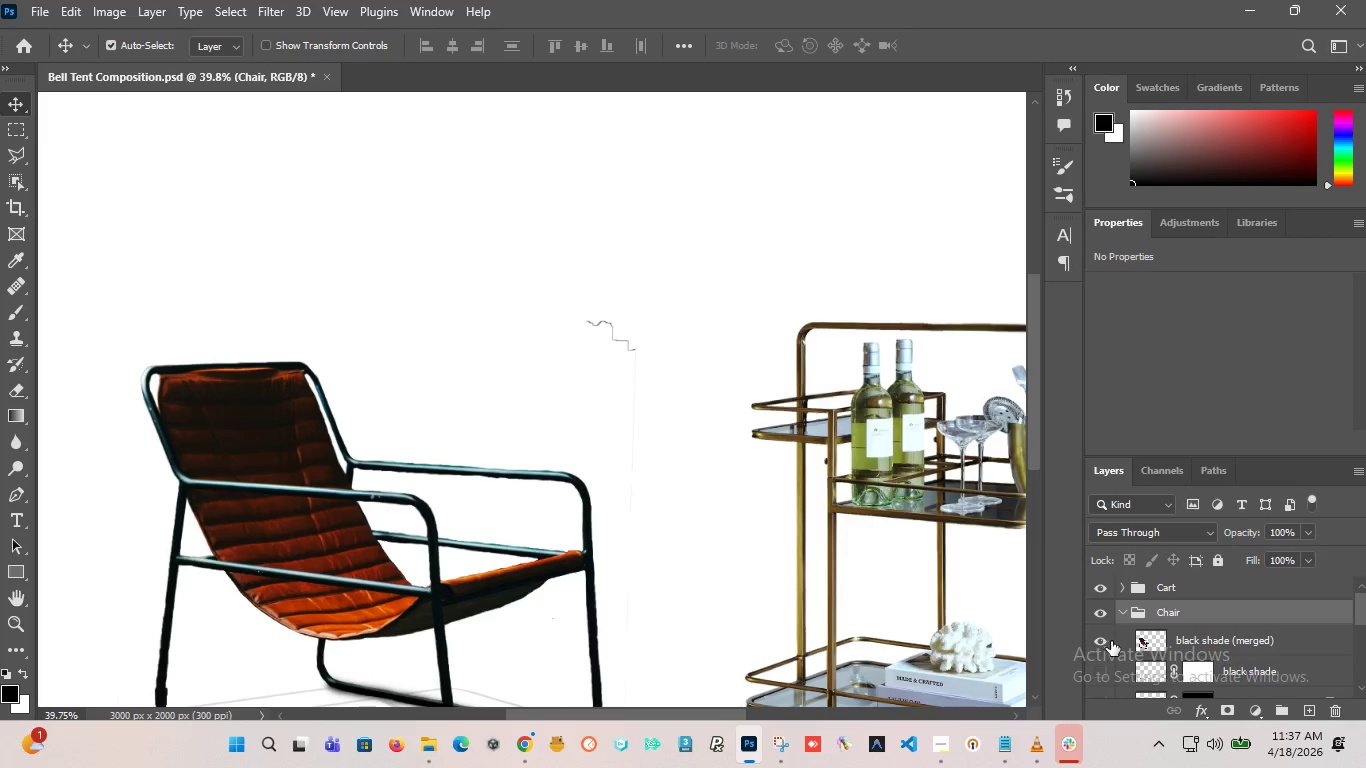 
scroll: coordinate [1111, 641], scroll_direction: down, amount: 10.0
 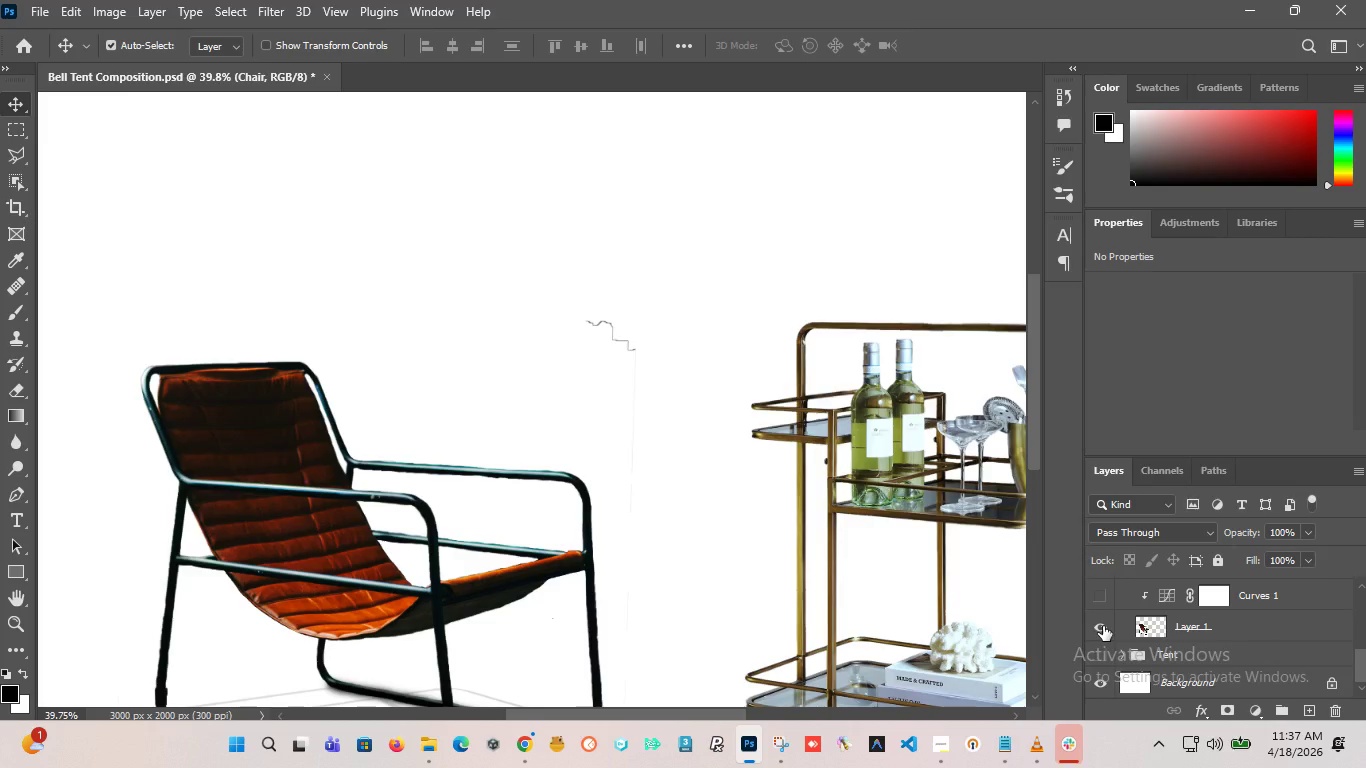 
left_click([1103, 626])
 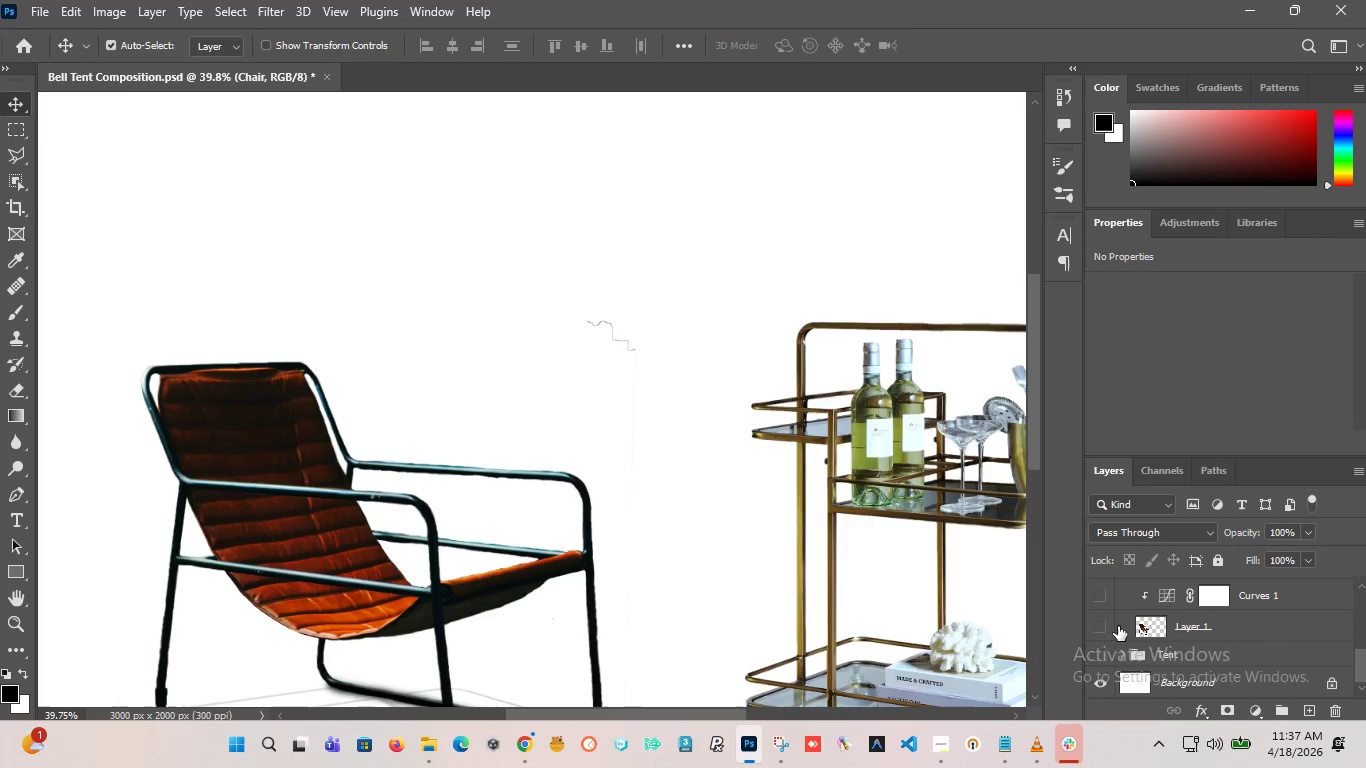 
scroll: coordinate [1120, 626], scroll_direction: up, amount: 8.0
 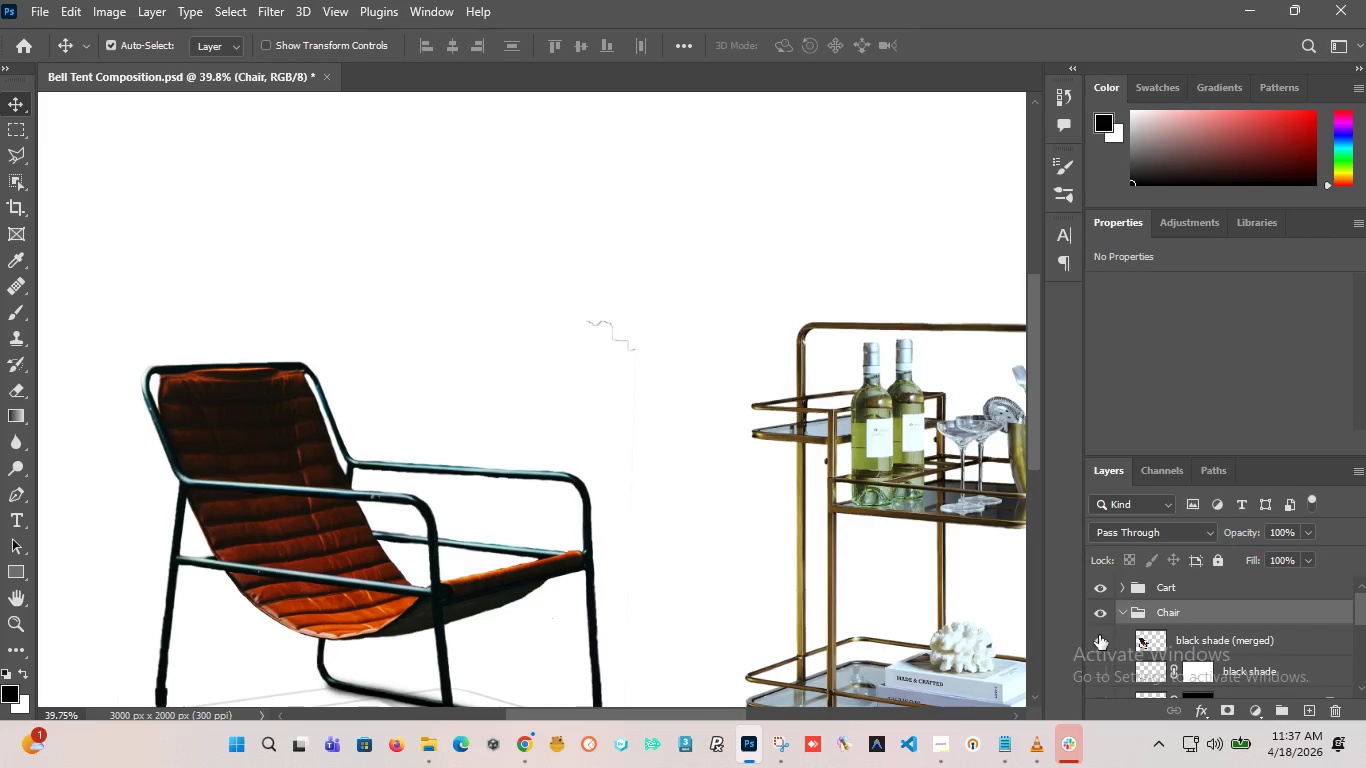 
left_click([1098, 636])
 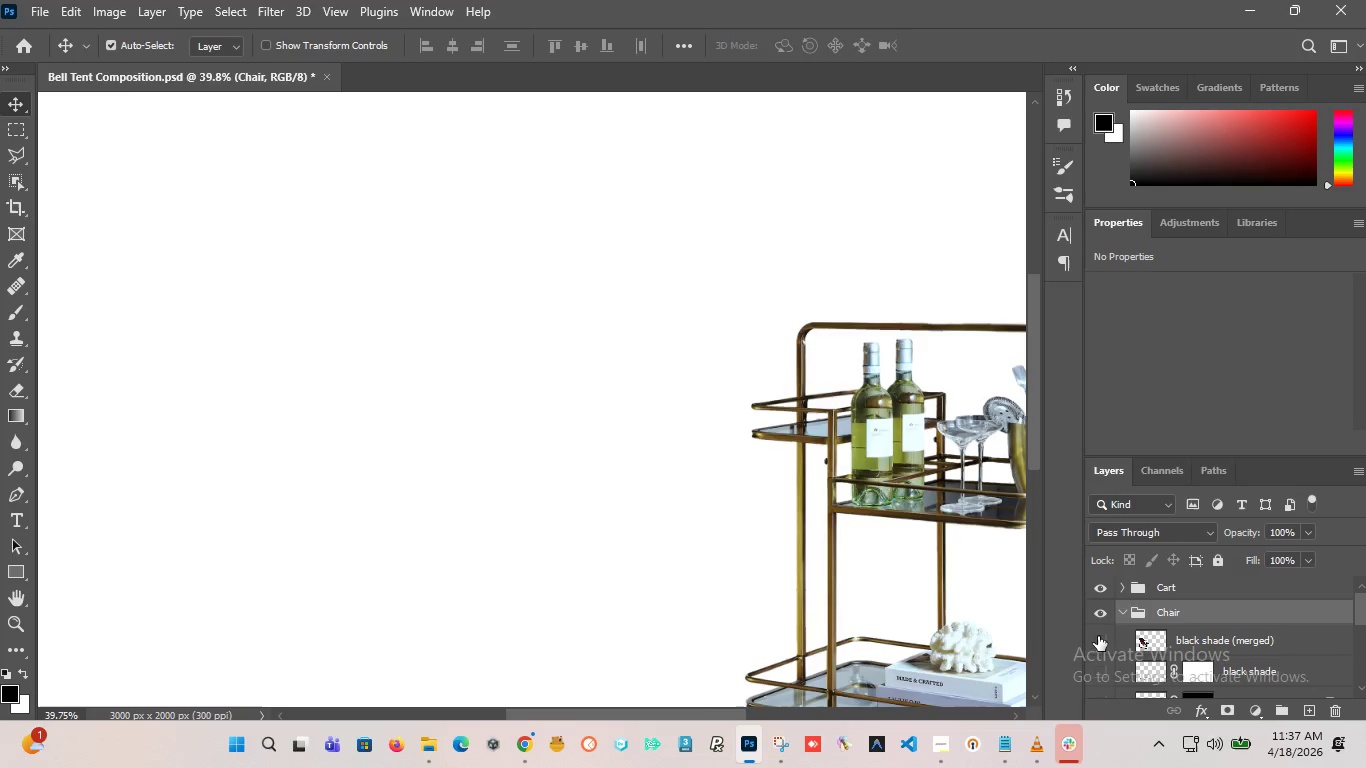 
left_click([1098, 636])
 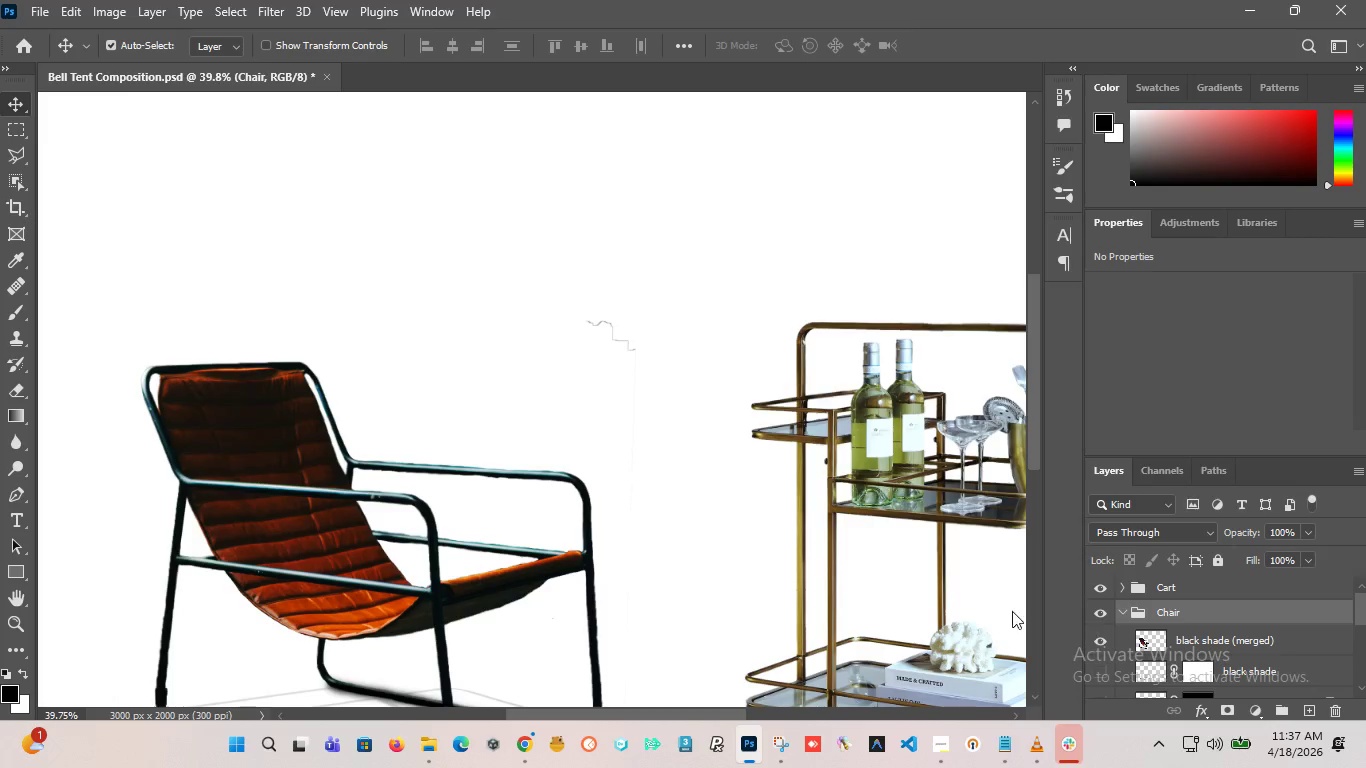 
hold_key(key=AltLeft, duration=1.8)
scroll: coordinate [589, 426], scroll_direction: up, amount: 1.0
 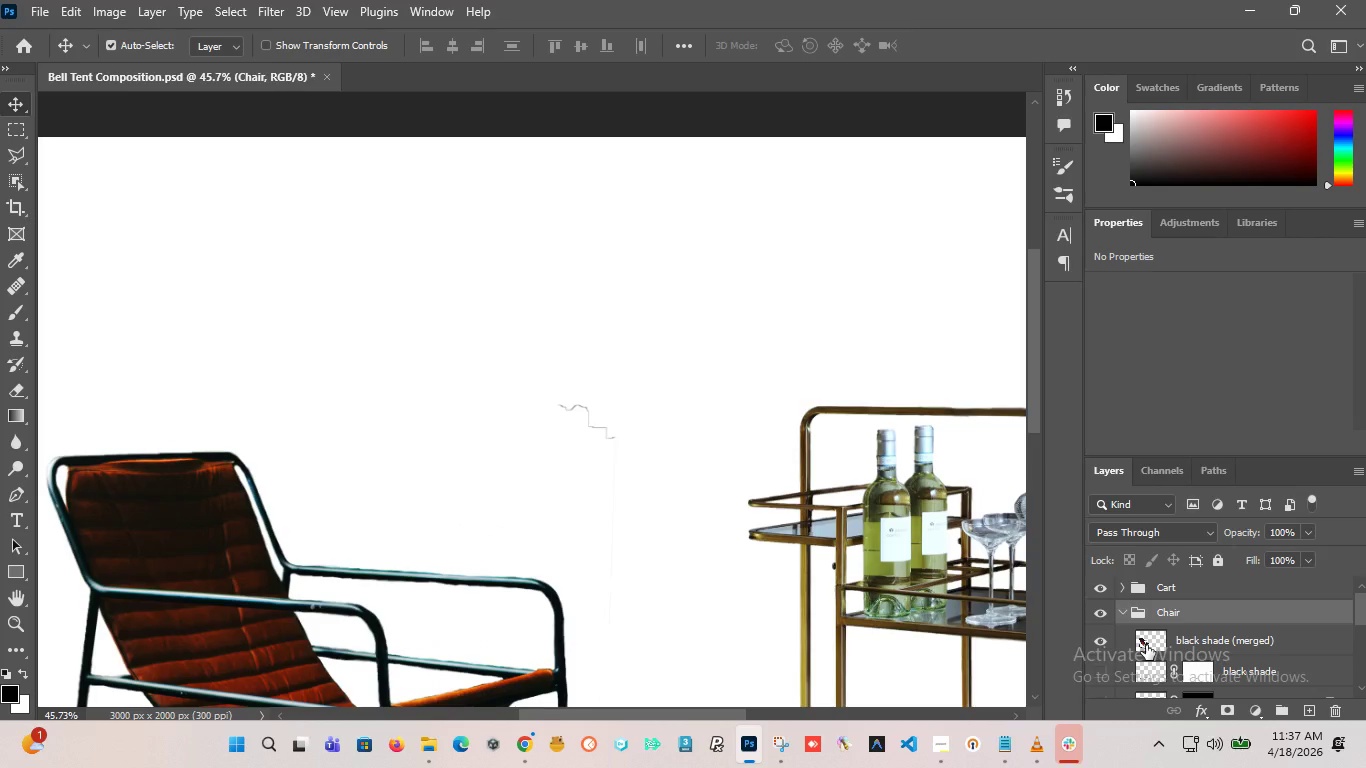 
left_click([1148, 642])
 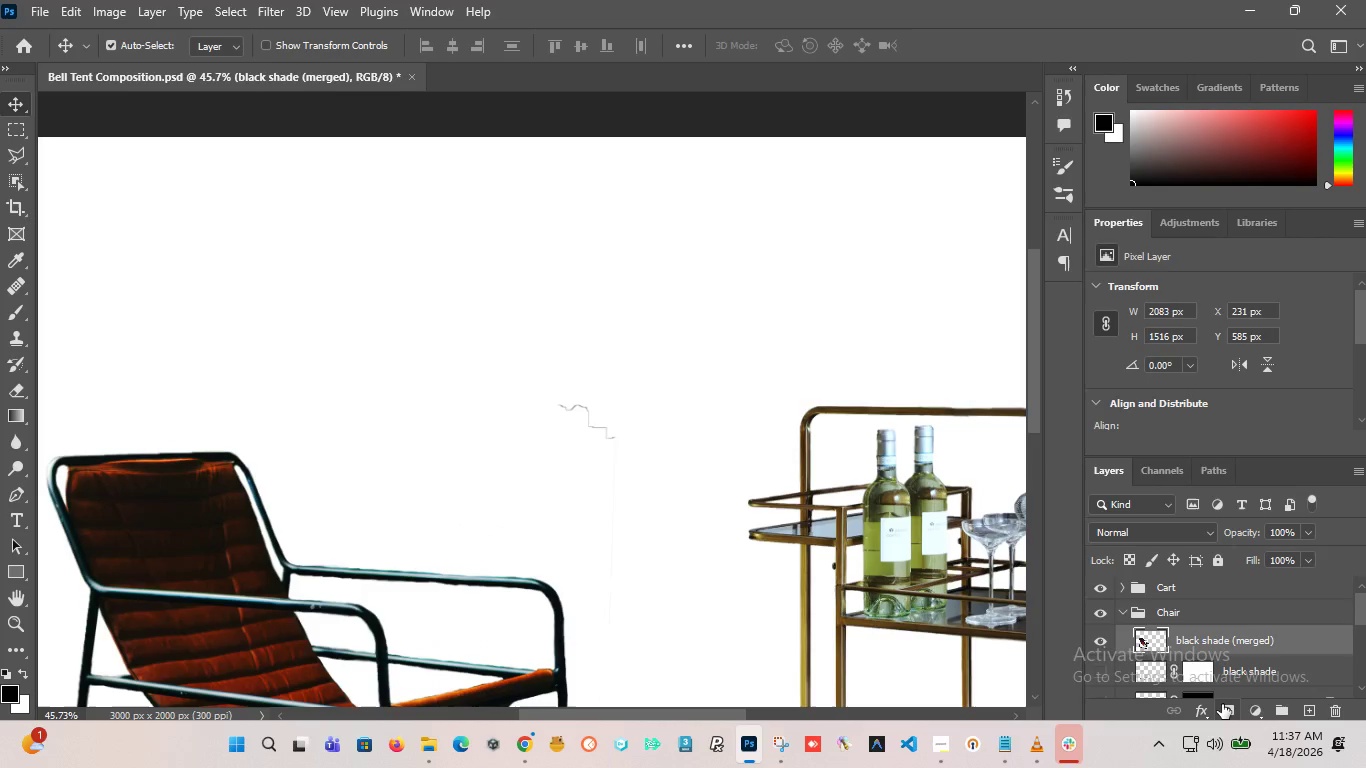 
left_click([1222, 705])
 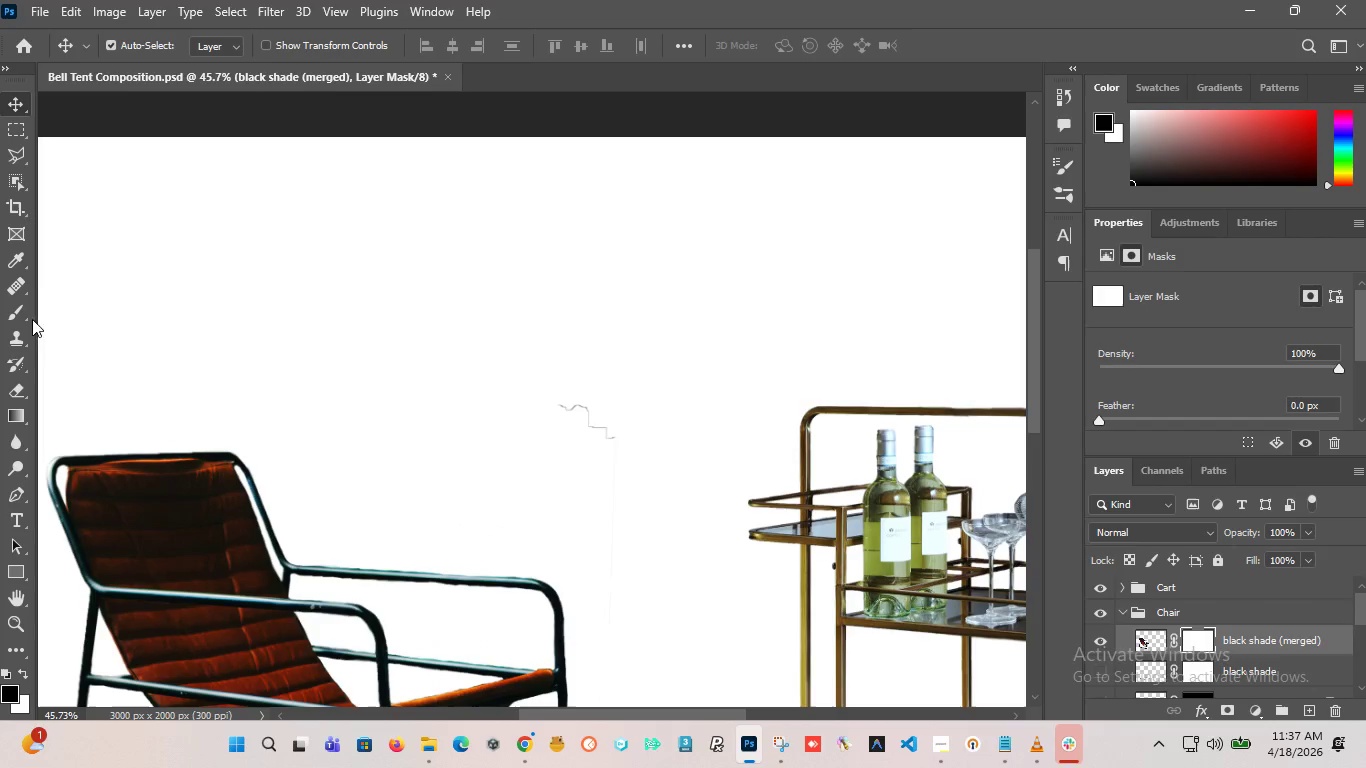 
left_click([21, 310])
 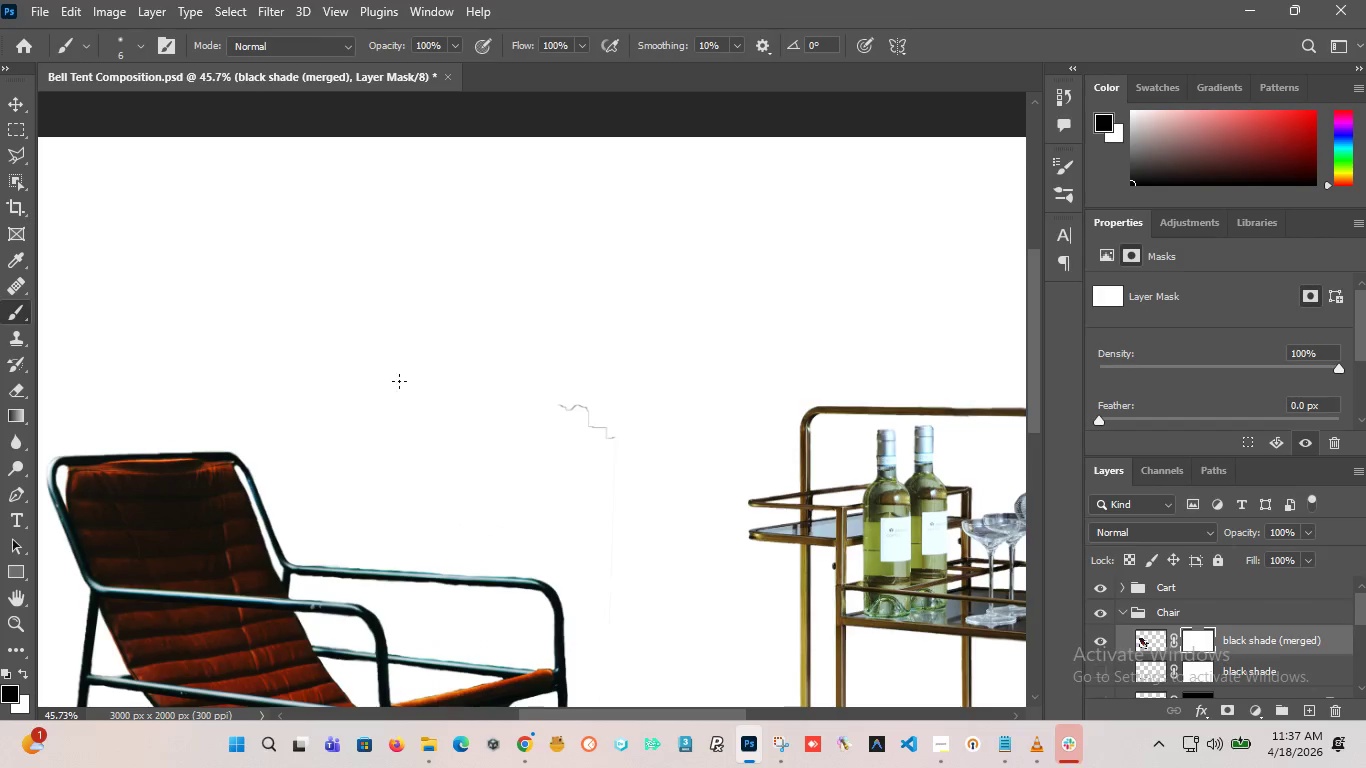 
hold_key(key=AltLeft, duration=1.0)
 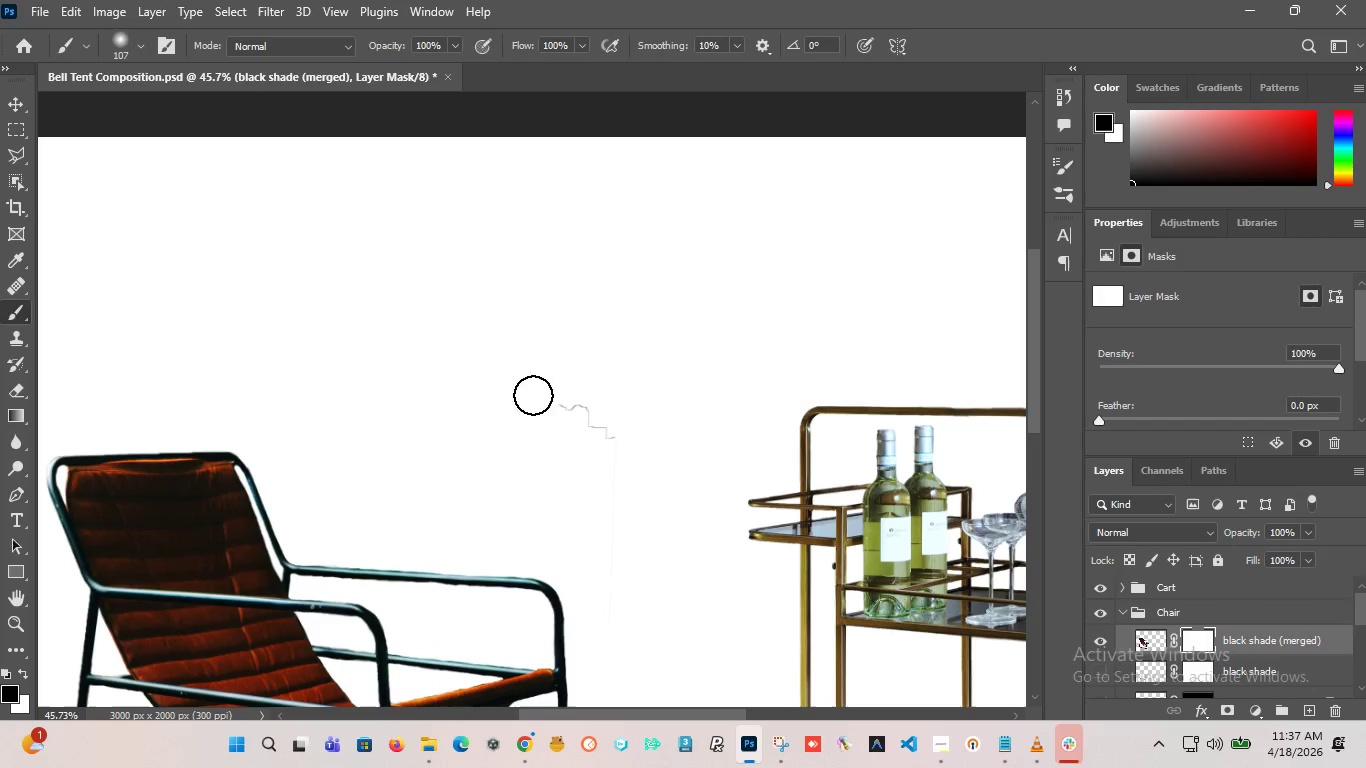 
left_click_drag(start_coordinate=[535, 395], to_coordinate=[604, 401])
 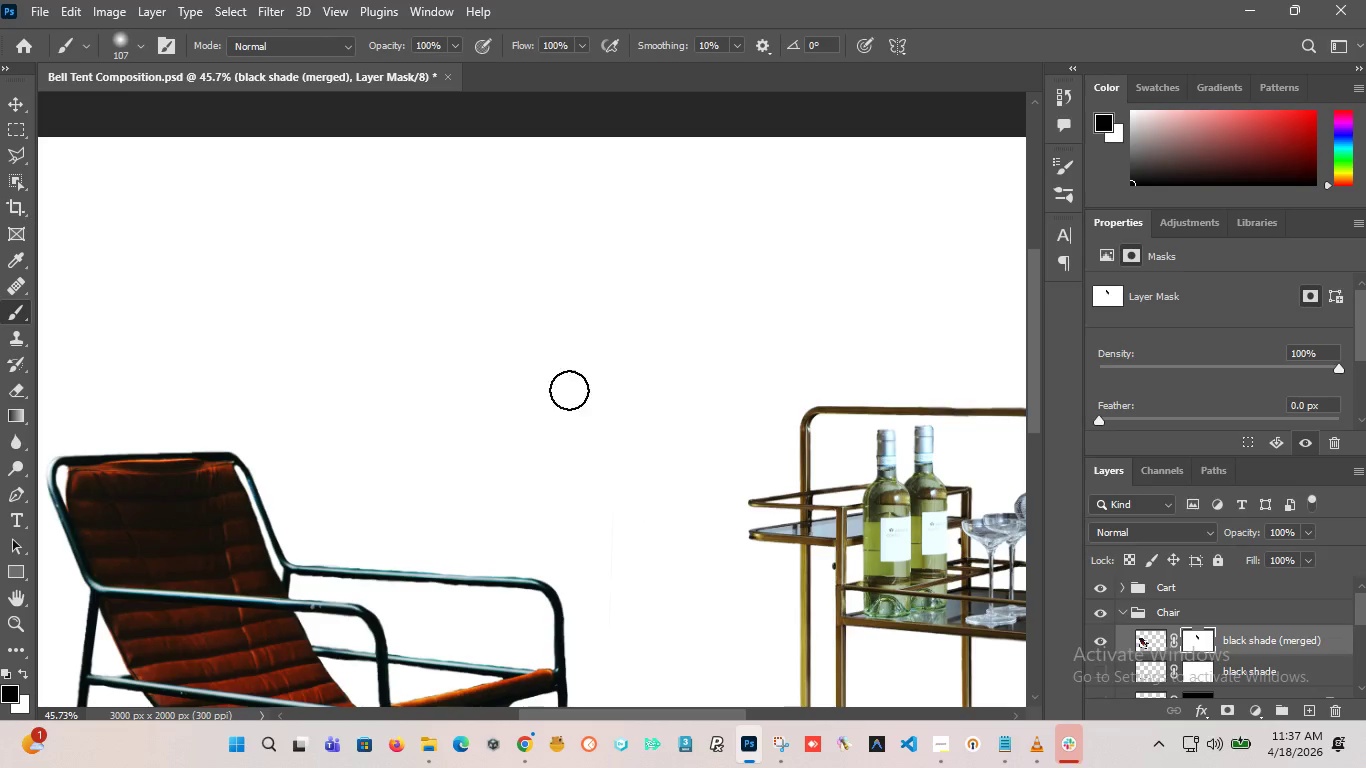 
hold_key(key=AltLeft, duration=3.19)
scroll: coordinate [575, 556], scroll_direction: up, amount: 3.0
 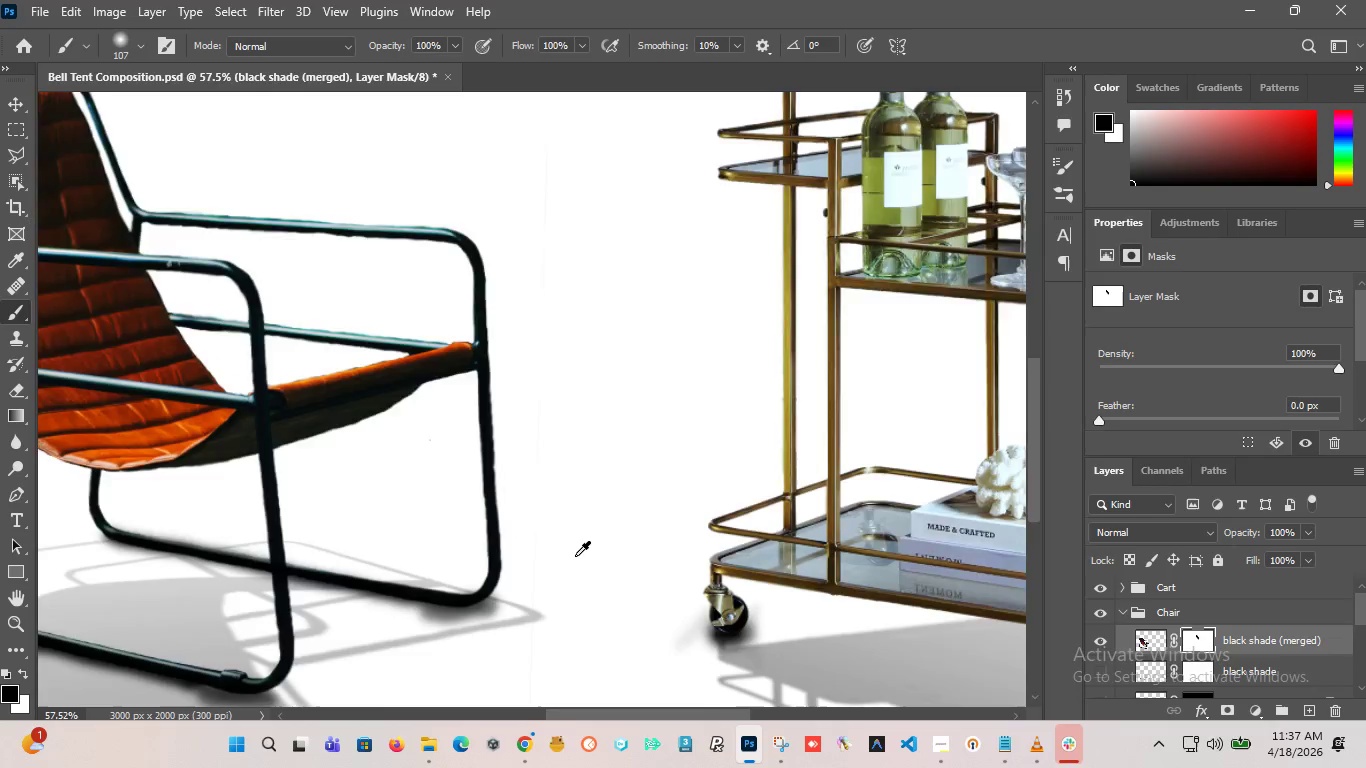 
left_click_drag(start_coordinate=[554, 184], to_coordinate=[558, 456])
 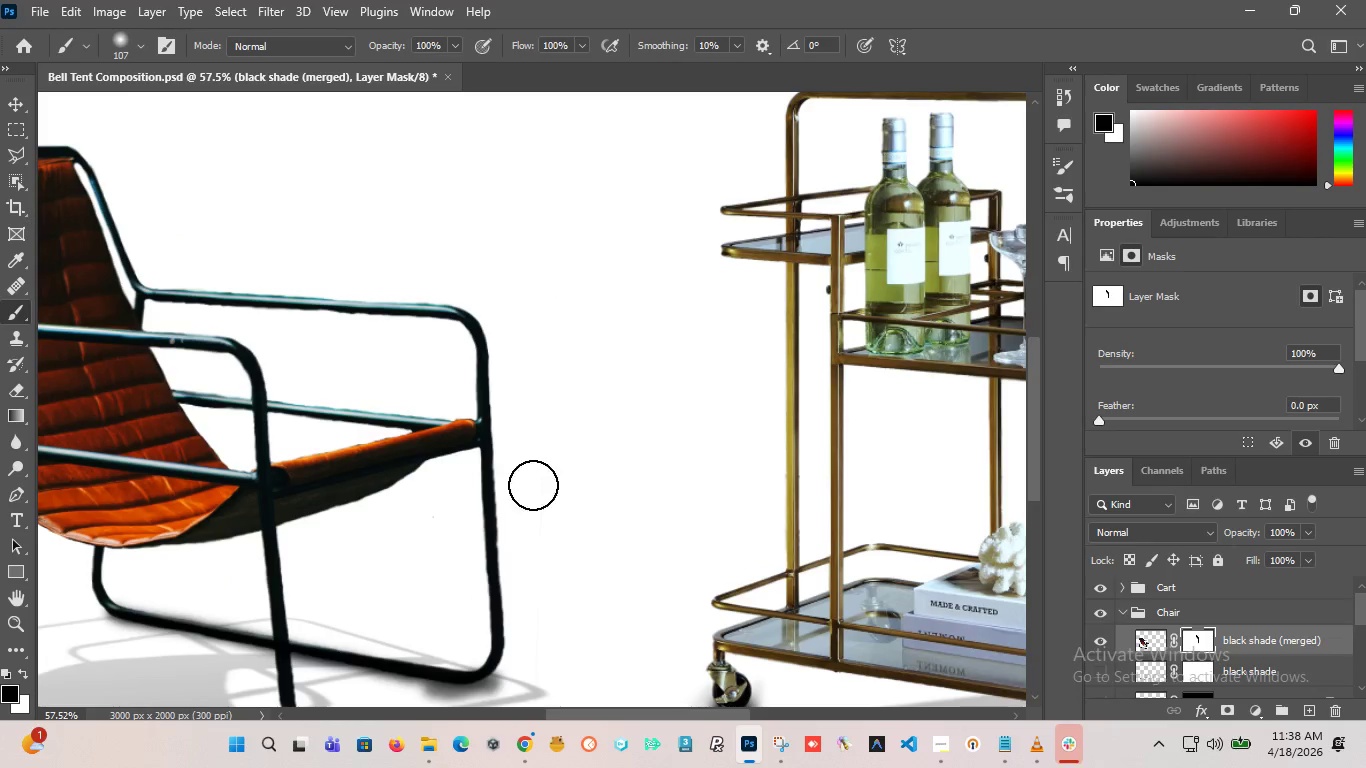 
scroll: coordinate [569, 391], scroll_direction: none, amount: 0.0
 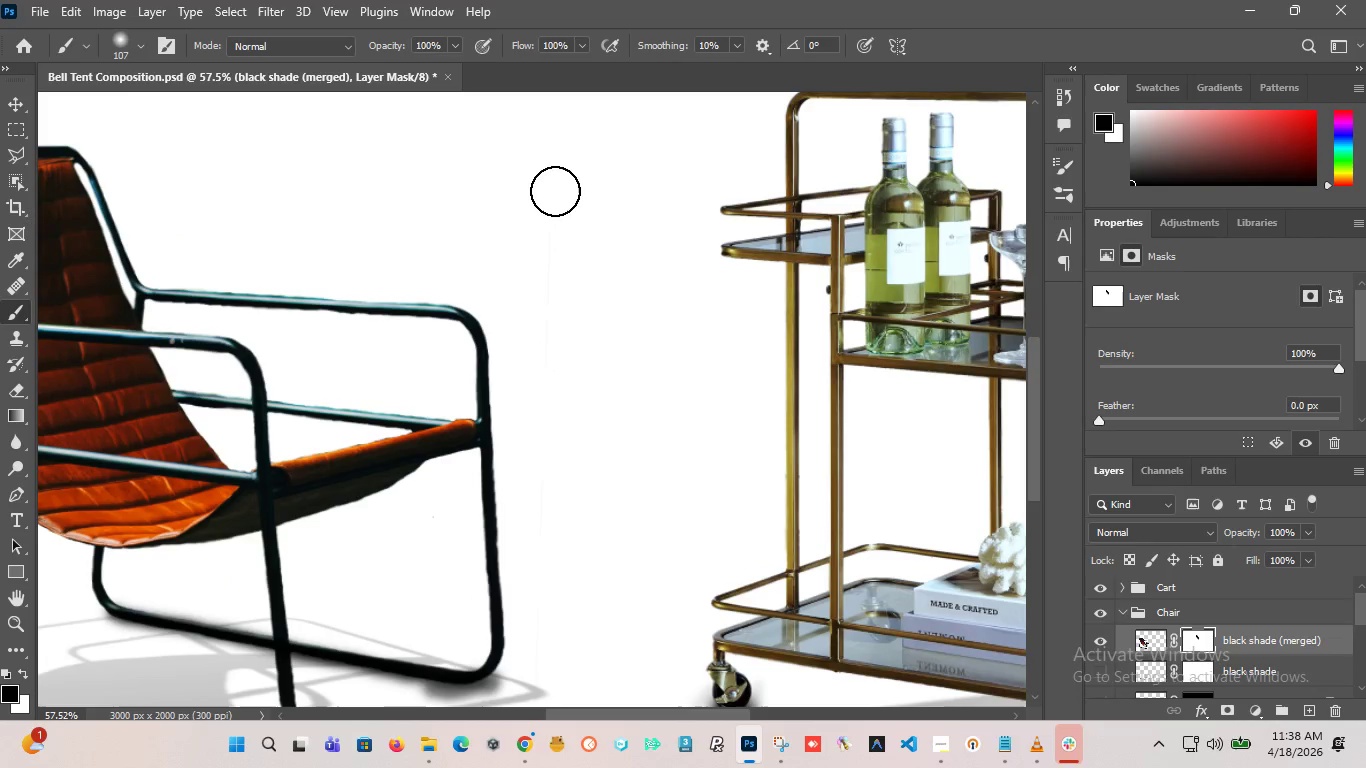 
hold_key(key=AltLeft, duration=1.51)
scroll: coordinate [542, 389], scroll_direction: down, amount: 2.0
 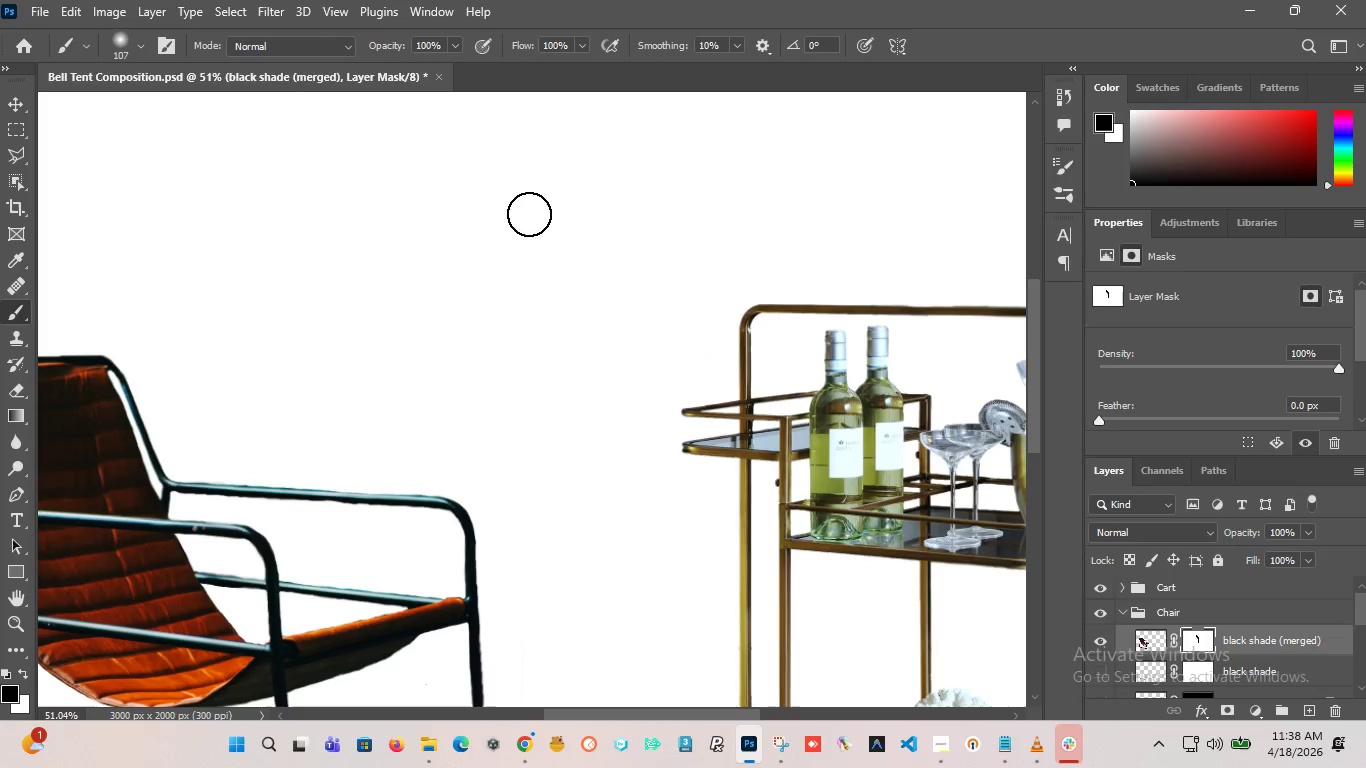 
left_click_drag(start_coordinate=[529, 214], to_coordinate=[340, 330])
 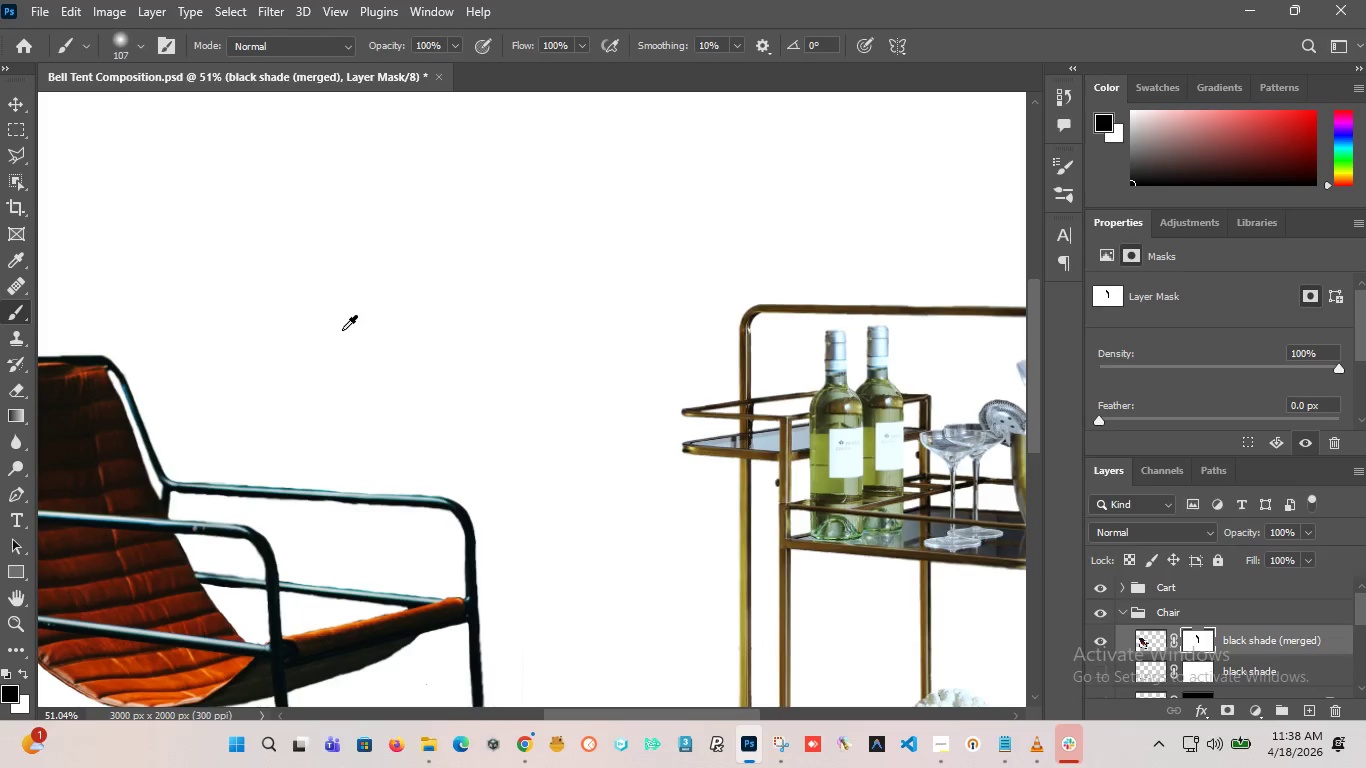 
hold_key(key=AltLeft, duration=9.11)
scroll: coordinate [612, 460], scroll_direction: down, amount: 9.0
 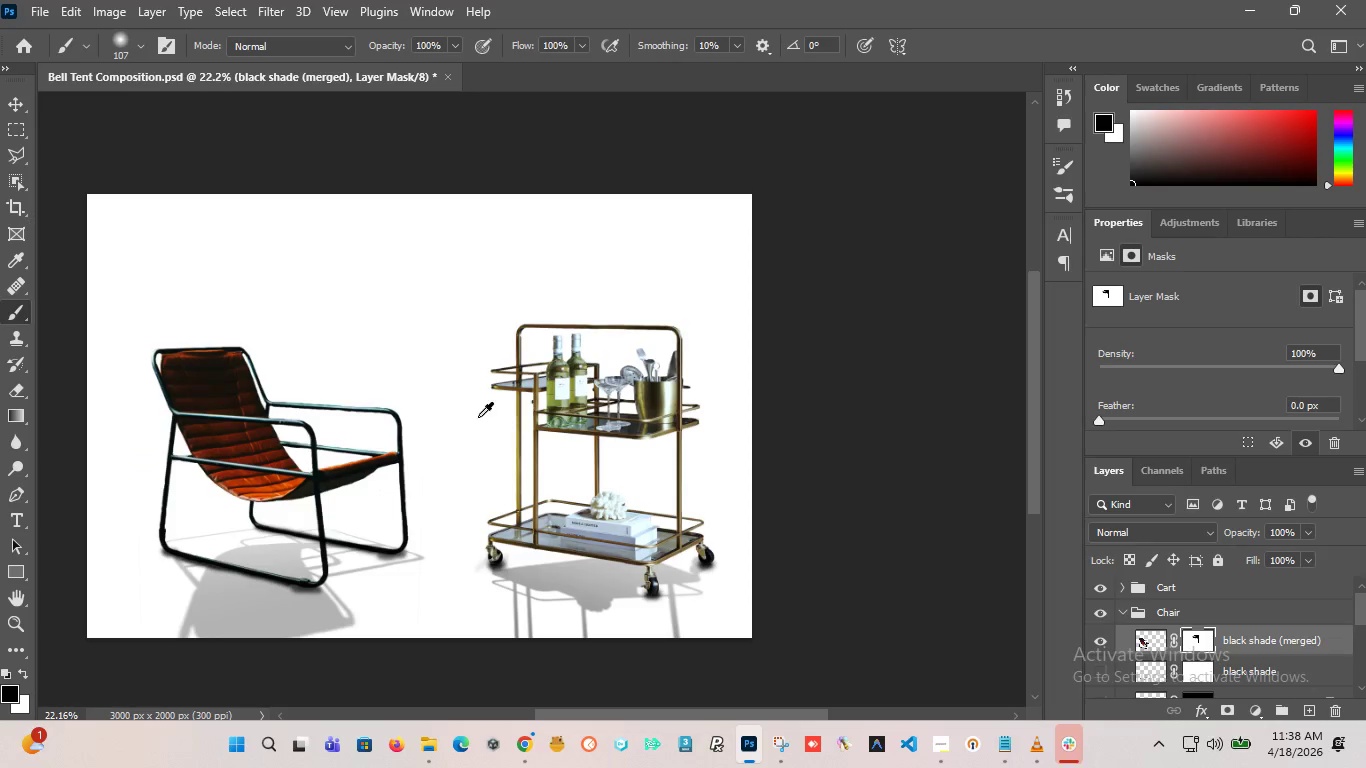 
scroll: coordinate [291, 352], scroll_direction: up, amount: 10.0
 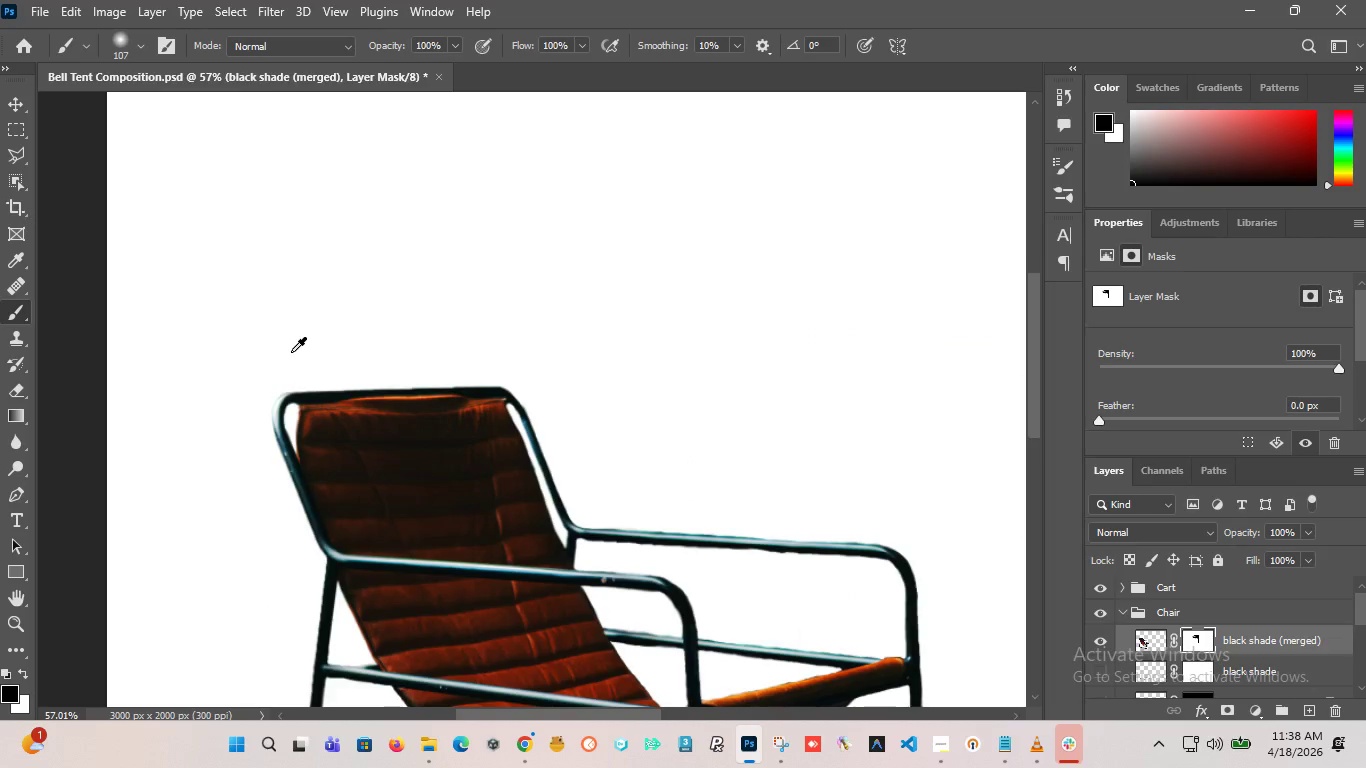 
left_click_drag(start_coordinate=[648, 281], to_coordinate=[681, 623])
 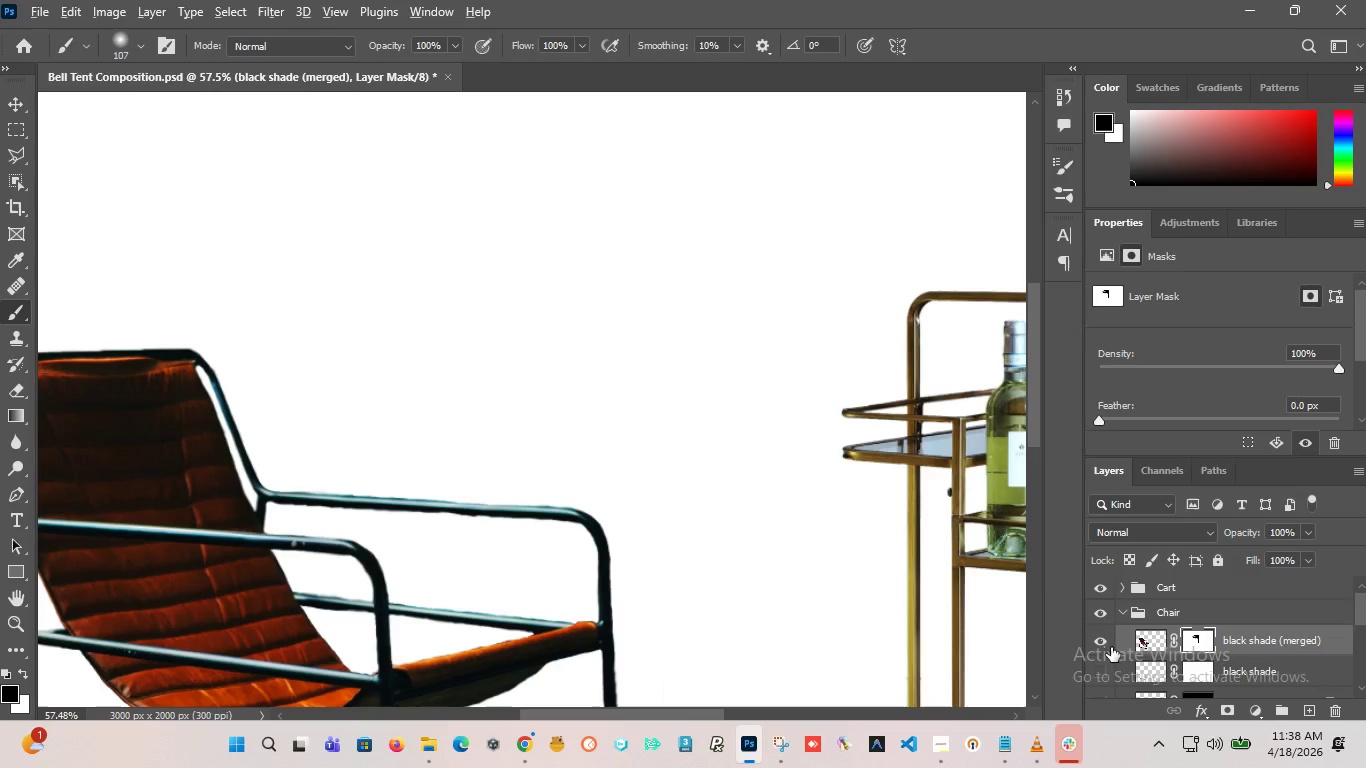 
scroll: coordinate [629, 392], scroll_direction: none, amount: 0.0
 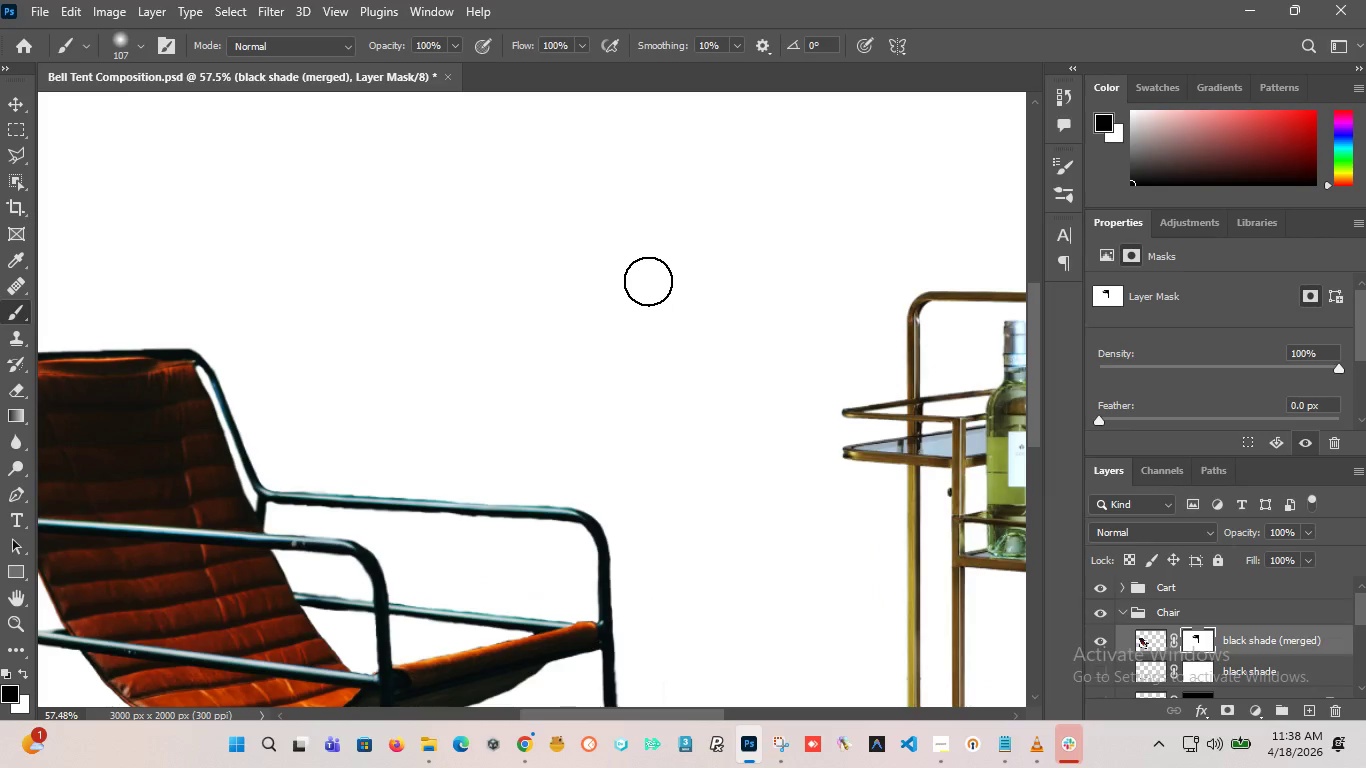 
key(Alt+AltLeft)
 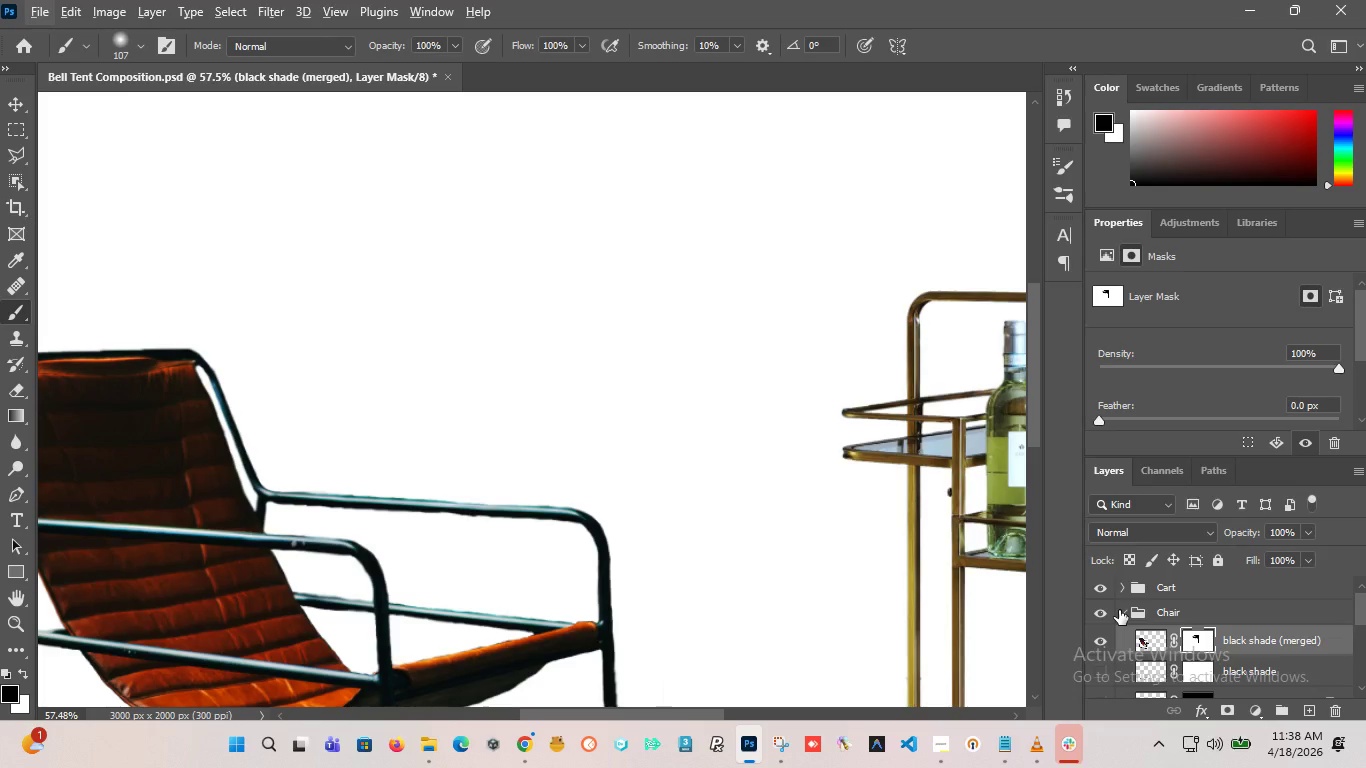 
left_click([1119, 610])
 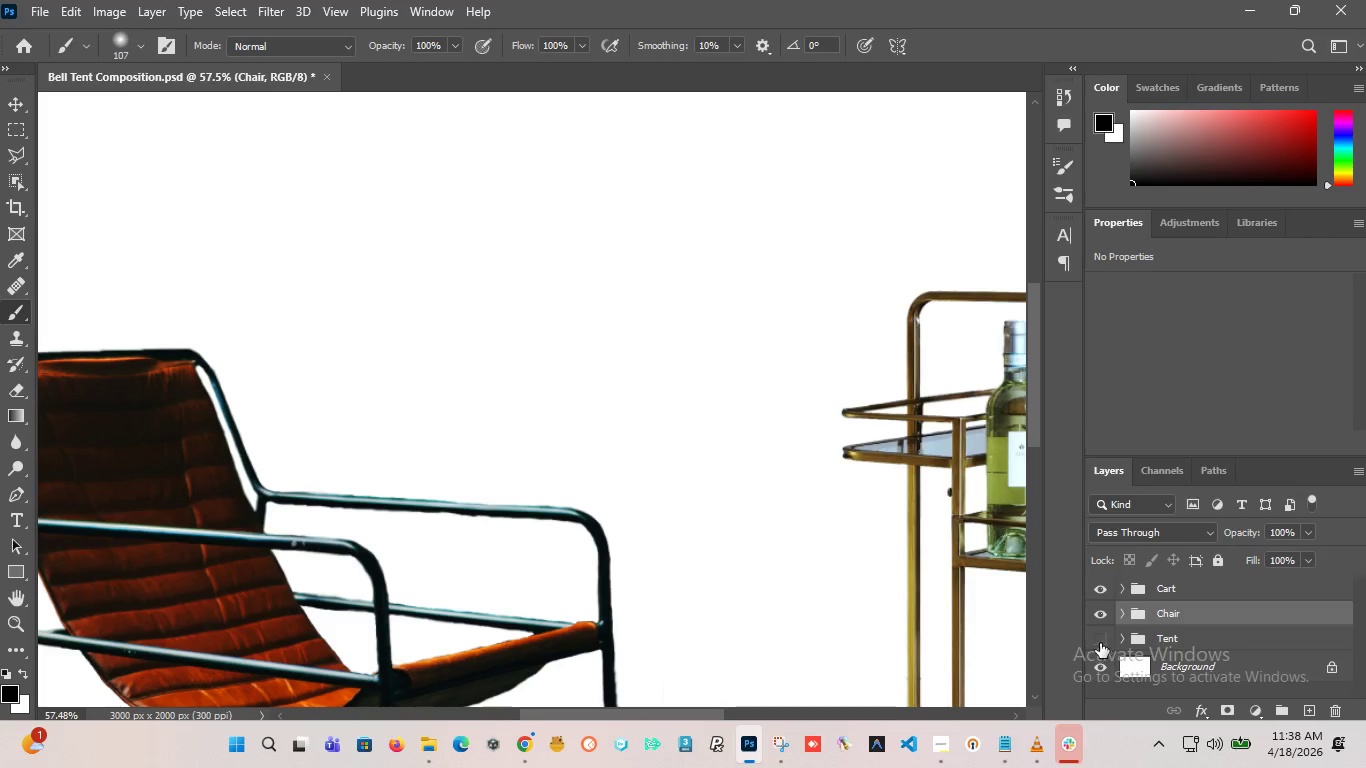 
left_click([1098, 639])
 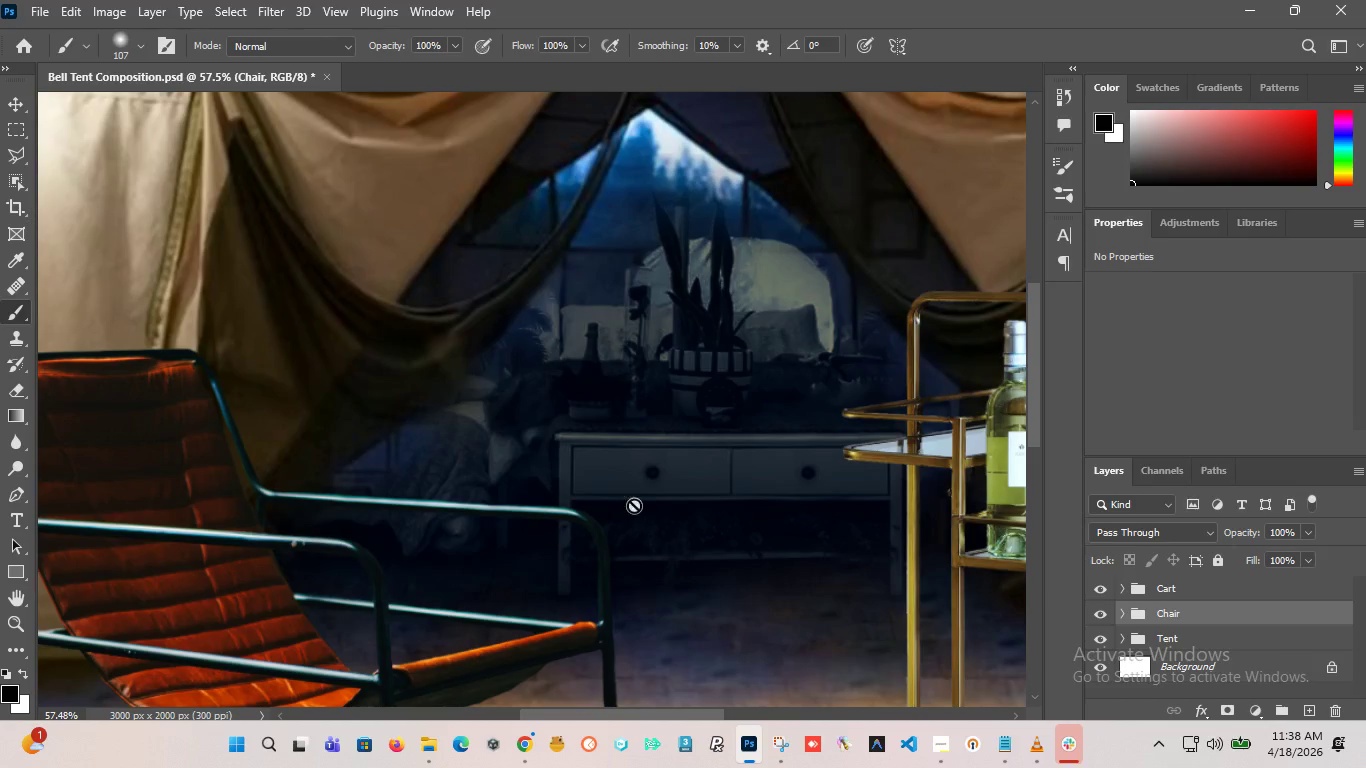 
hold_key(key=AltLeft, duration=2.28)
scroll: coordinate [661, 490], scroll_direction: down, amount: 12.0
 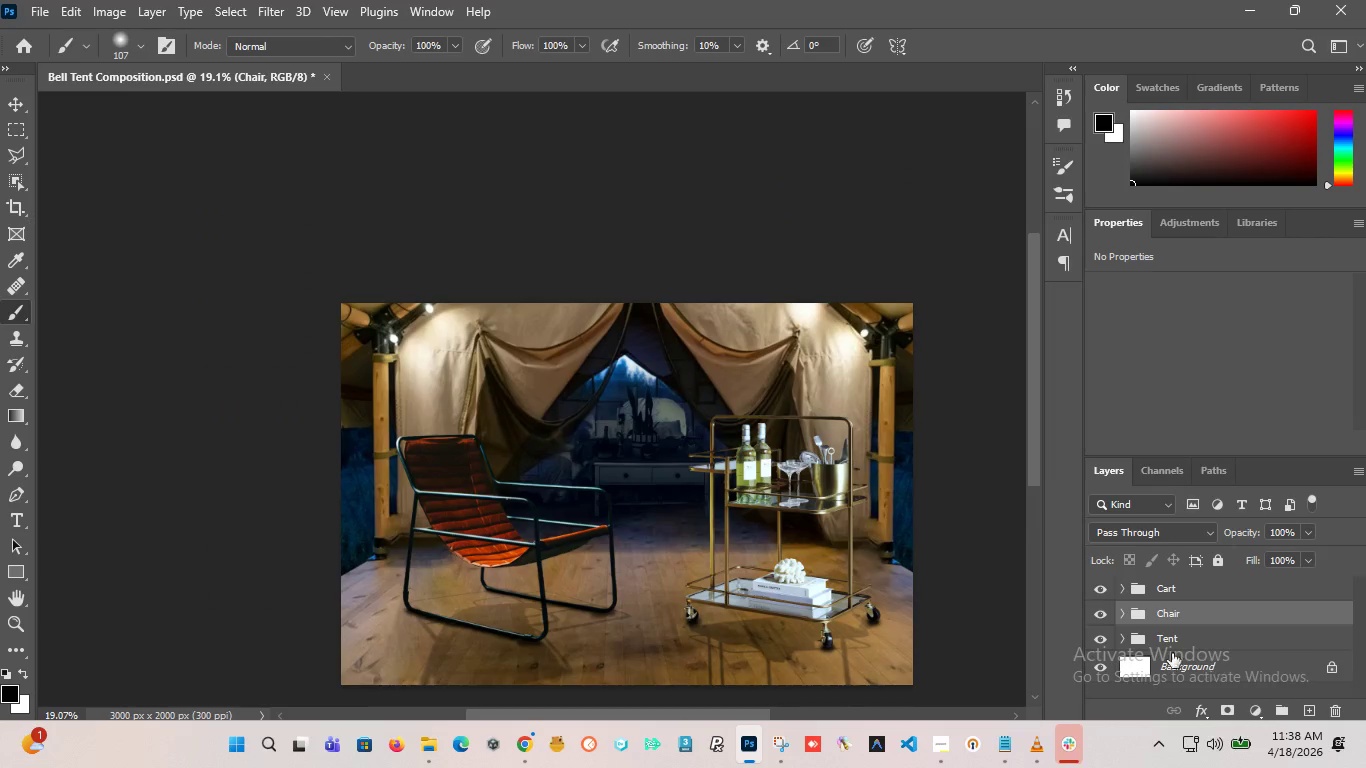 
left_click([1156, 639])
 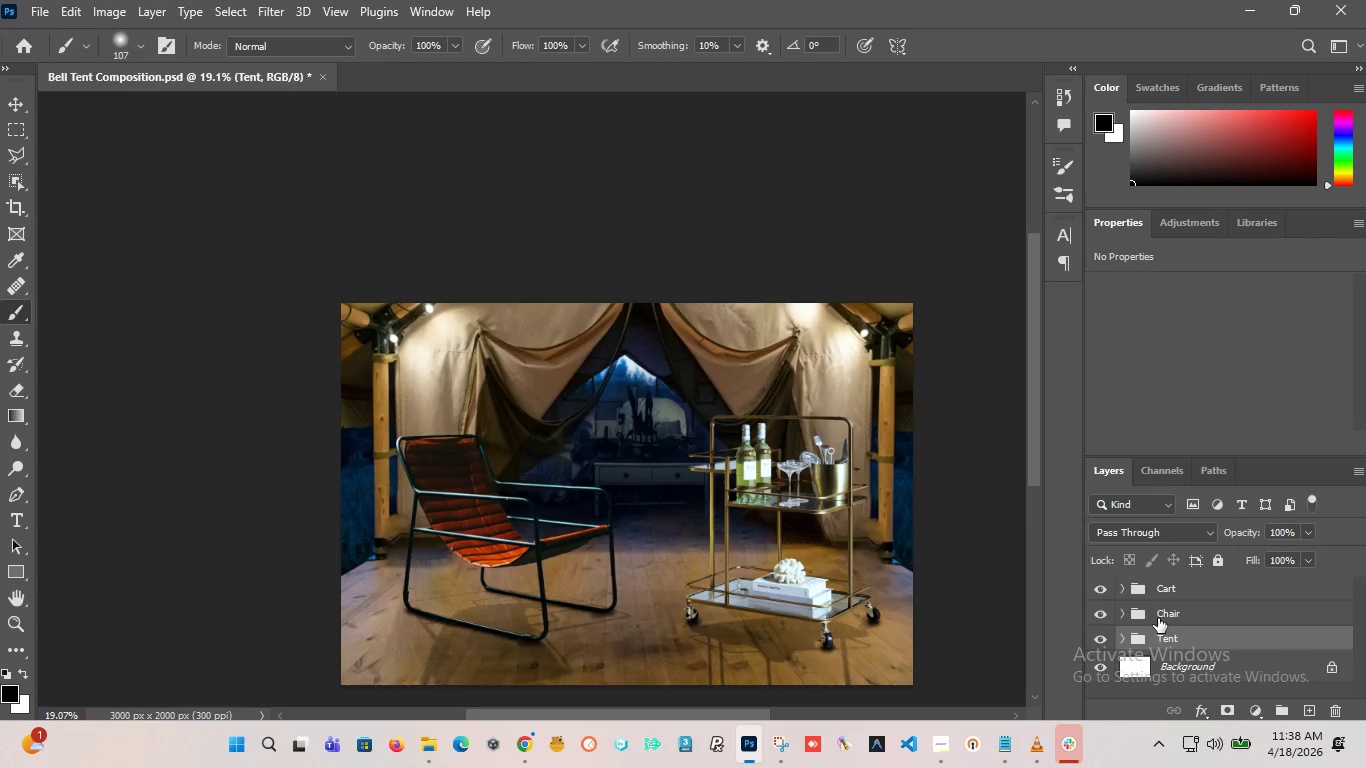 
key(Shift+ShiftLeft)
 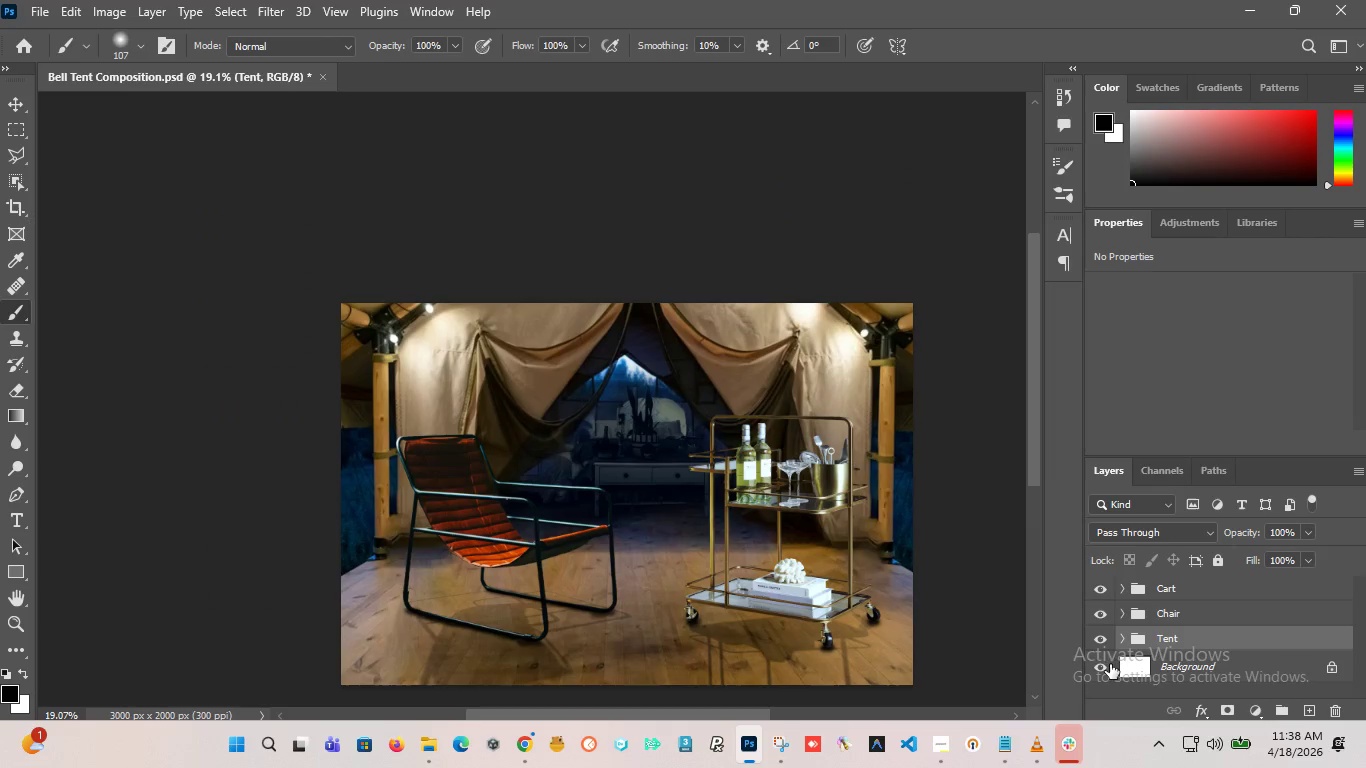 
left_click([1100, 666])
 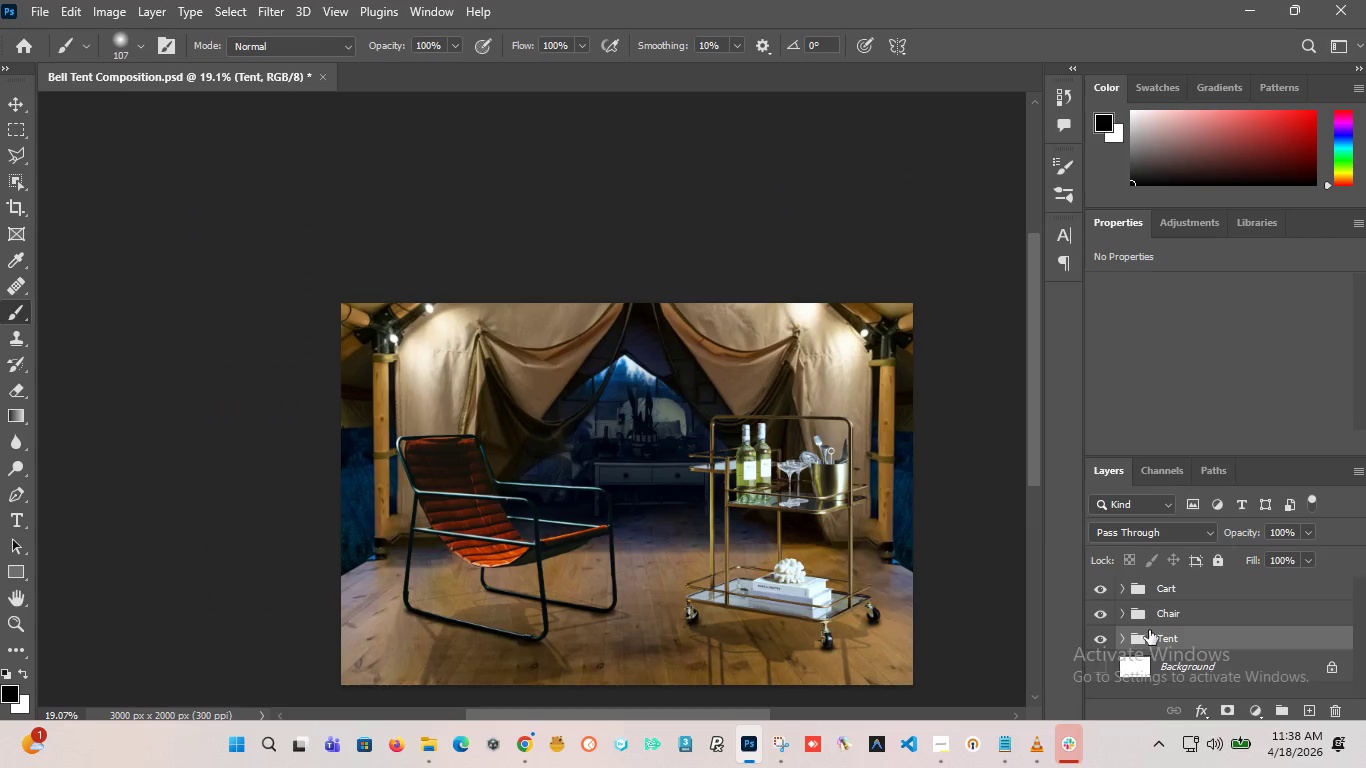 
hold_key(key=ShiftLeft, duration=1.08)
left_click([1159, 592])
 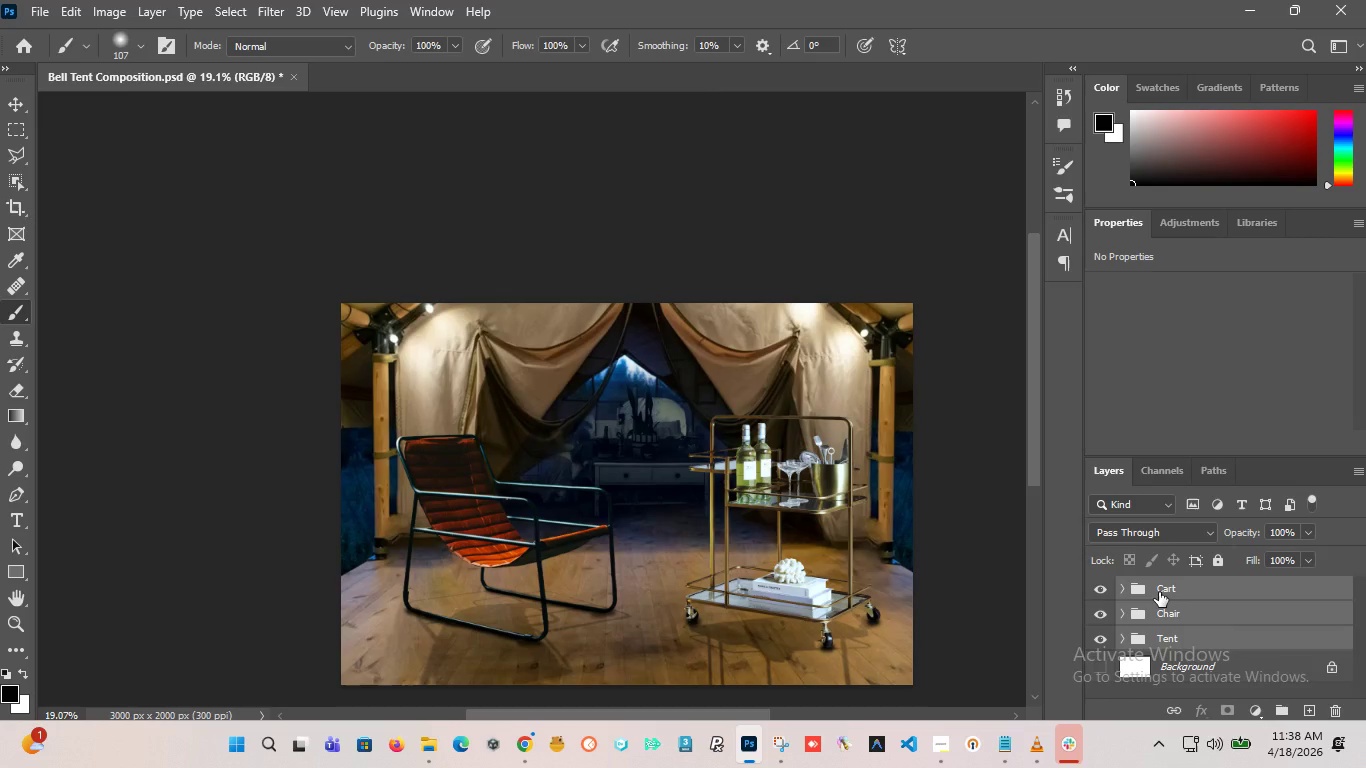 
key(Alt+Control+E)
 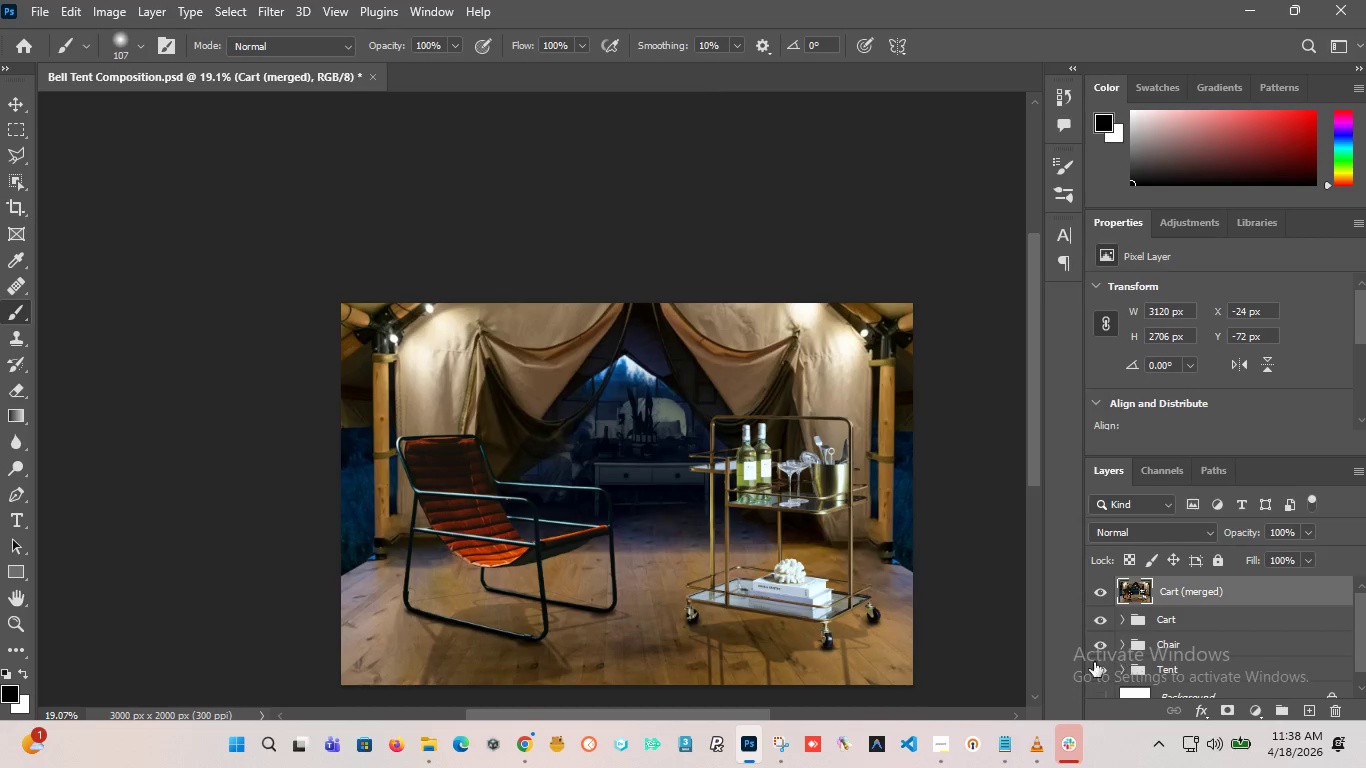 
left_click([1099, 670])
 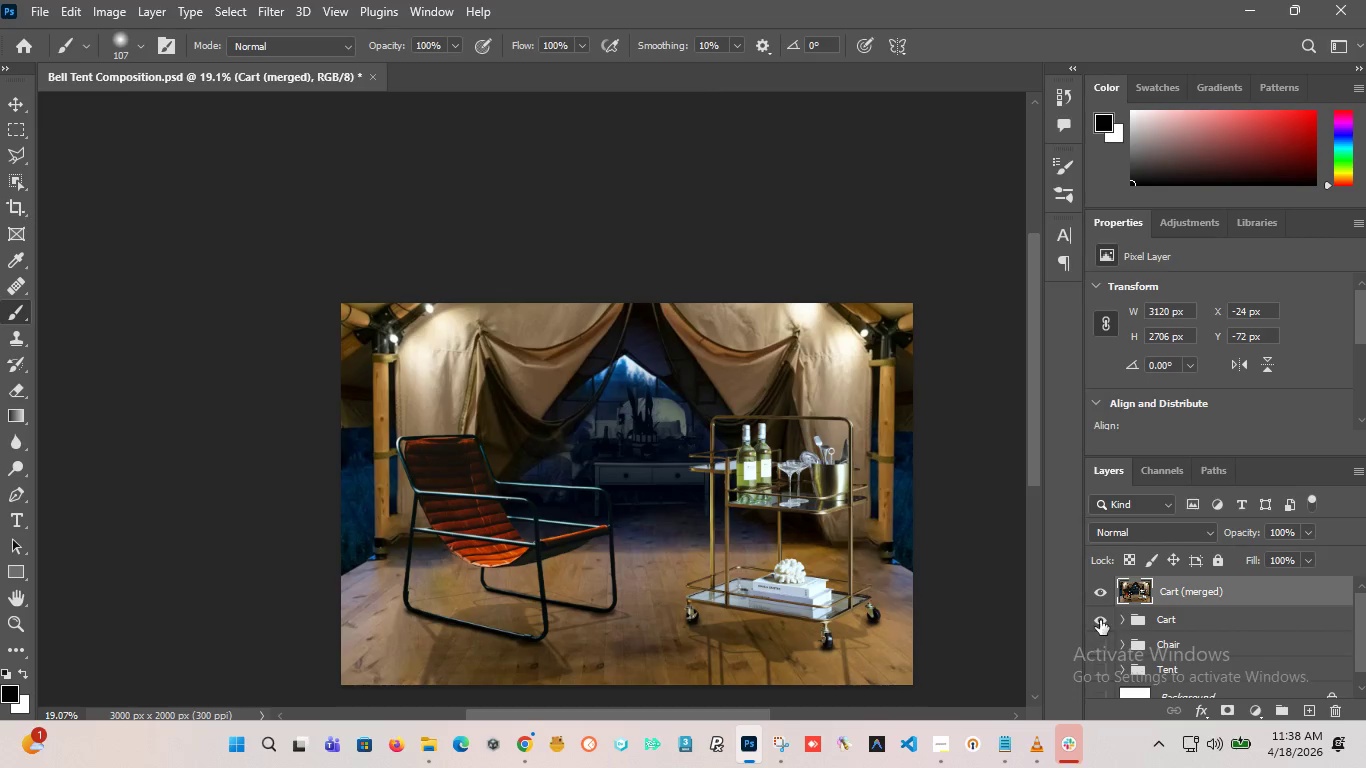 
double_click([1100, 619])
 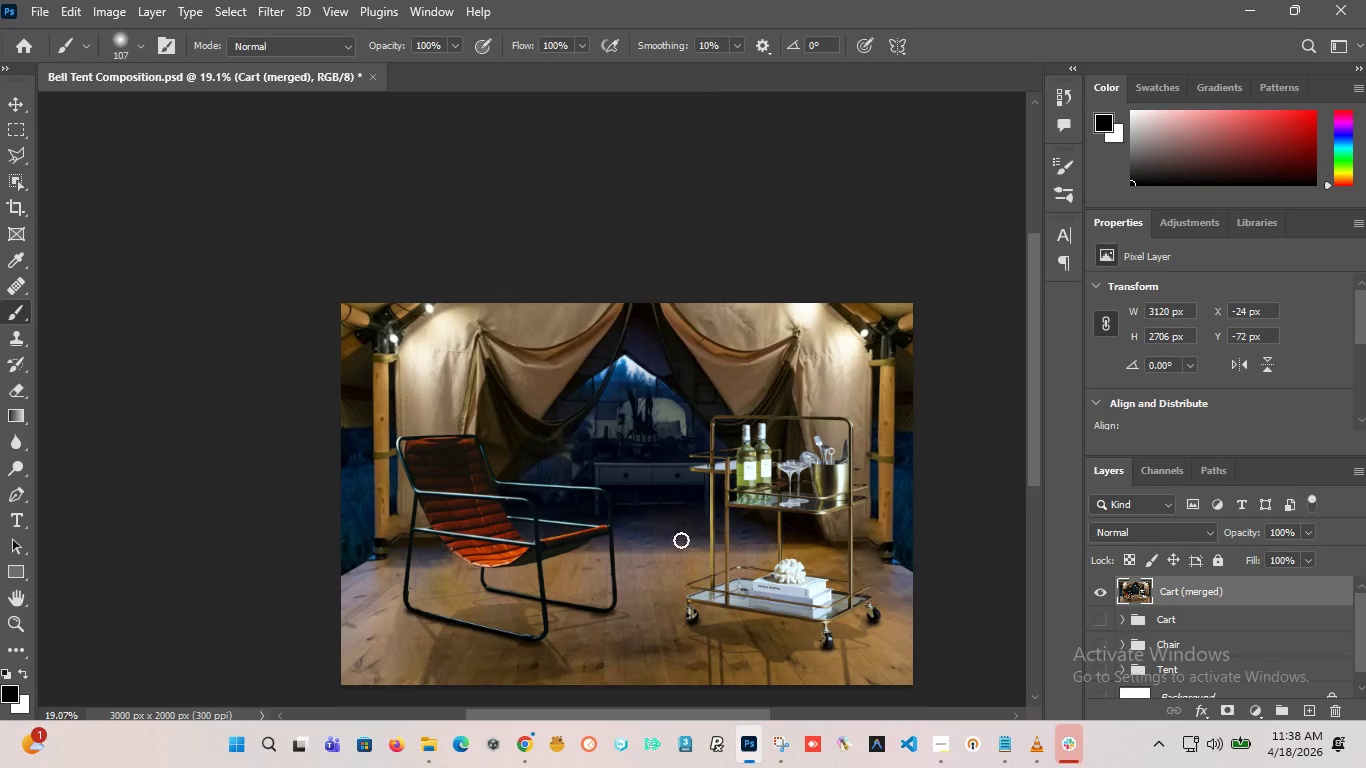 
hold_key(key=AltLeft, duration=0.56)
hold_key(key=AltLeft, duration=0.55)
scroll: coordinate [677, 490], scroll_direction: down, amount: 3.0
 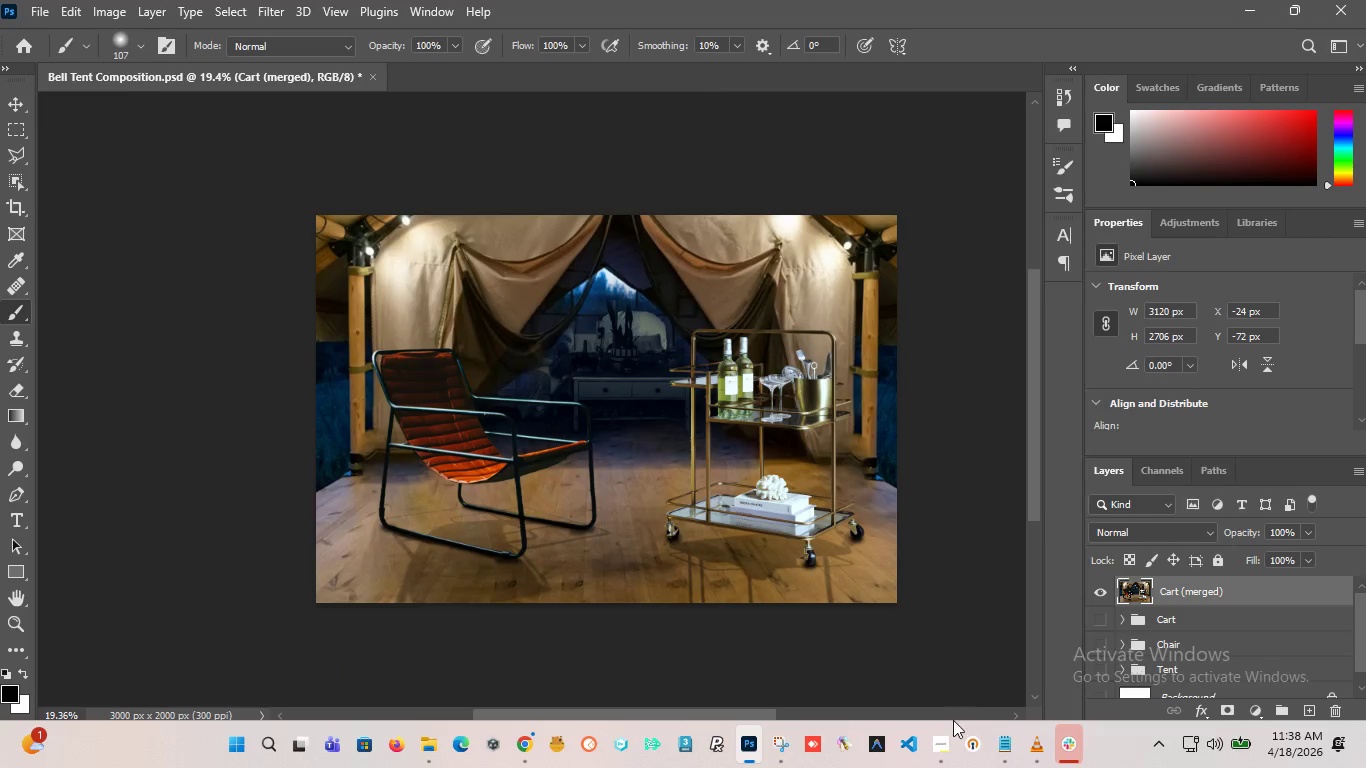 
left_click([945, 731])